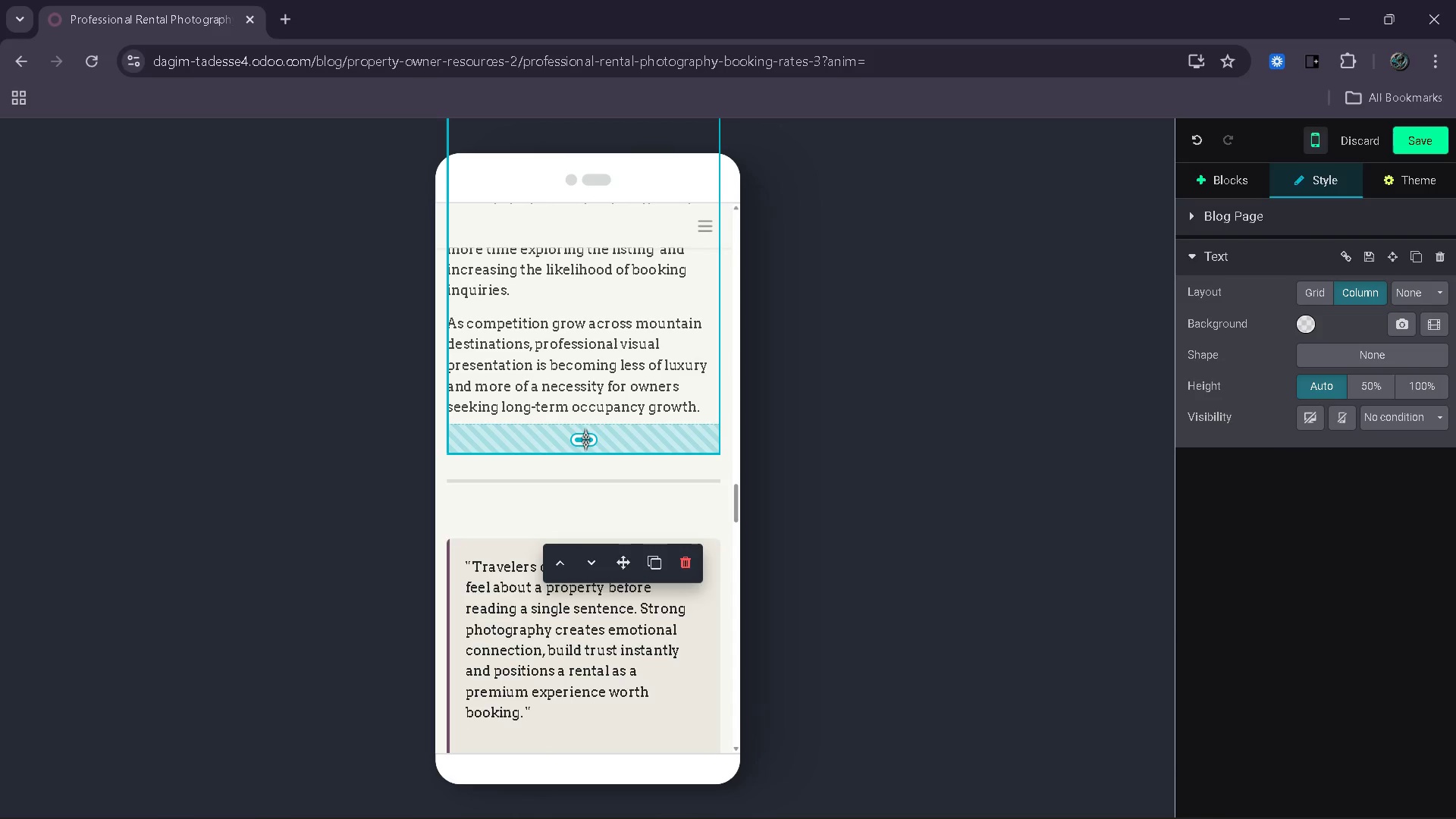 
left_click_drag(start_coordinate=[585, 438], to_coordinate=[583, 447])
 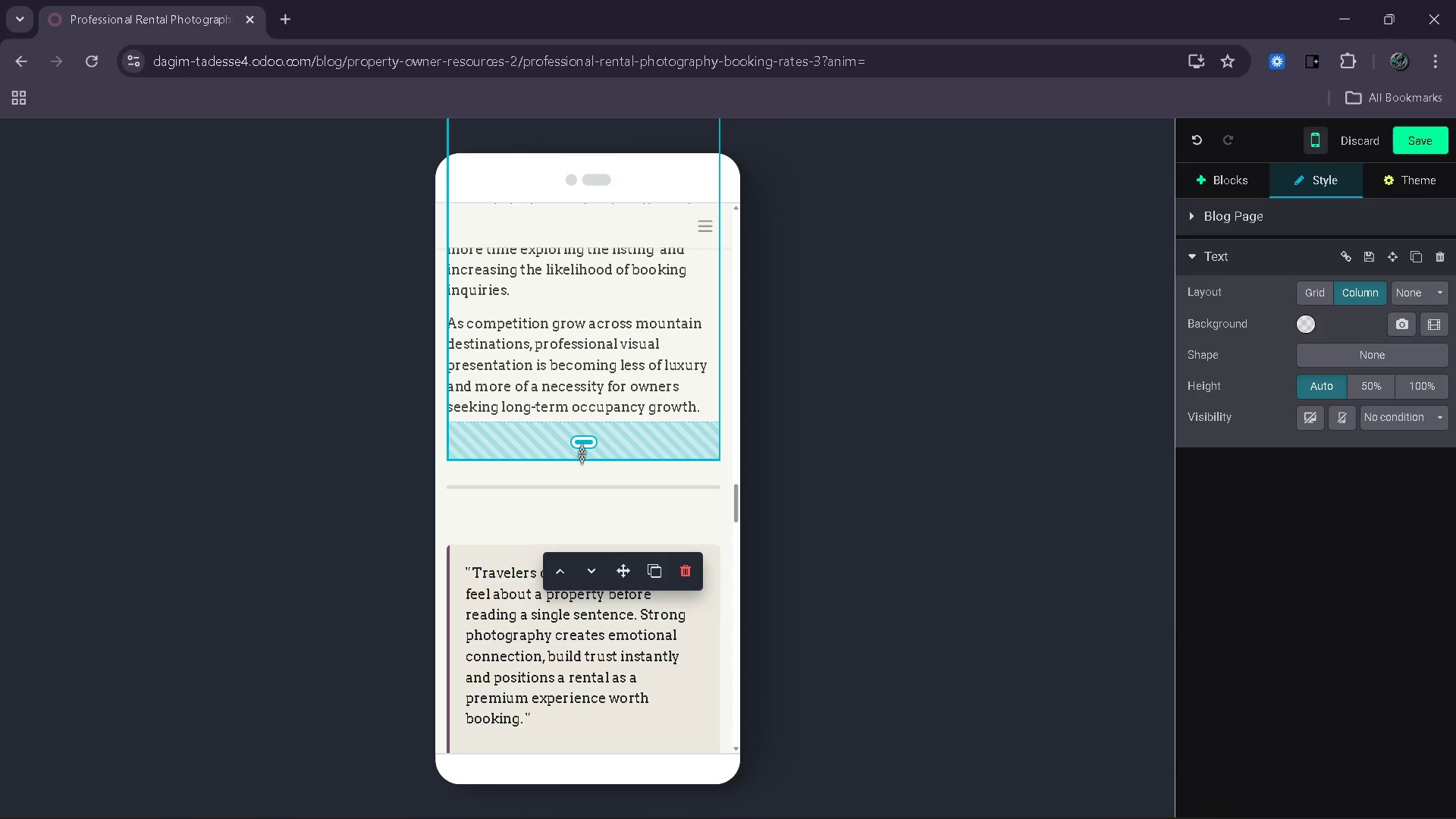 
left_click_drag(start_coordinate=[582, 455], to_coordinate=[586, 439])
 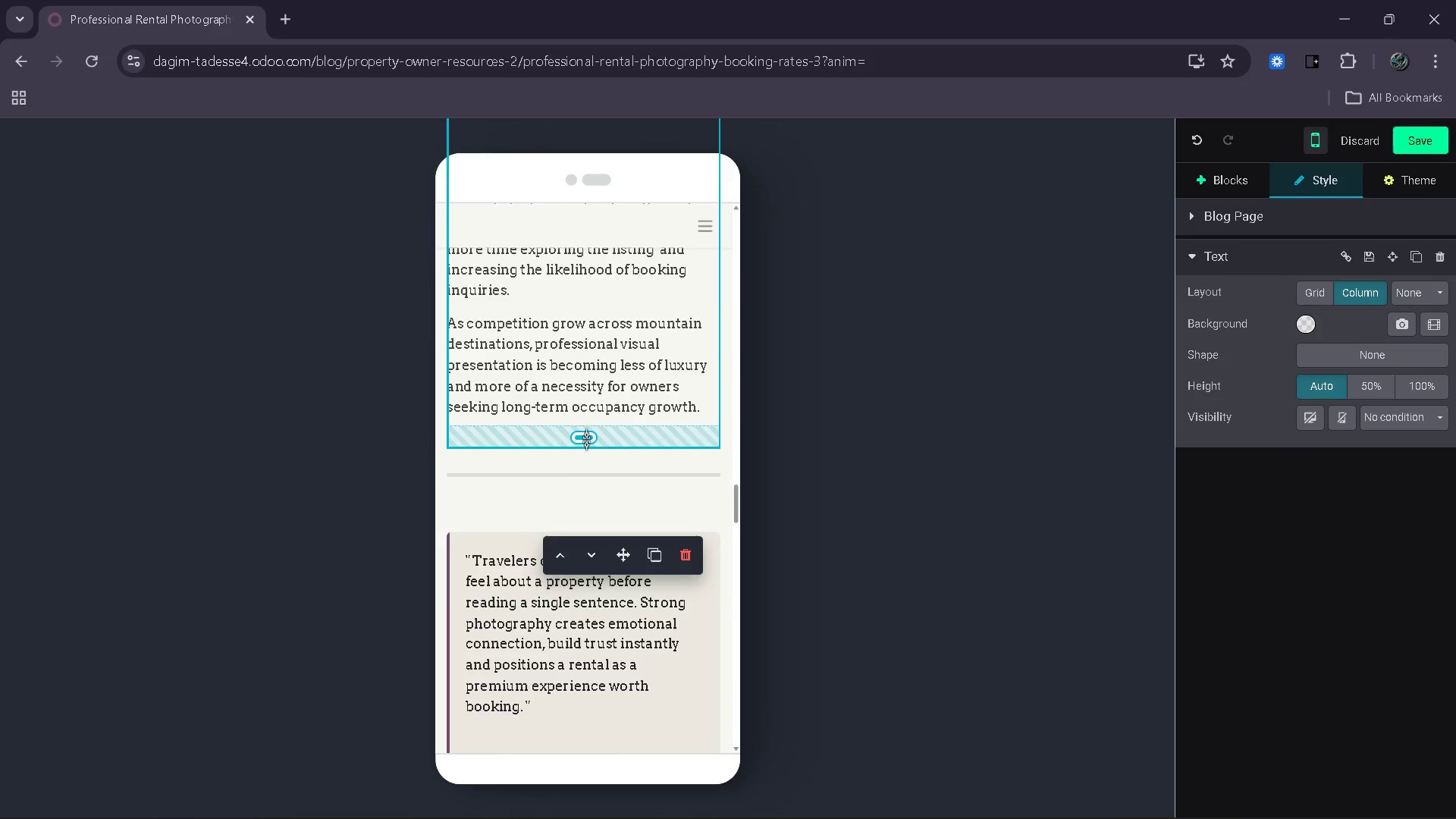 
scroll: coordinate [586, 438], scroll_direction: up, amount: 13.0
 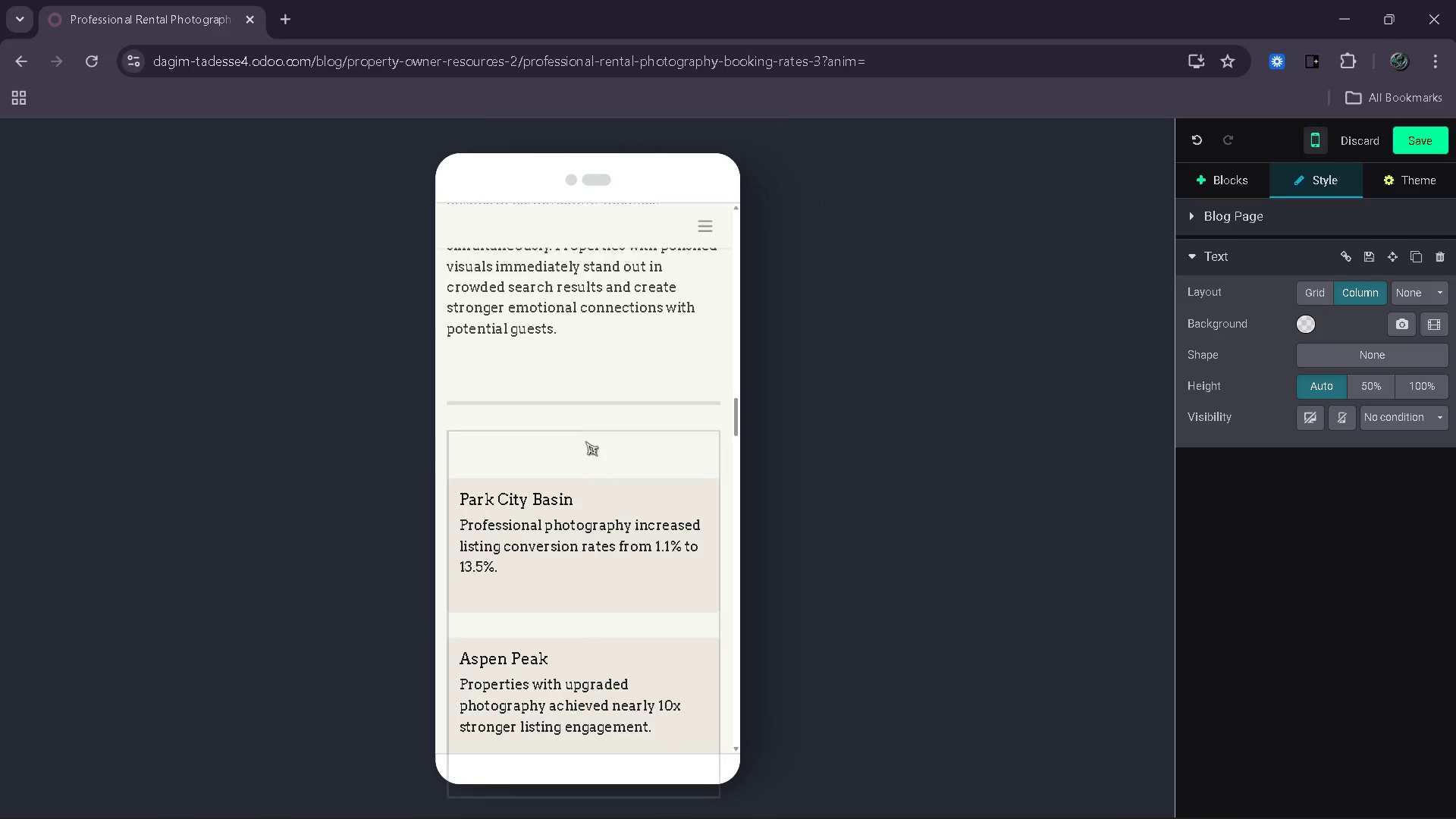 
left_click([585, 441])
 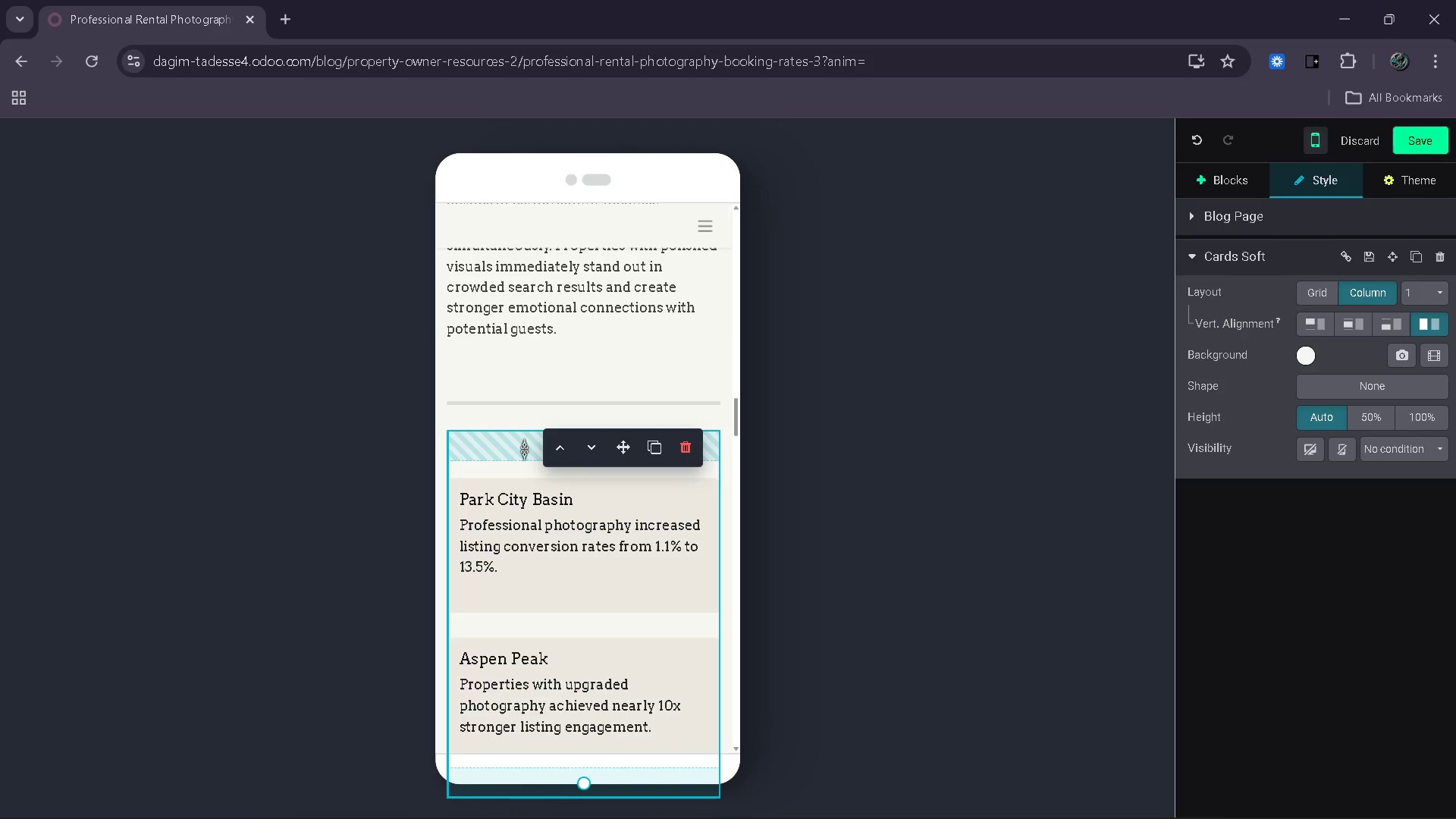 
left_click_drag(start_coordinate=[524, 449], to_coordinate=[524, 438])
 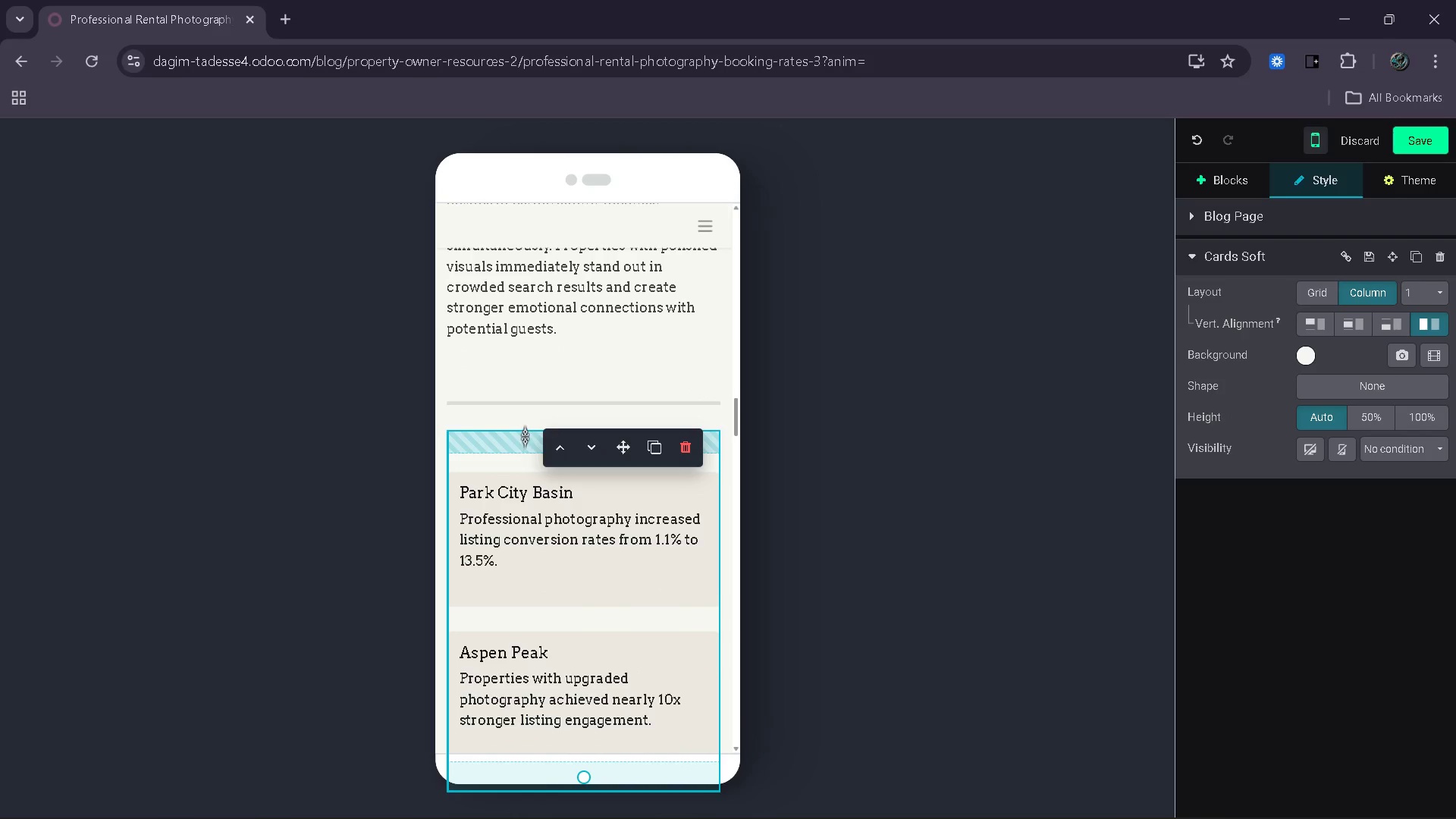 
left_click_drag(start_coordinate=[525, 436], to_coordinate=[528, 430])
 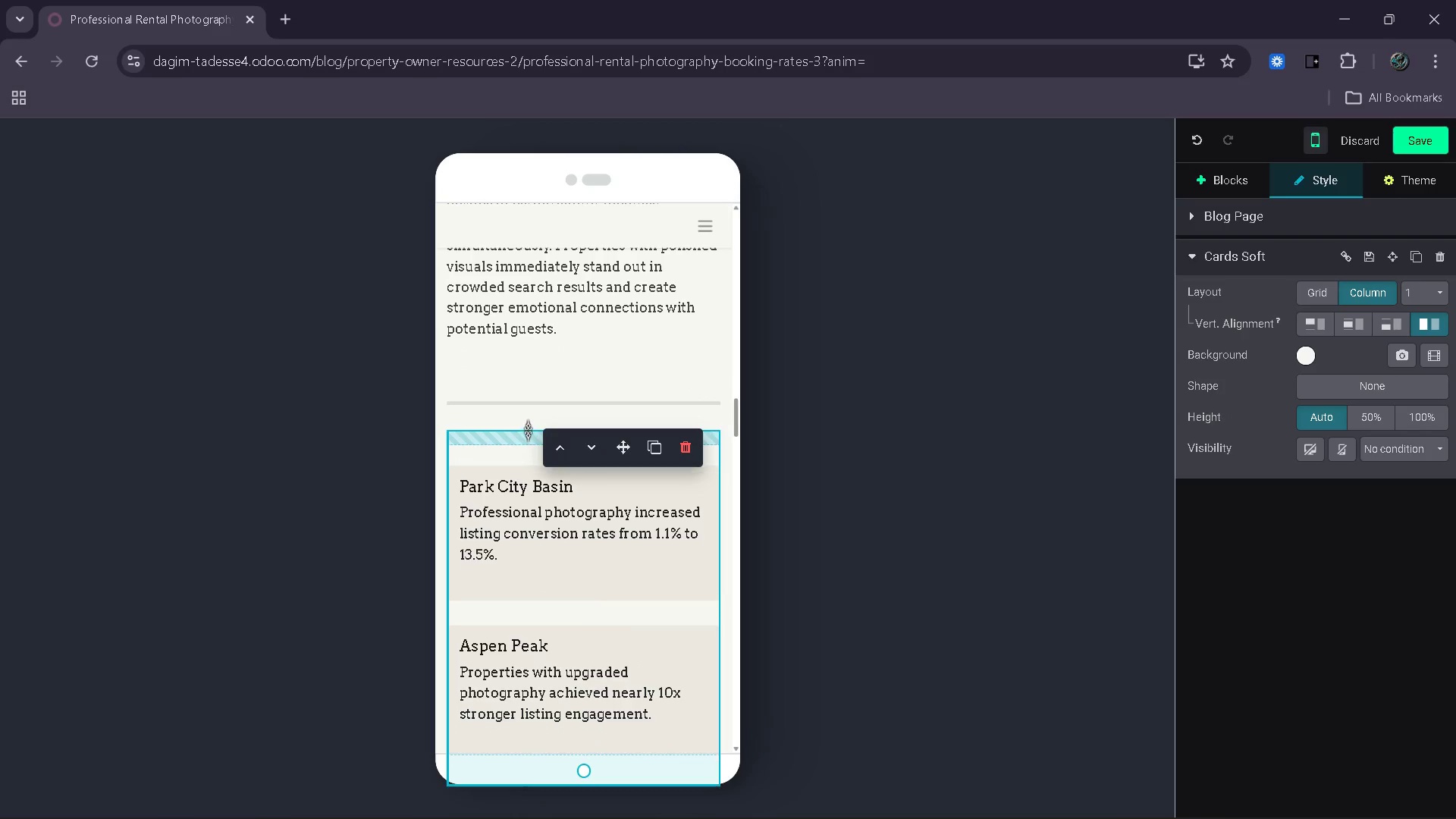 
double_click([528, 430])
 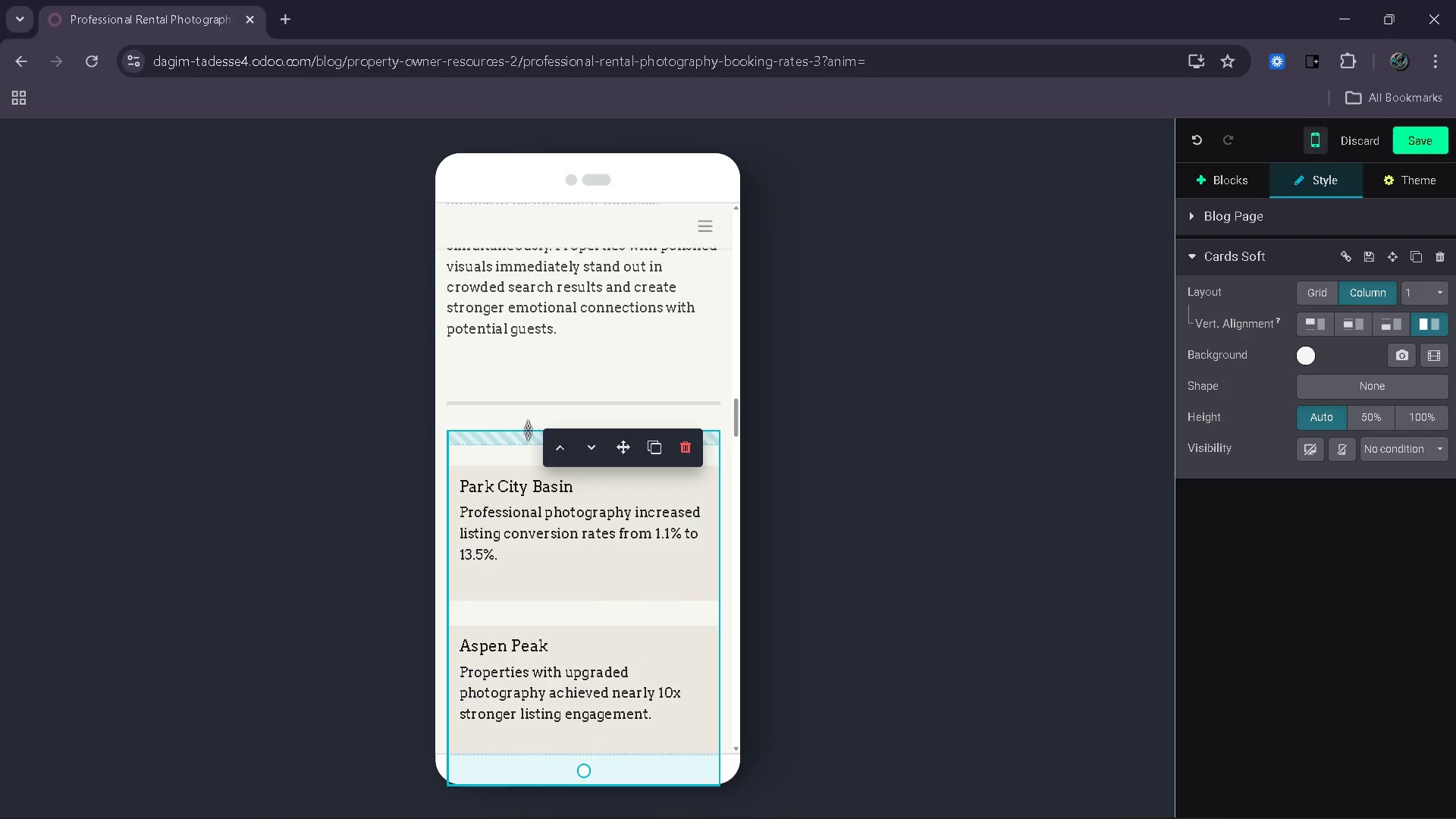 
scroll: coordinate [528, 430], scroll_direction: up, amount: 5.0
 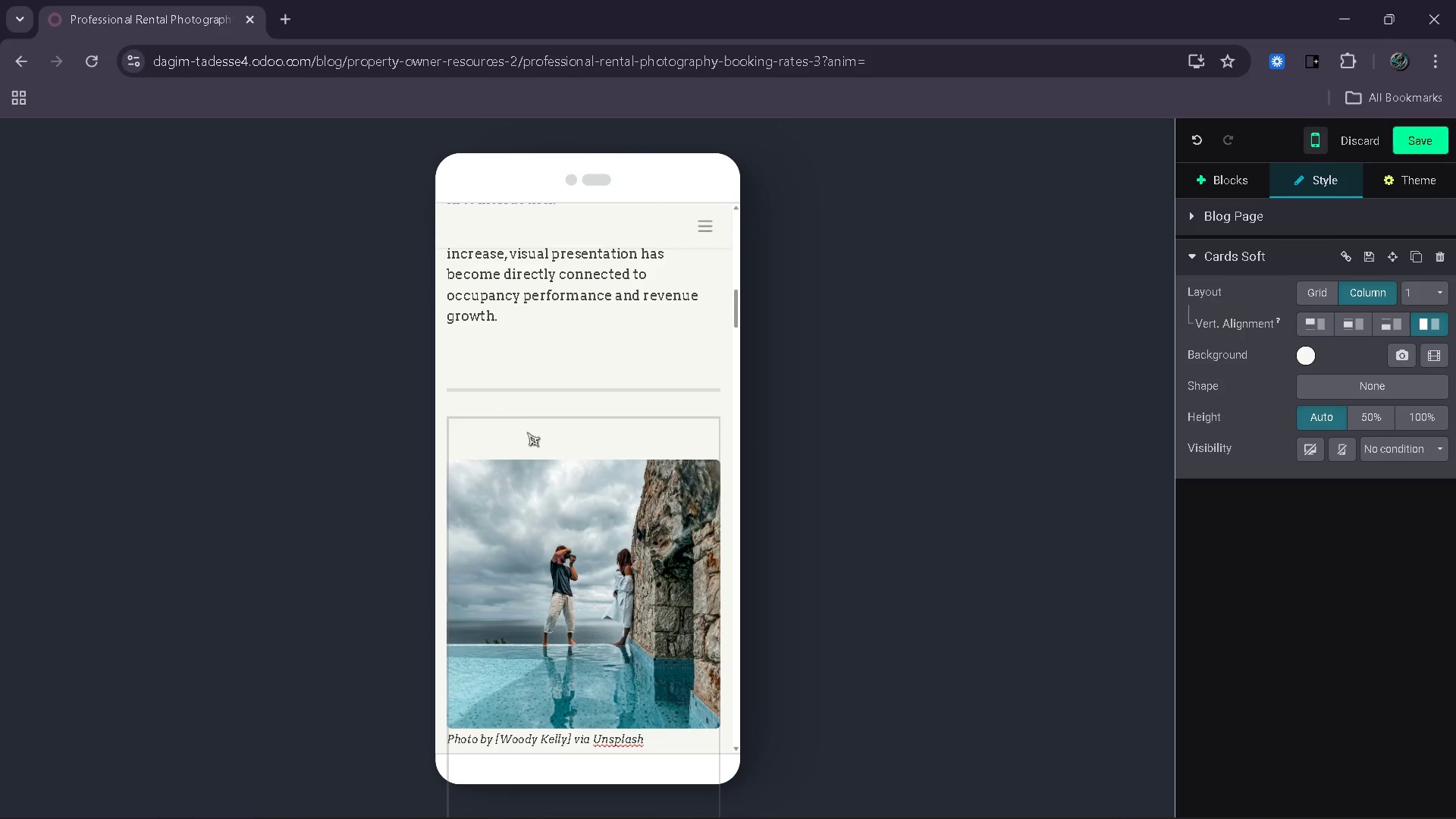 
scroll: coordinate [526, 433], scroll_direction: down, amount: 5.0
 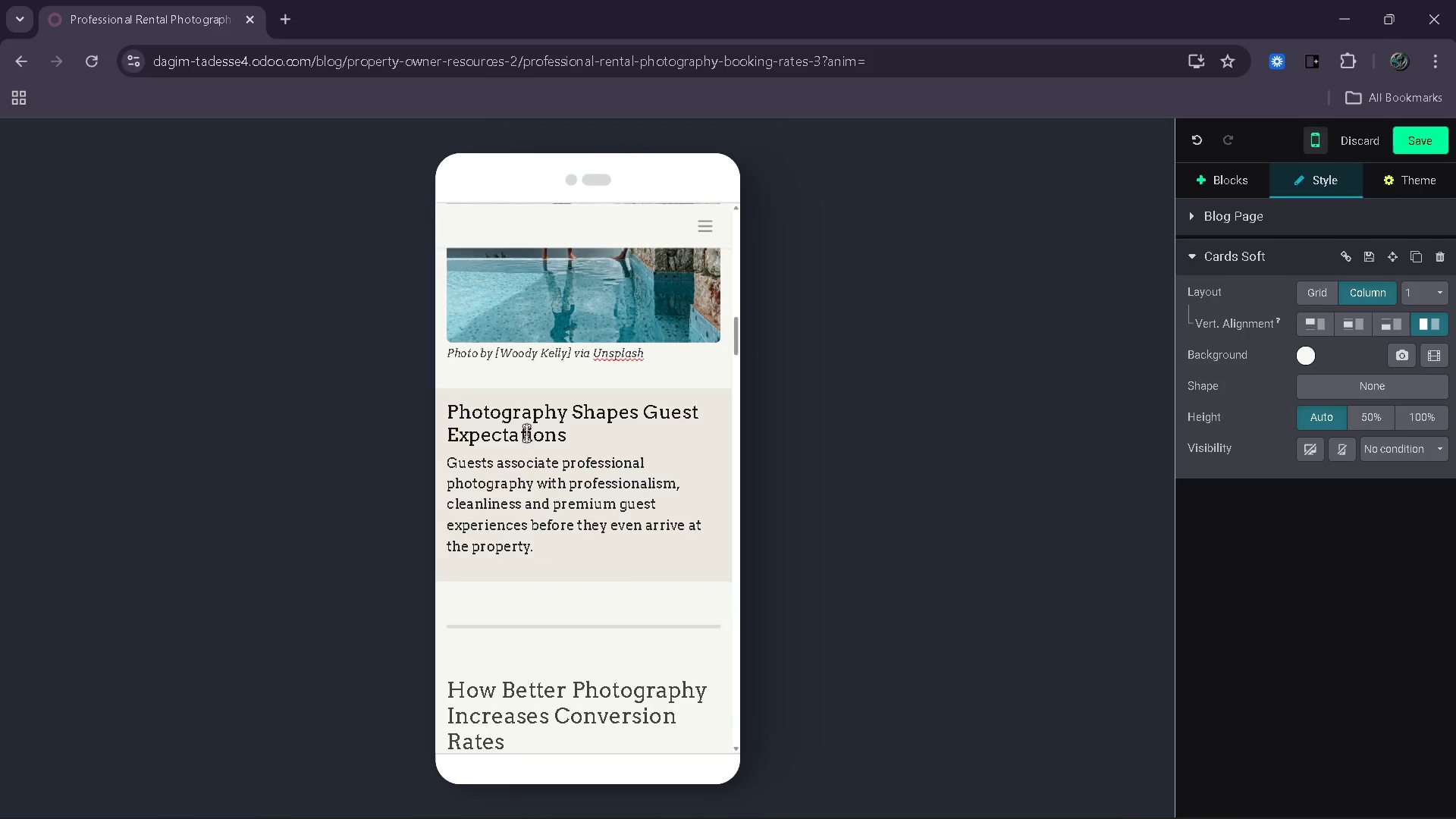 
scroll: coordinate [526, 433], scroll_direction: up, amount: 20.0
 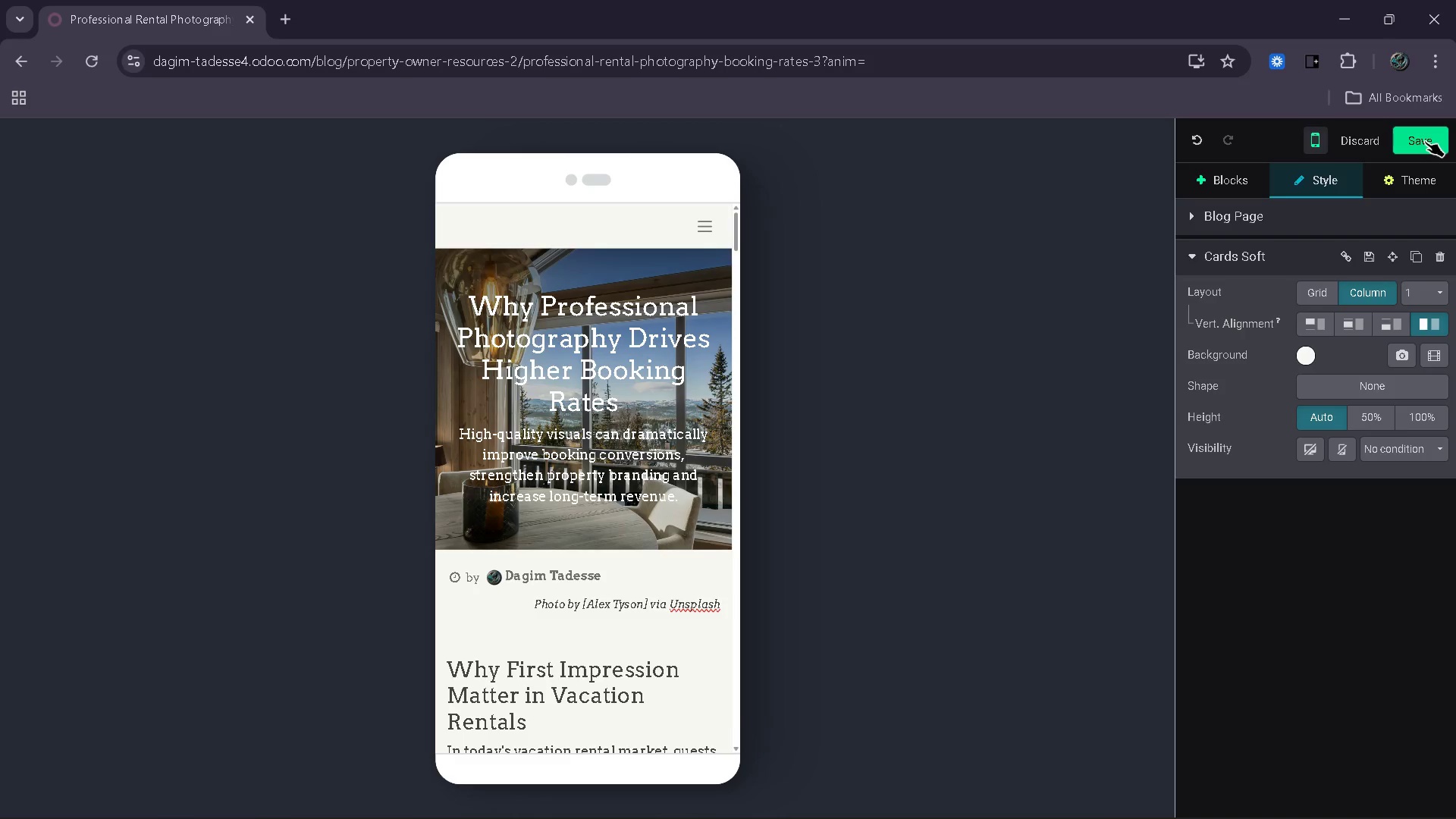 
left_click([1425, 141])
 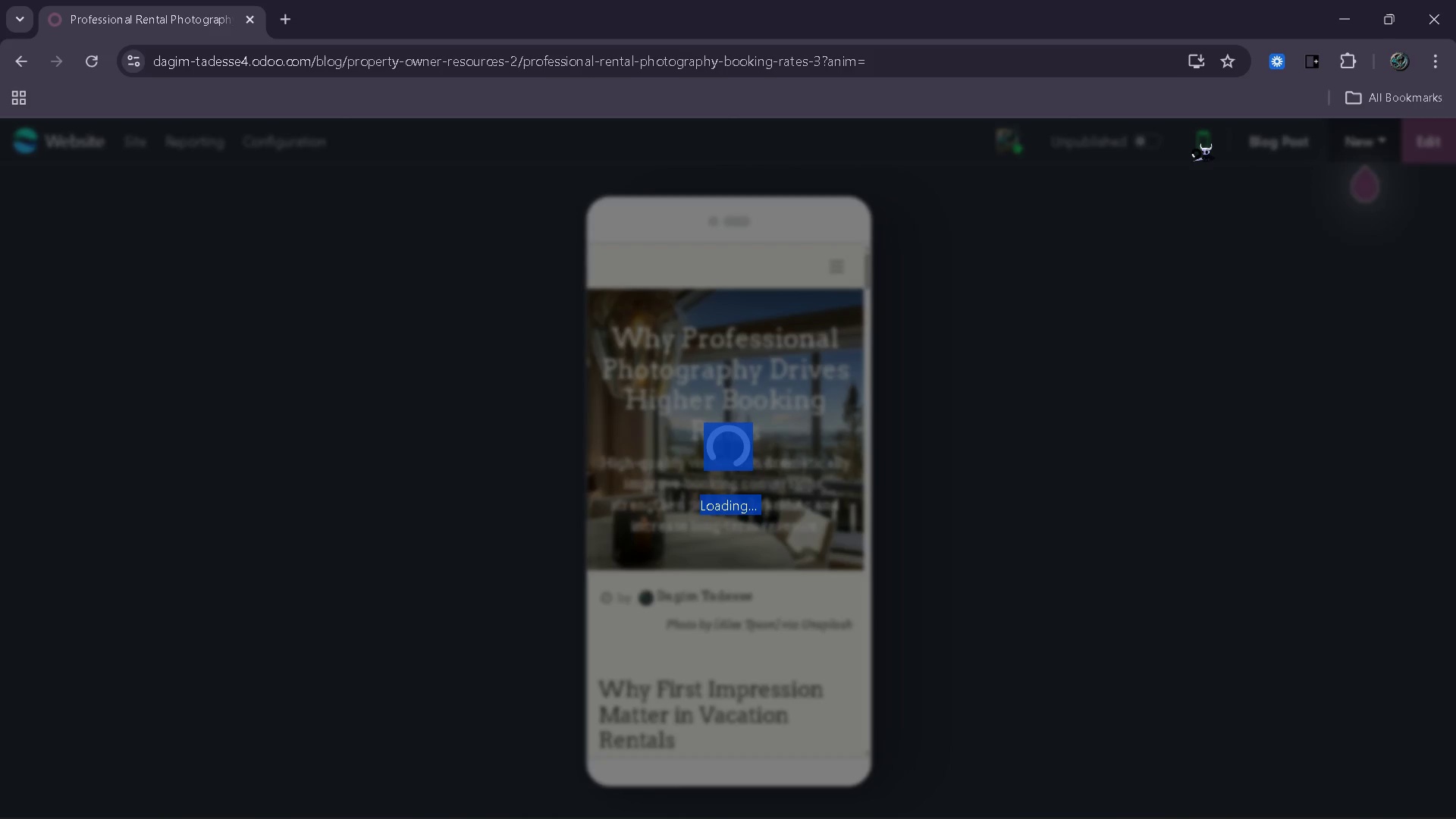 
wait(5.22)
 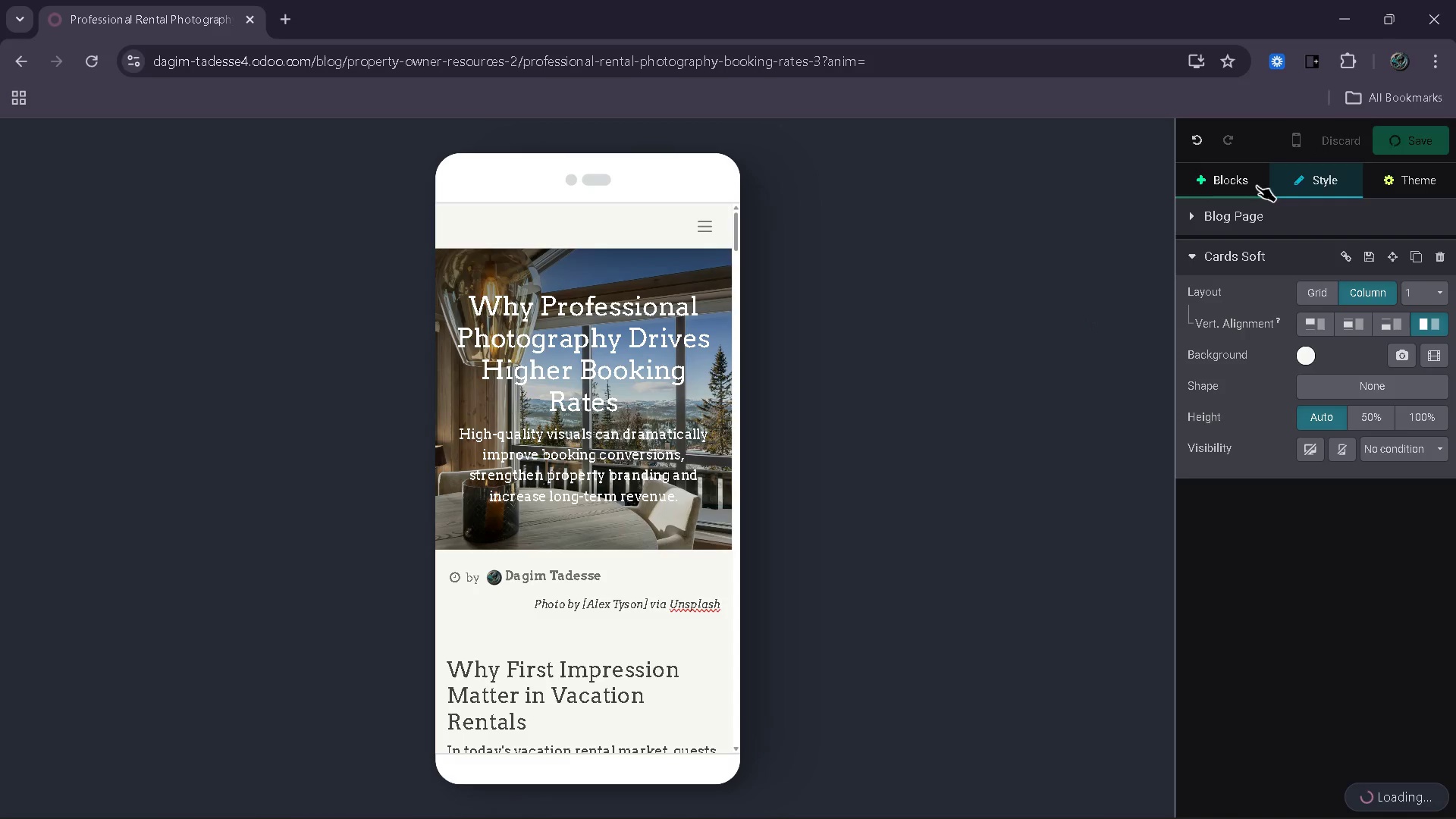 
left_click([1196, 153])
 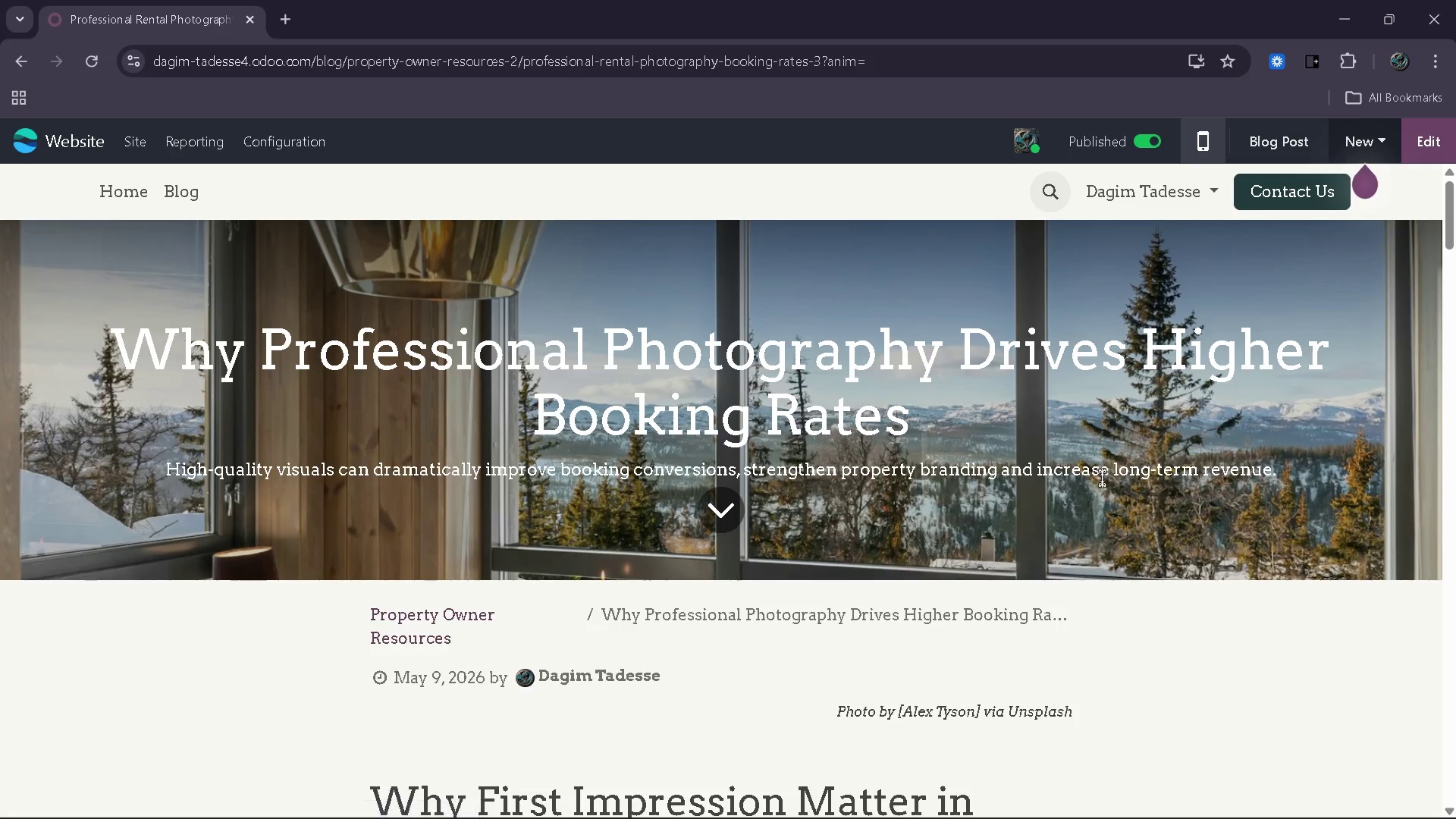 
left_click([1100, 476])
 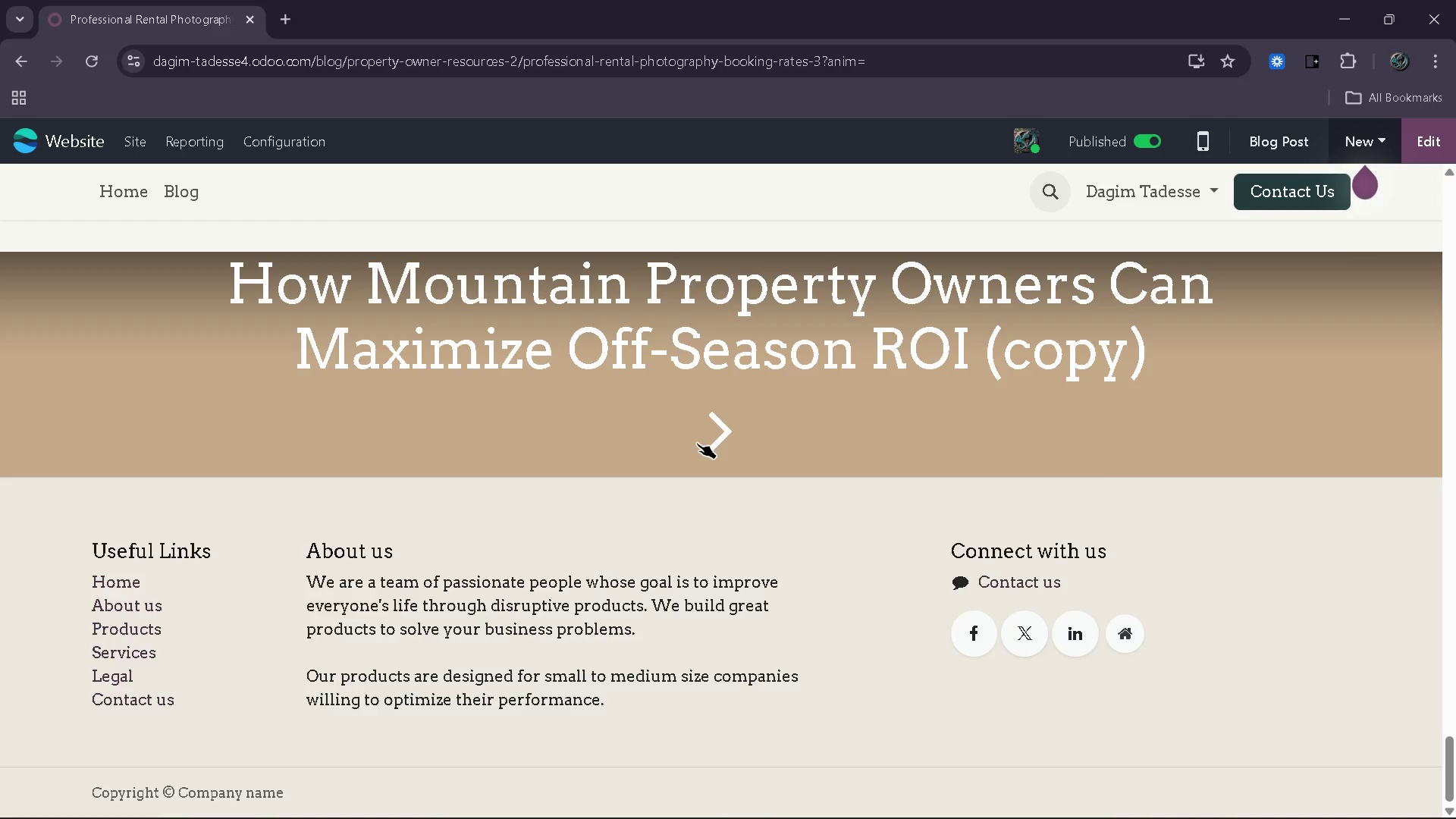 
scroll: coordinate [1100, 476], scroll_direction: down, amount: 18.0
 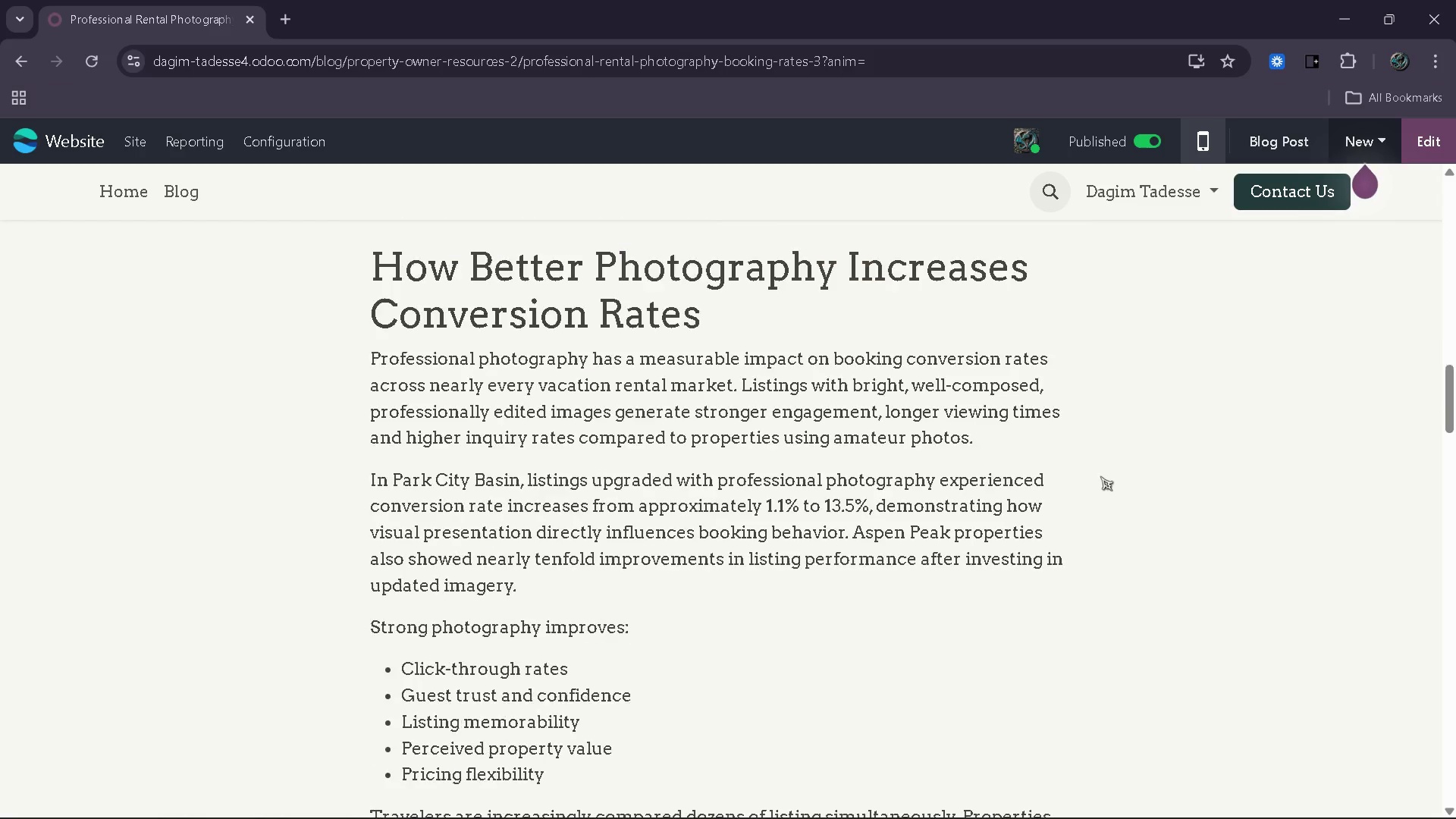 
wait(6.64)
 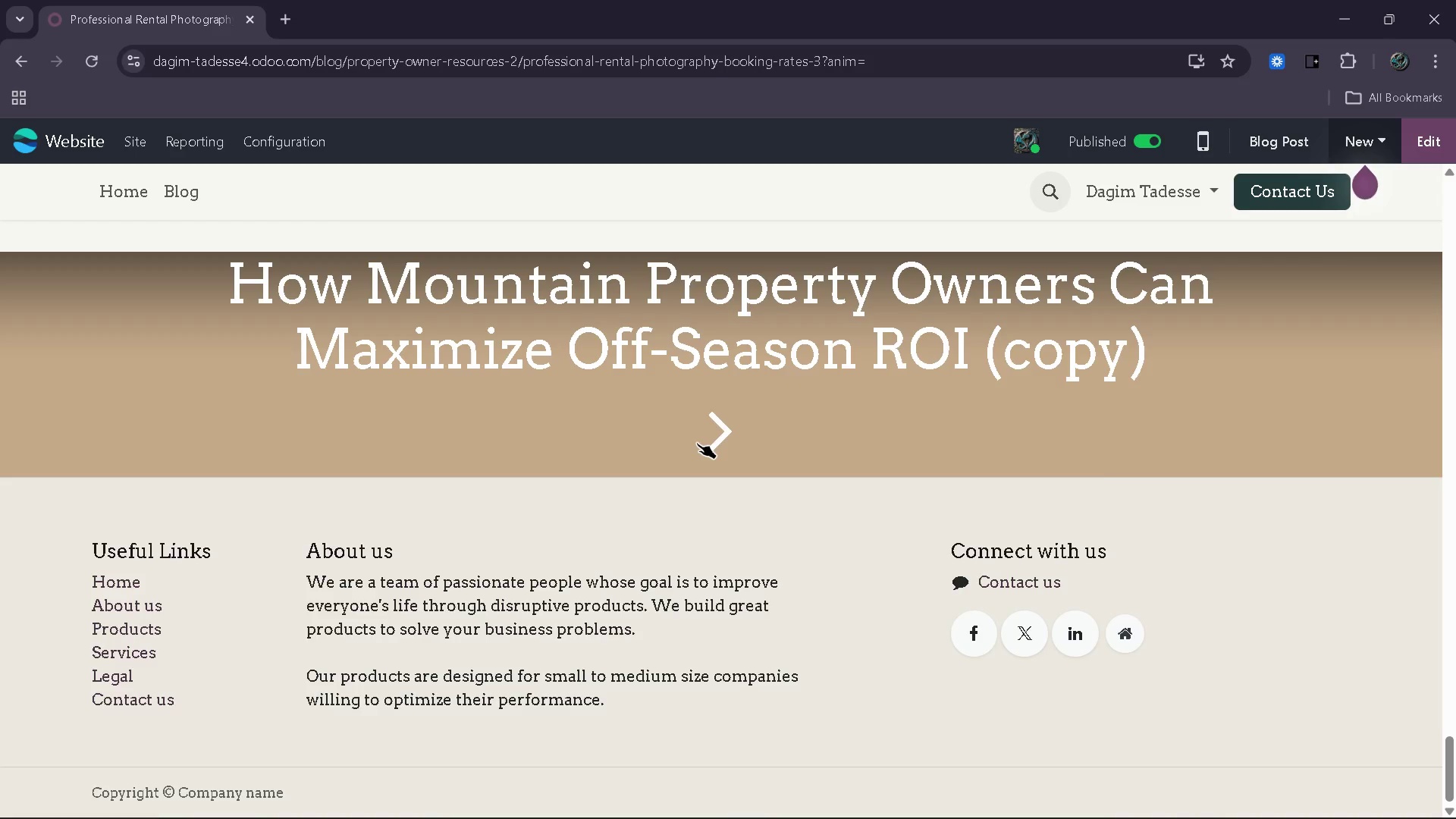 
double_click([694, 445])
 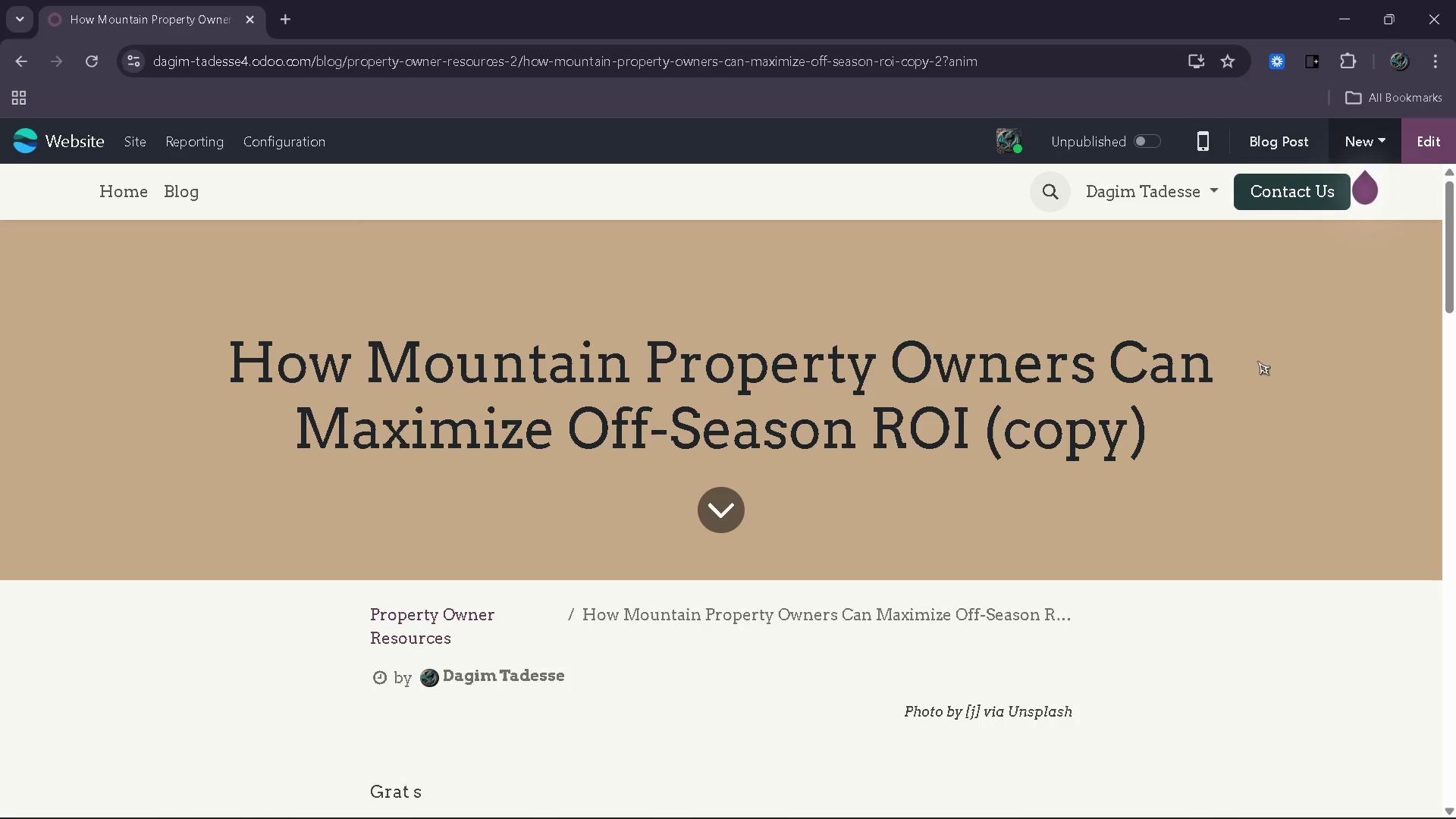 
left_click([1429, 136])
 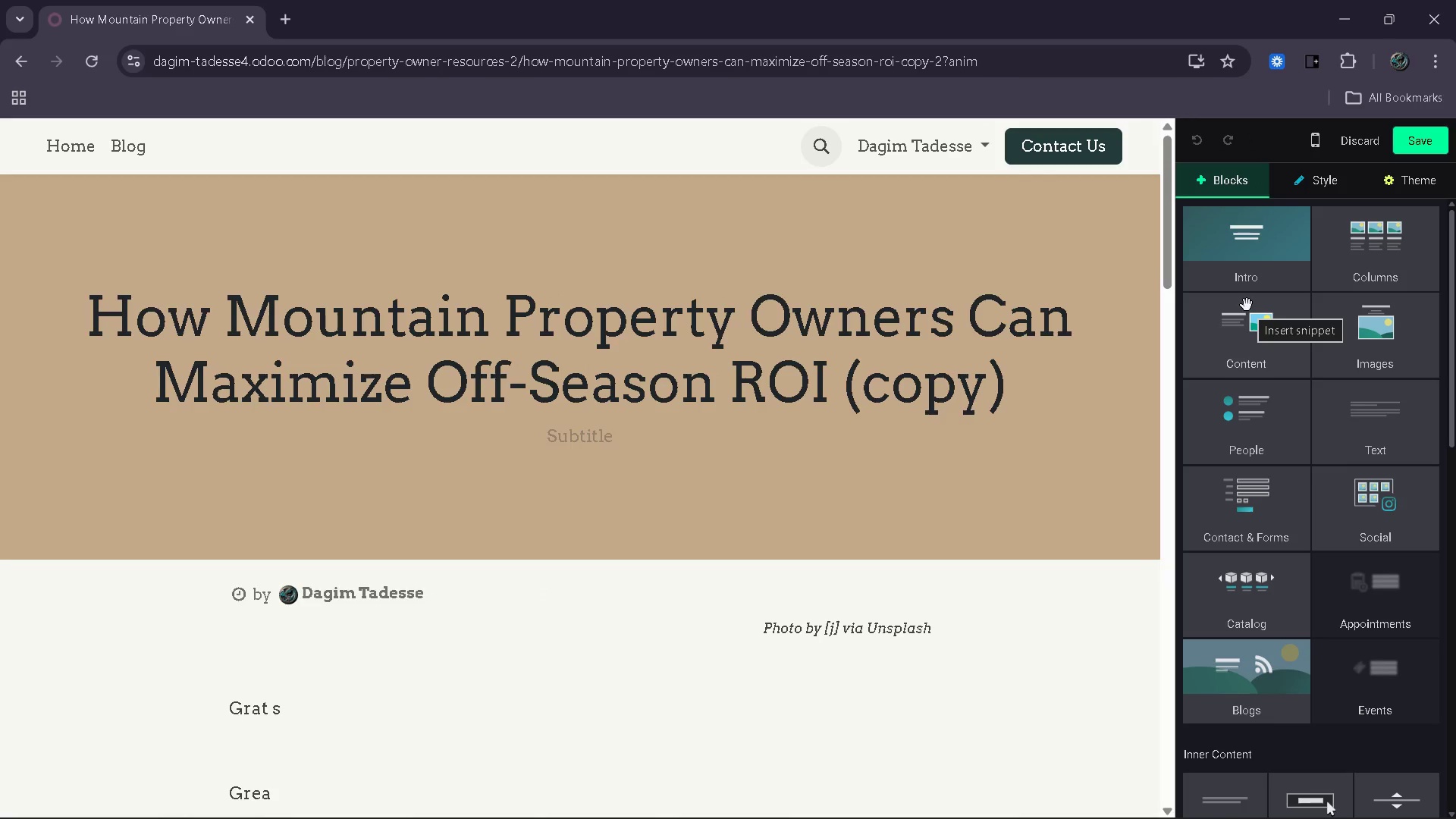 
wait(7.34)
 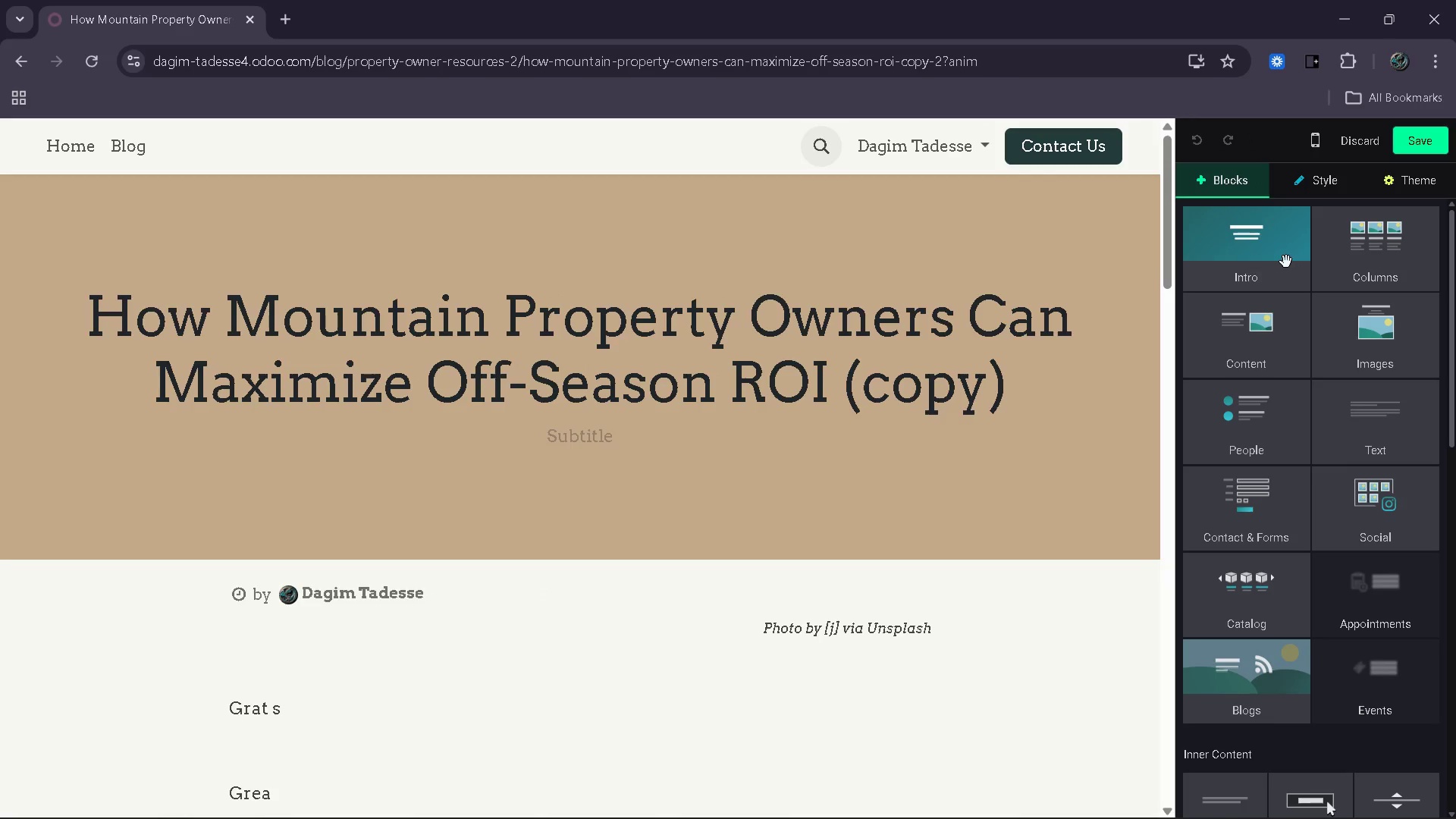 
left_click_drag(start_coordinate=[1012, 392], to_coordinate=[84, 325])
 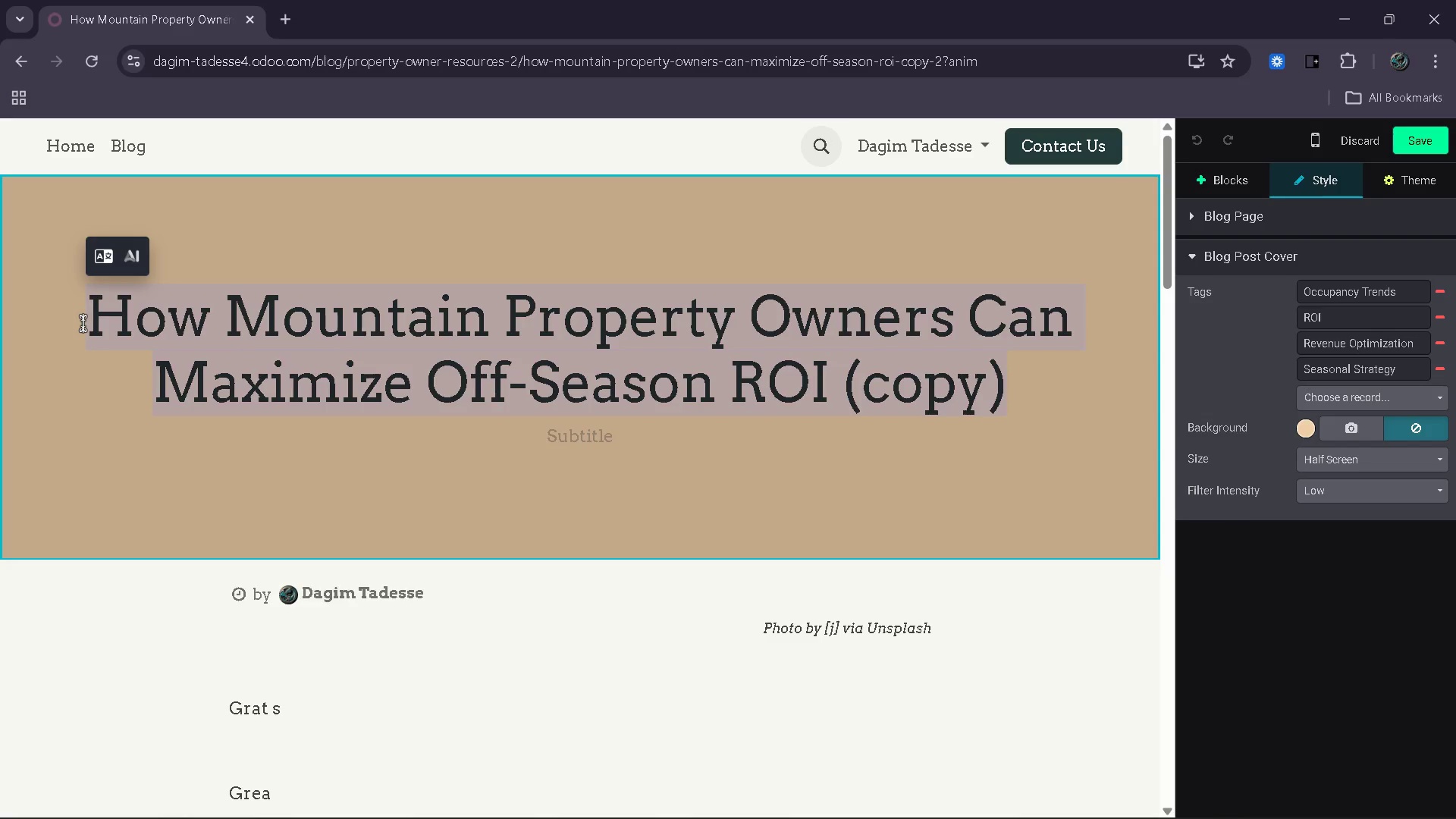 
type(Market Spotlight: Mountain T)
key(Backspace)
type(REntal Te)
key(Backspace)
type(rends Owner Should Watch)
 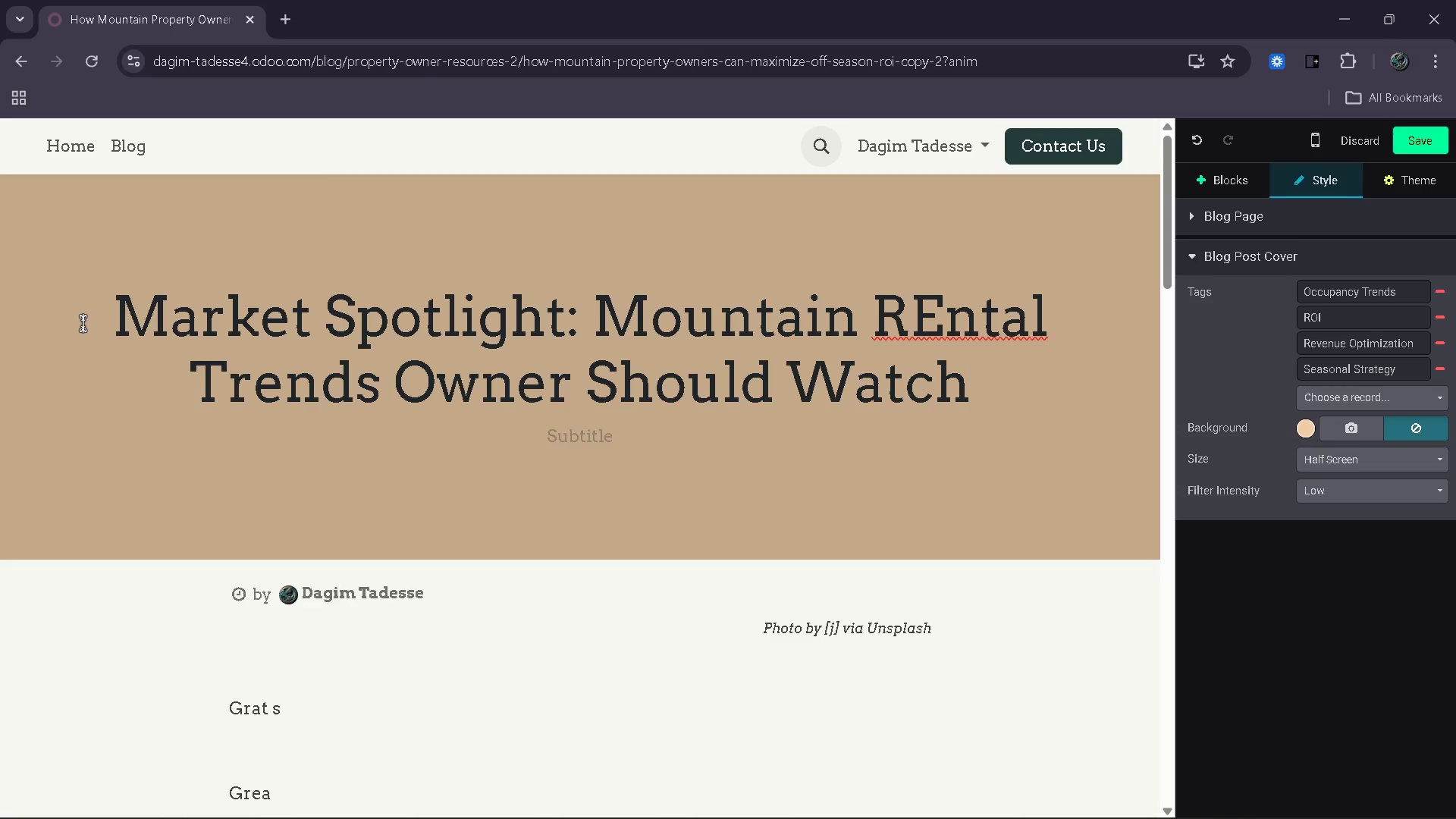 
key(ArrowUp)
 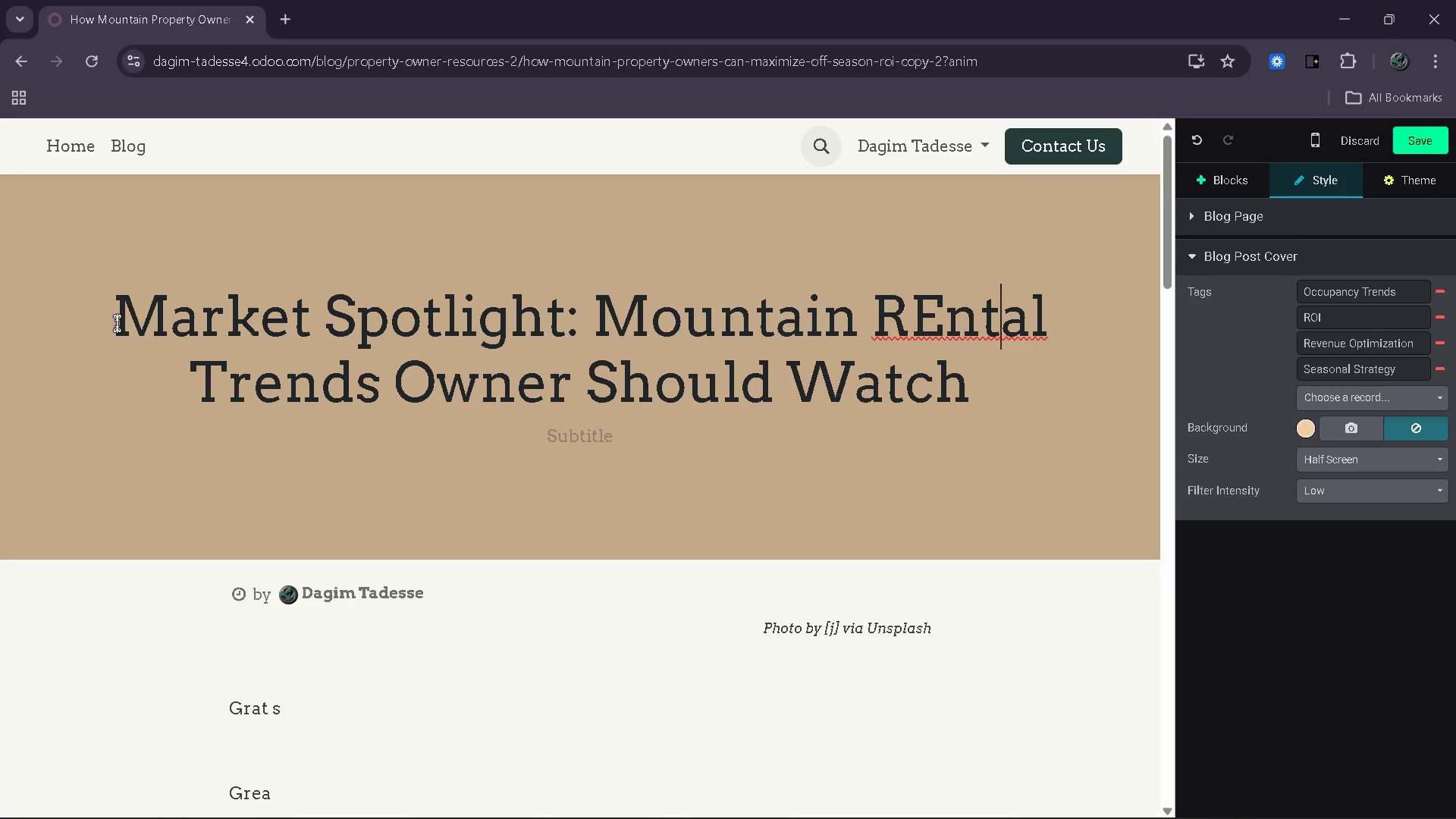 
key(ArrowRight)
 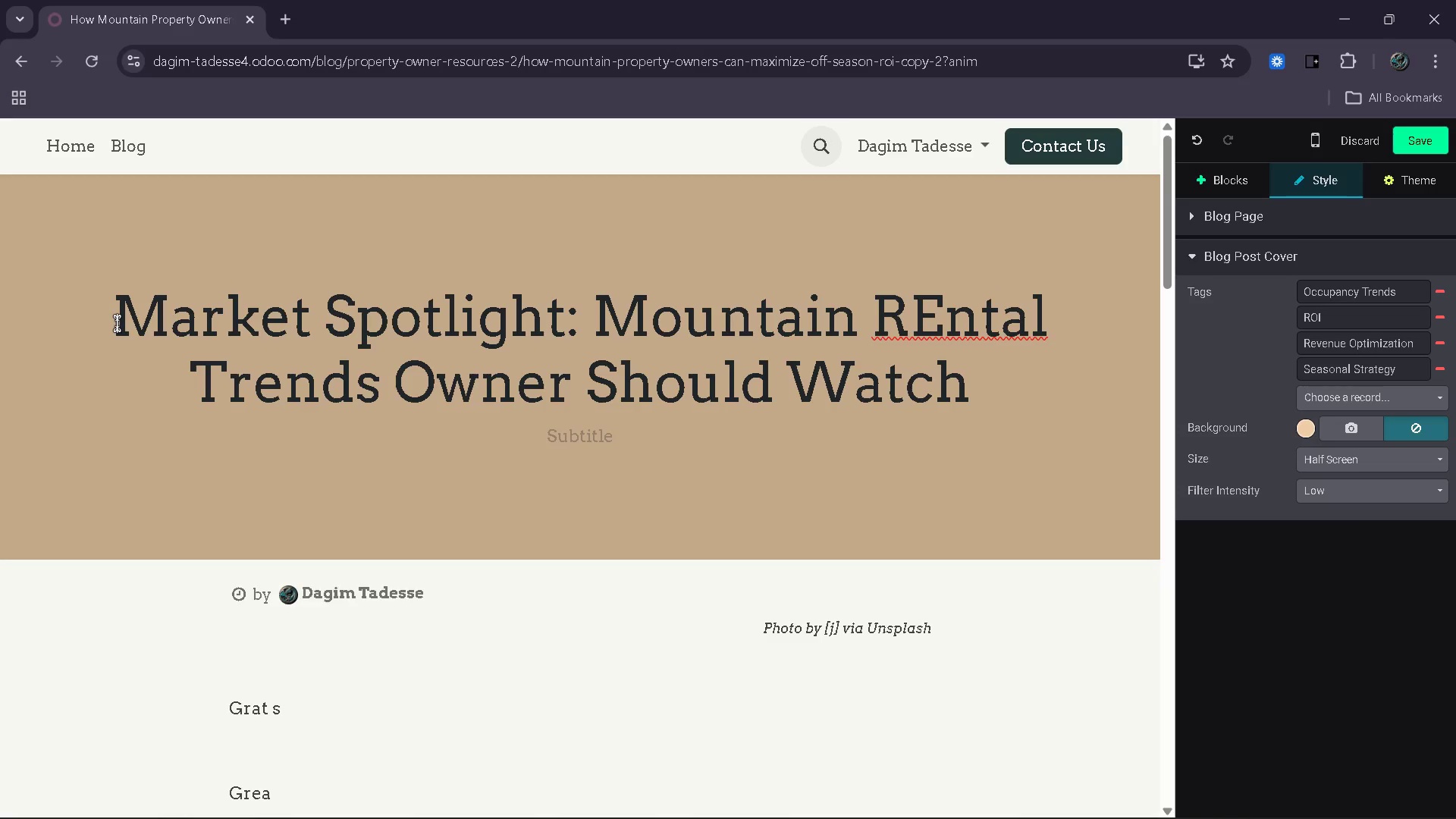 
key(ArrowLeft)
 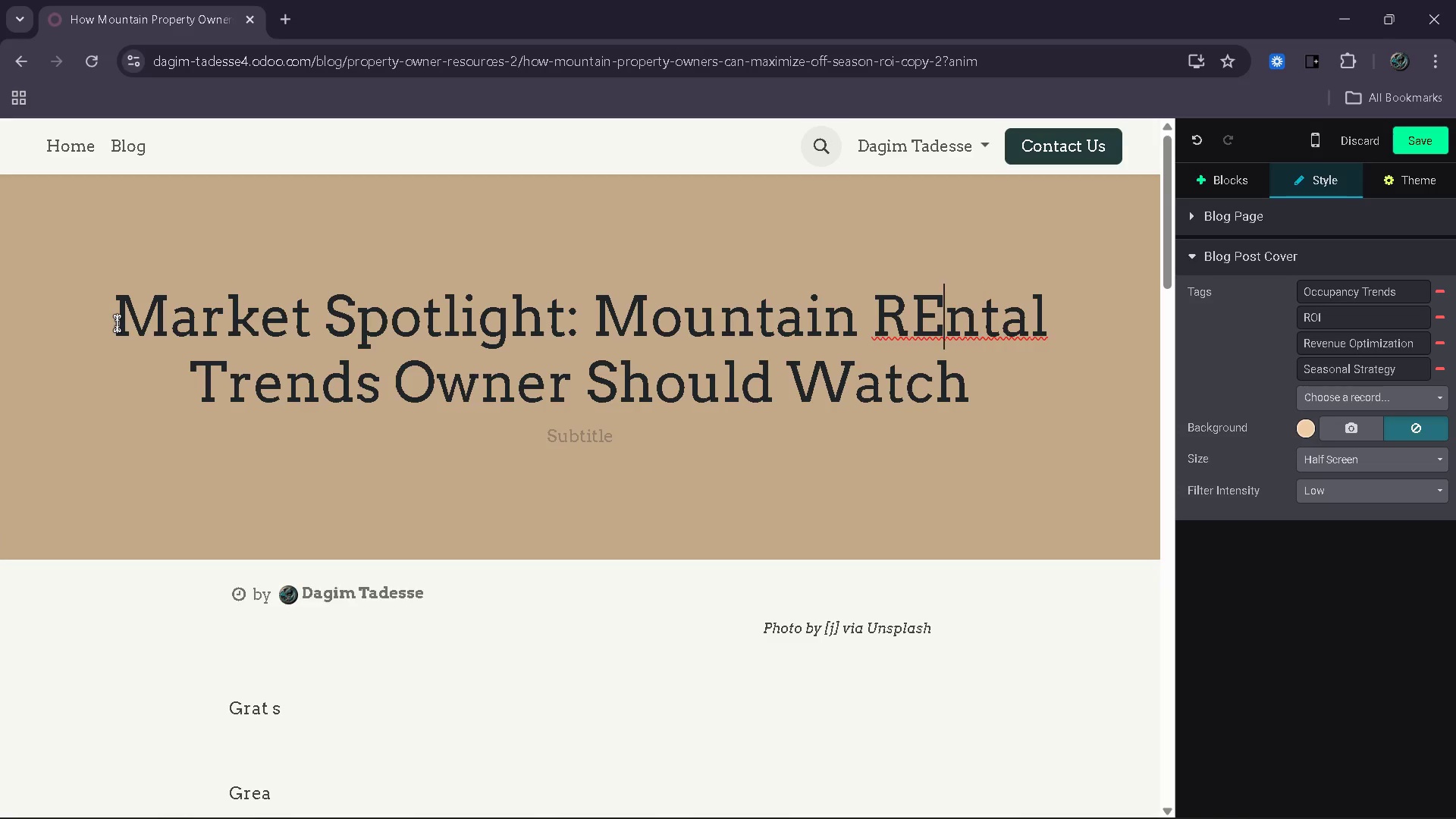 
key(ArrowLeft)
 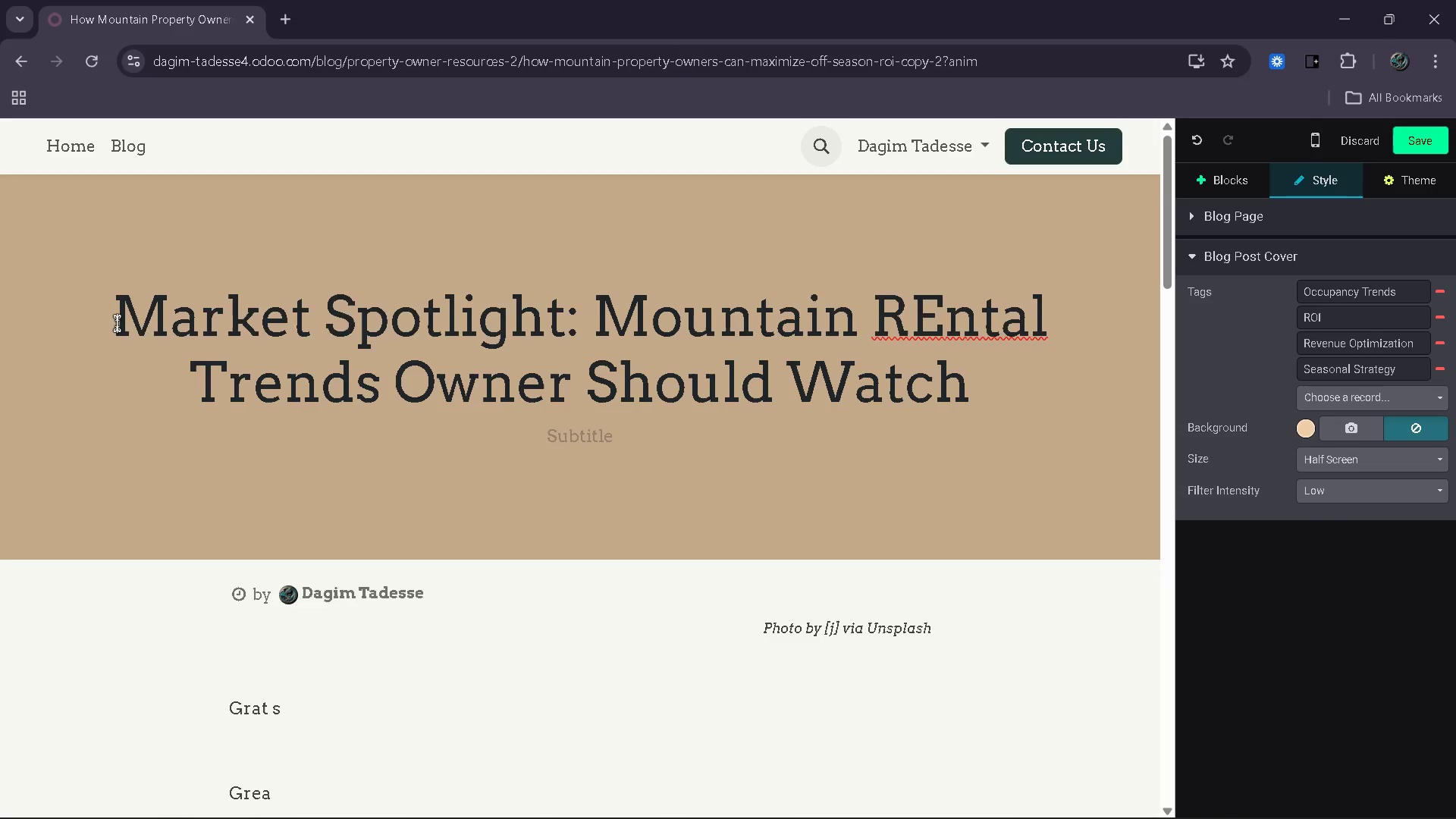 
key(Backspace)
 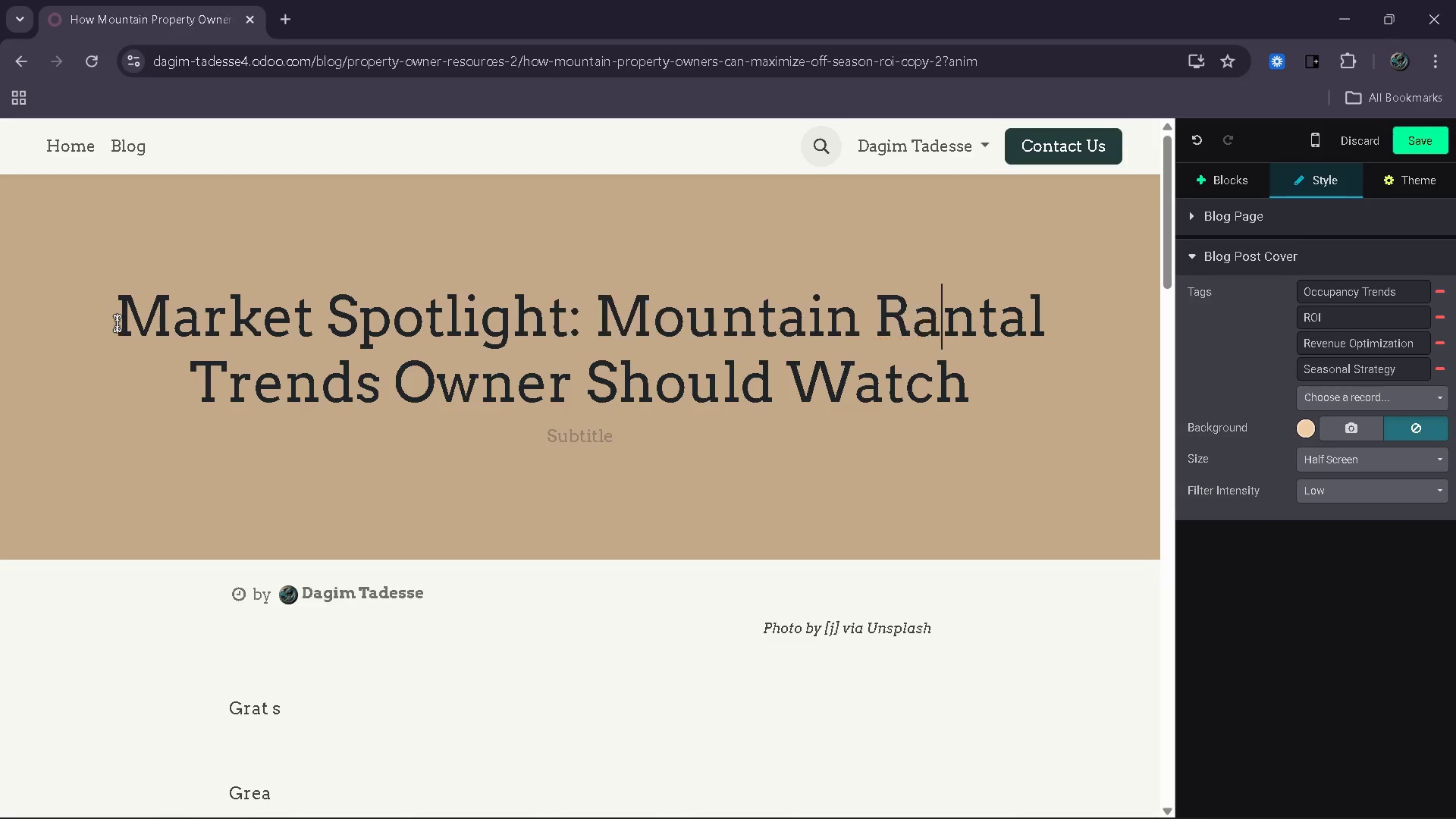 
key(A)
 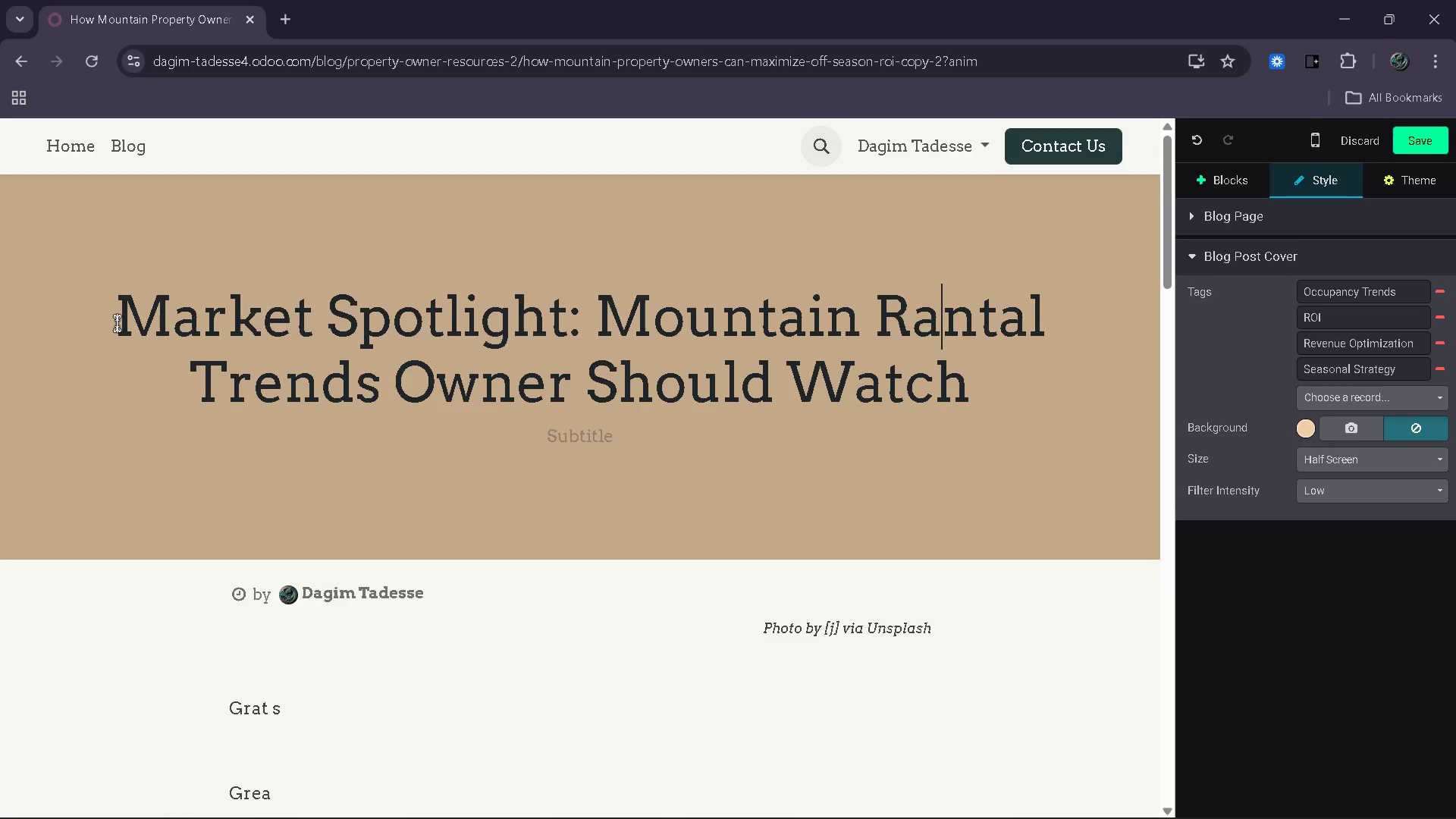 
key(Backspace)
 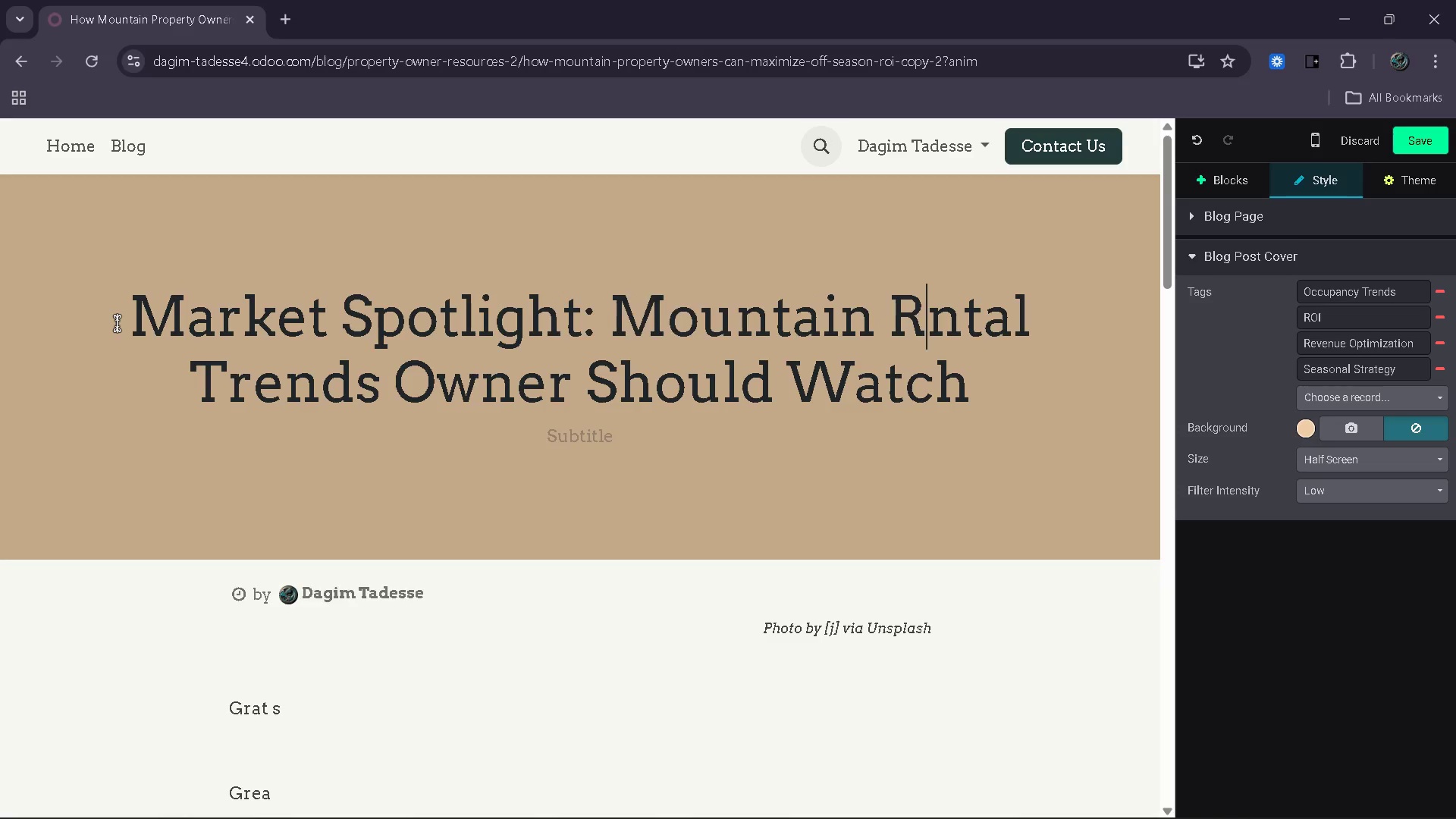 
key(E)
 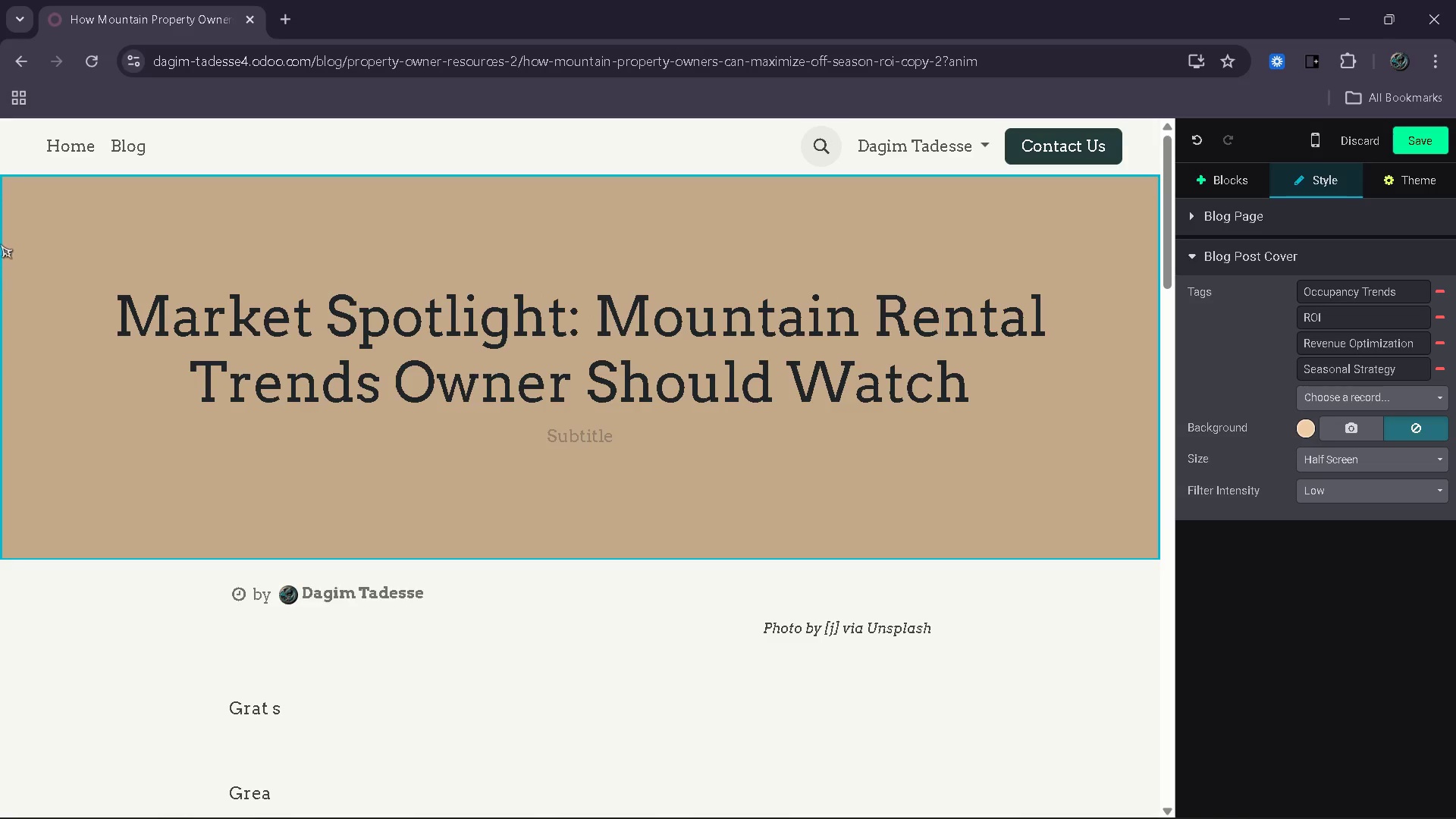 
wait(5.09)
 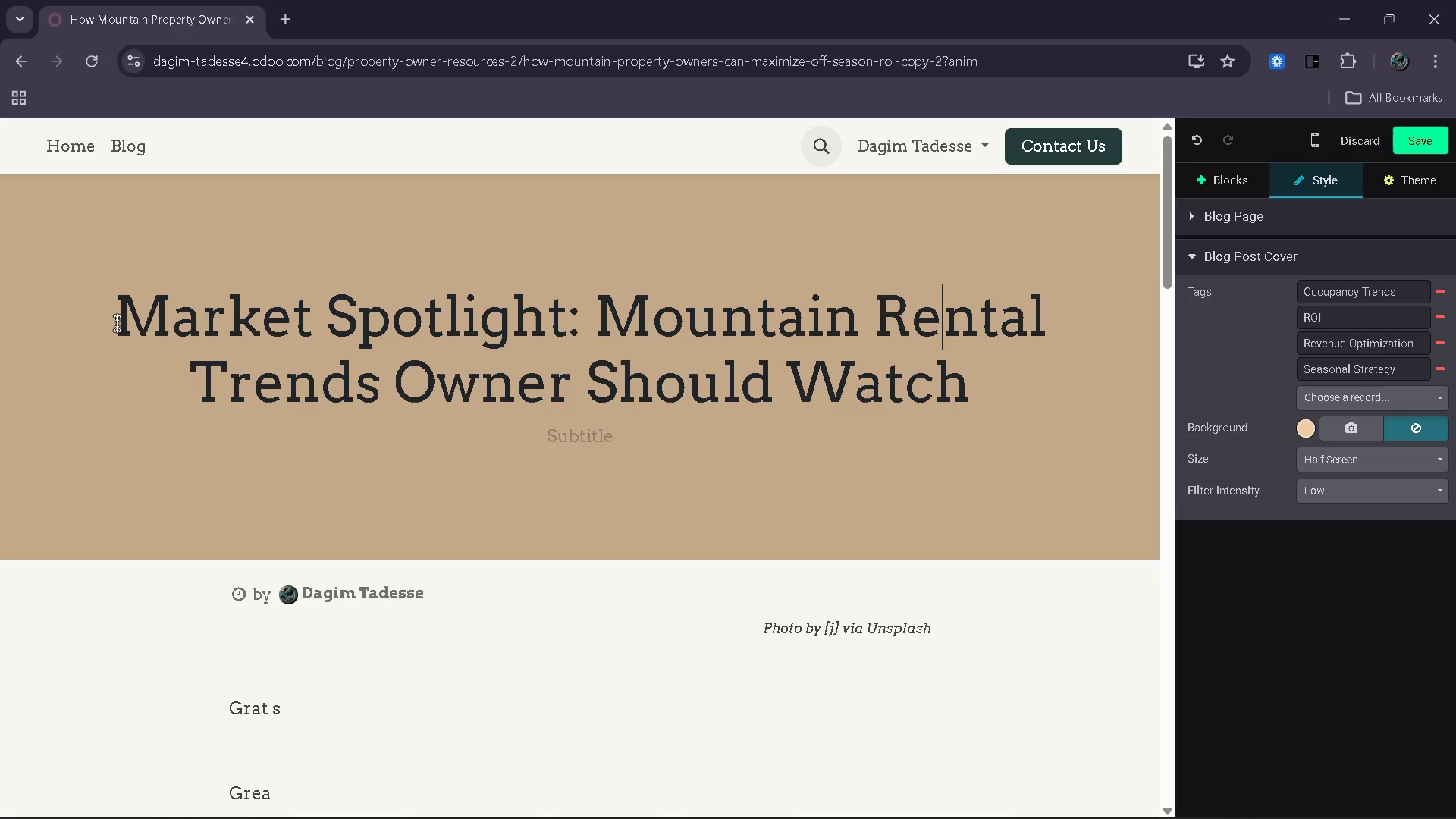 
left_click([566, 449])
 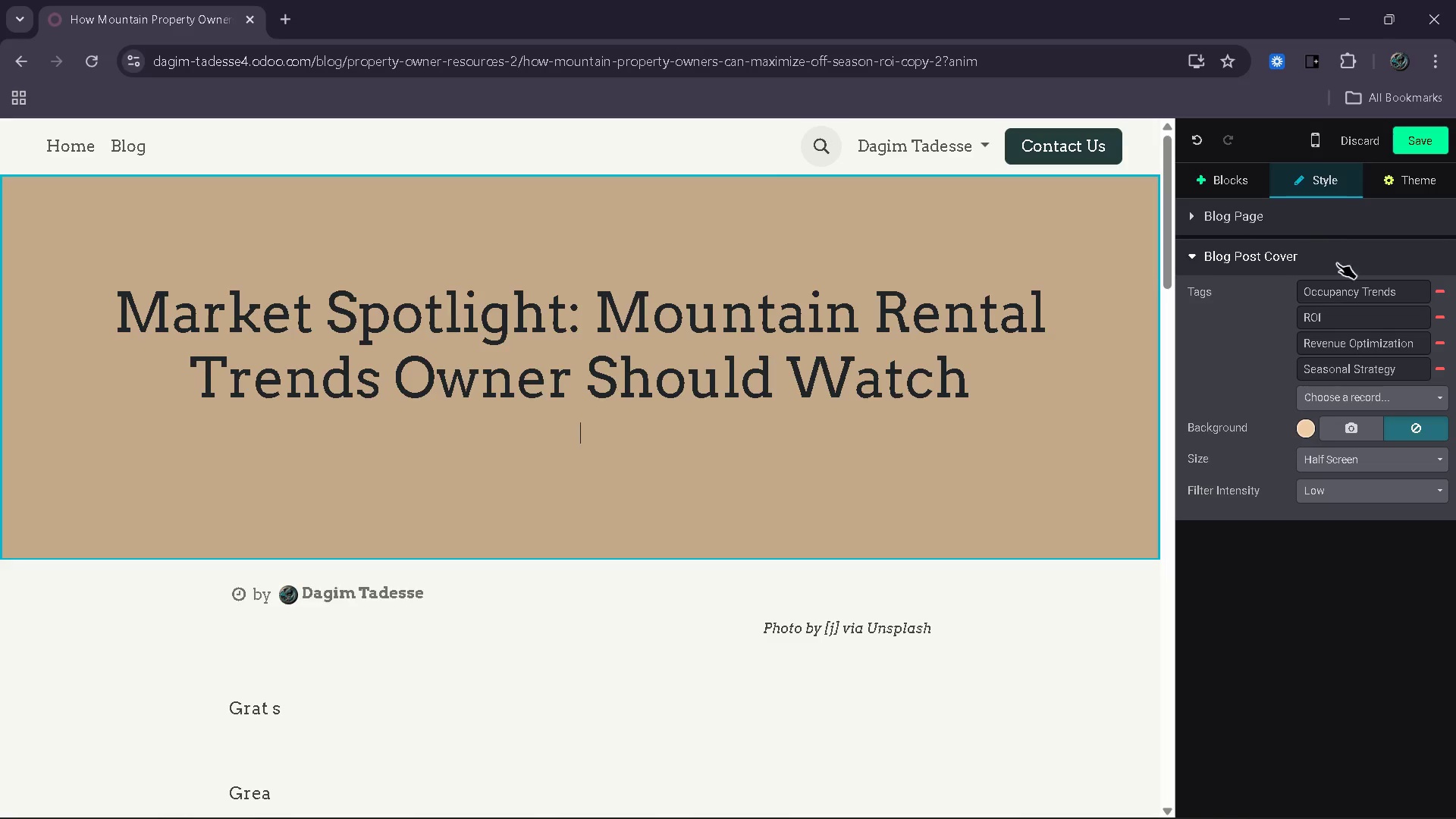 
double_click([1443, 291])
 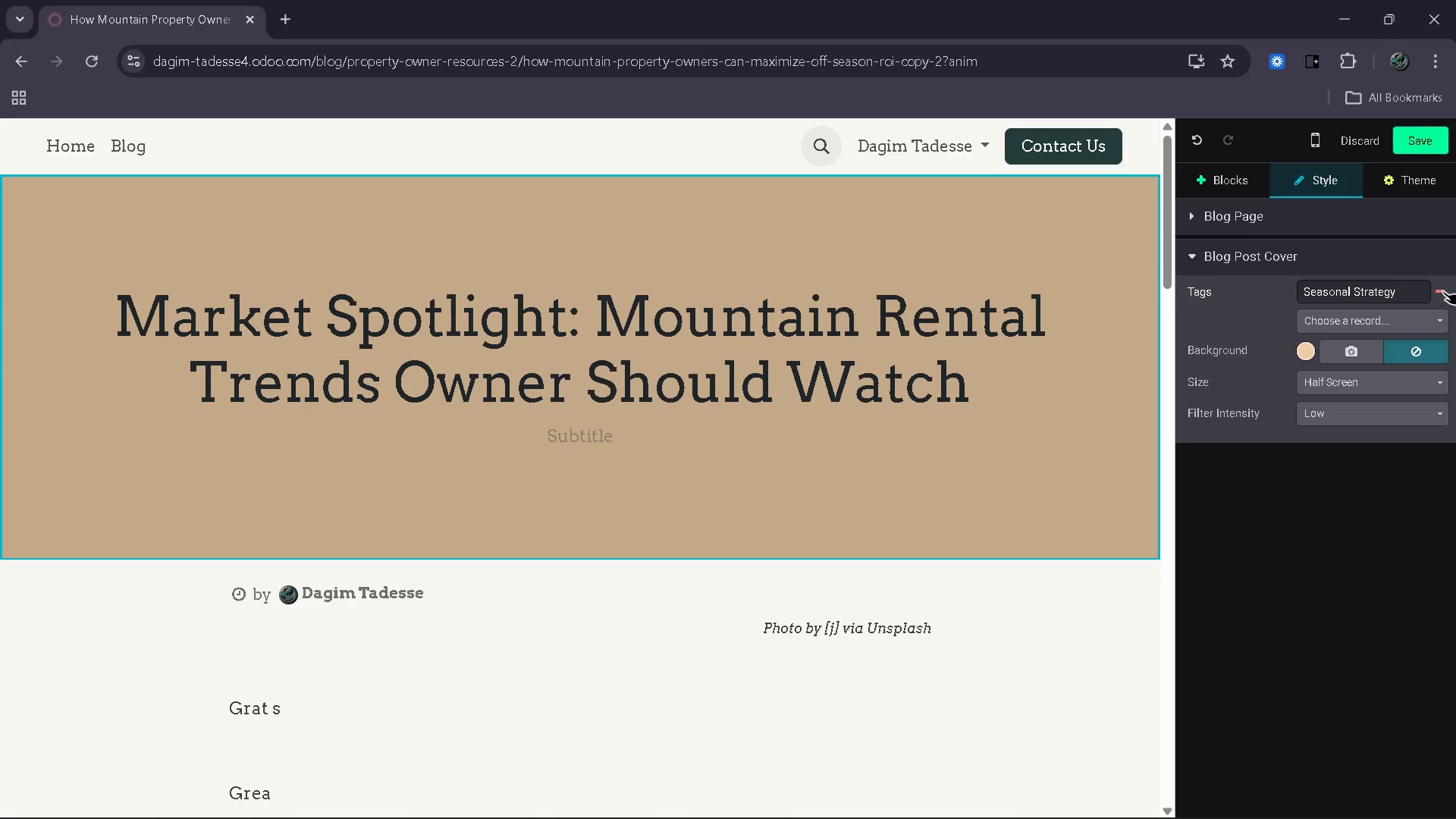 
double_click([1443, 291])
 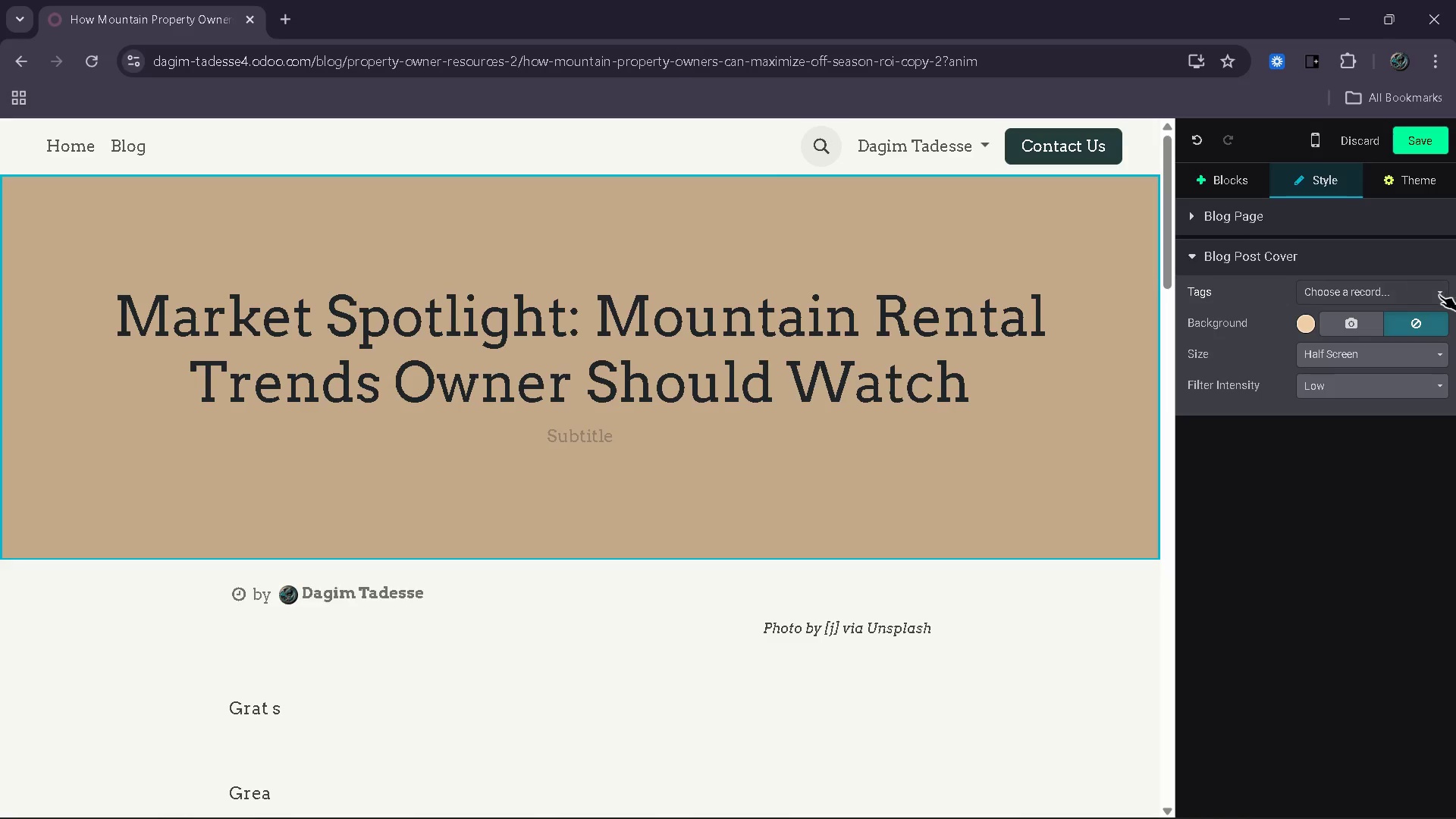 
left_click([1439, 295])
 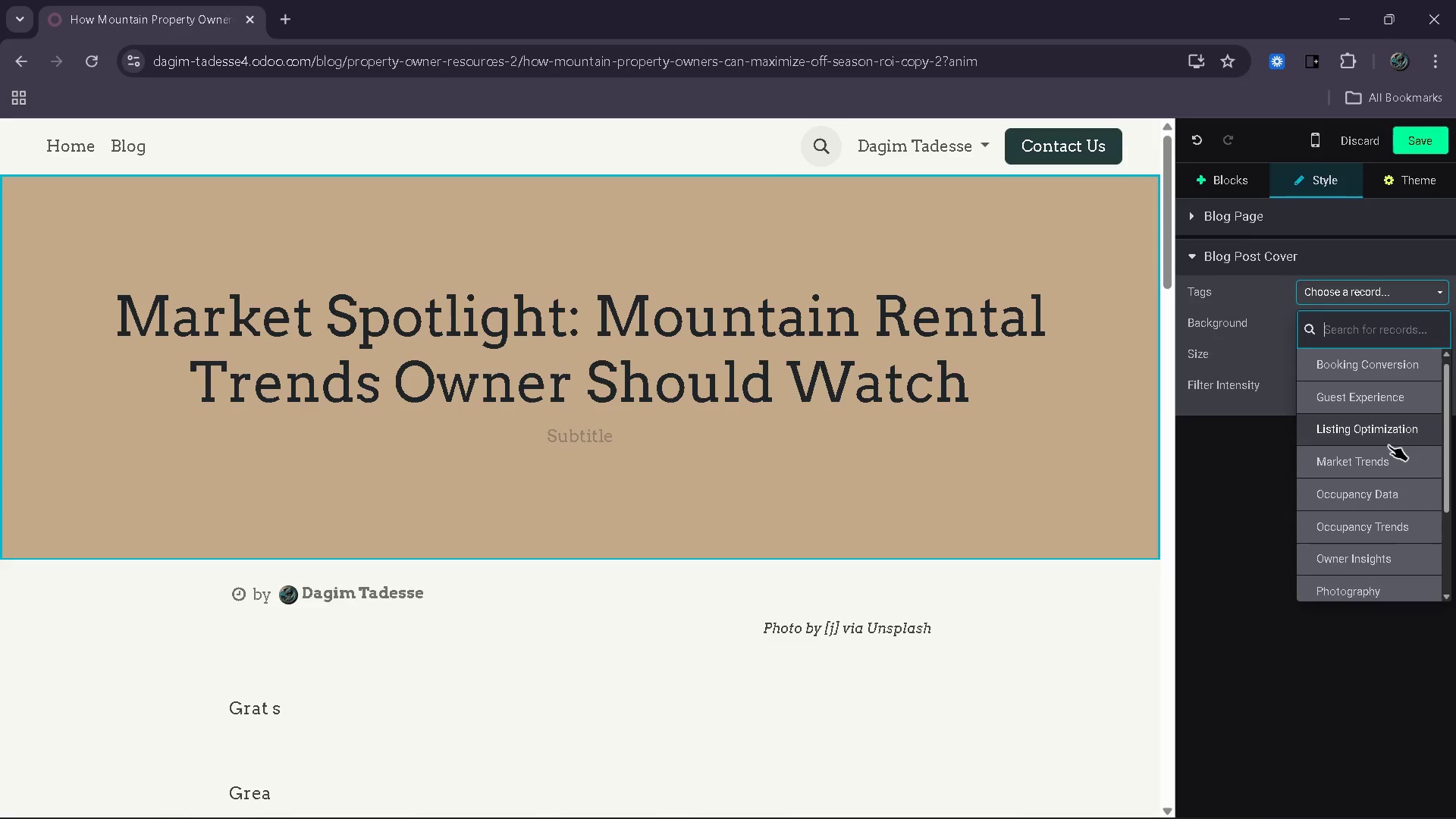 
left_click([1387, 459])
 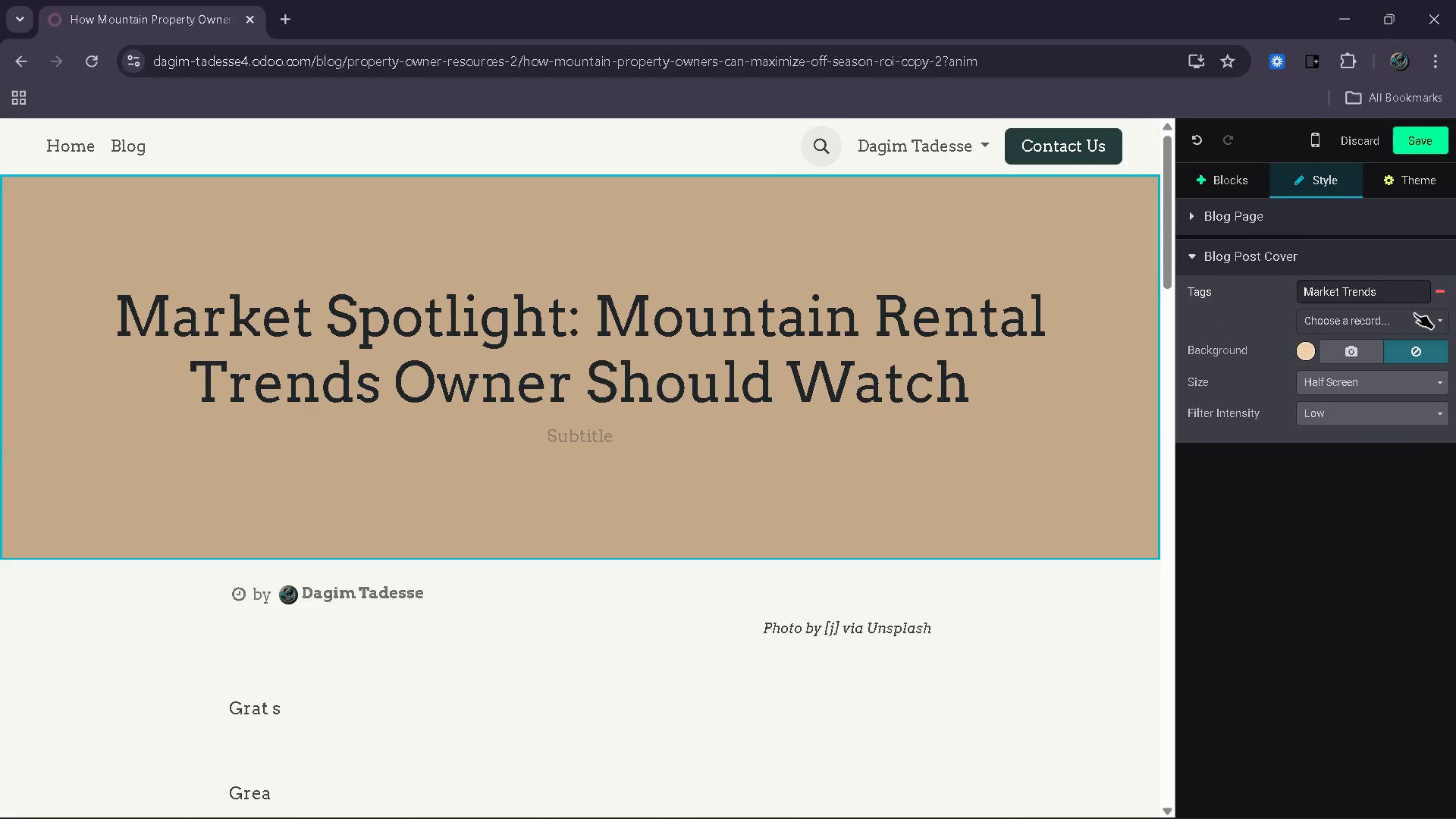 
left_click([1414, 313])
 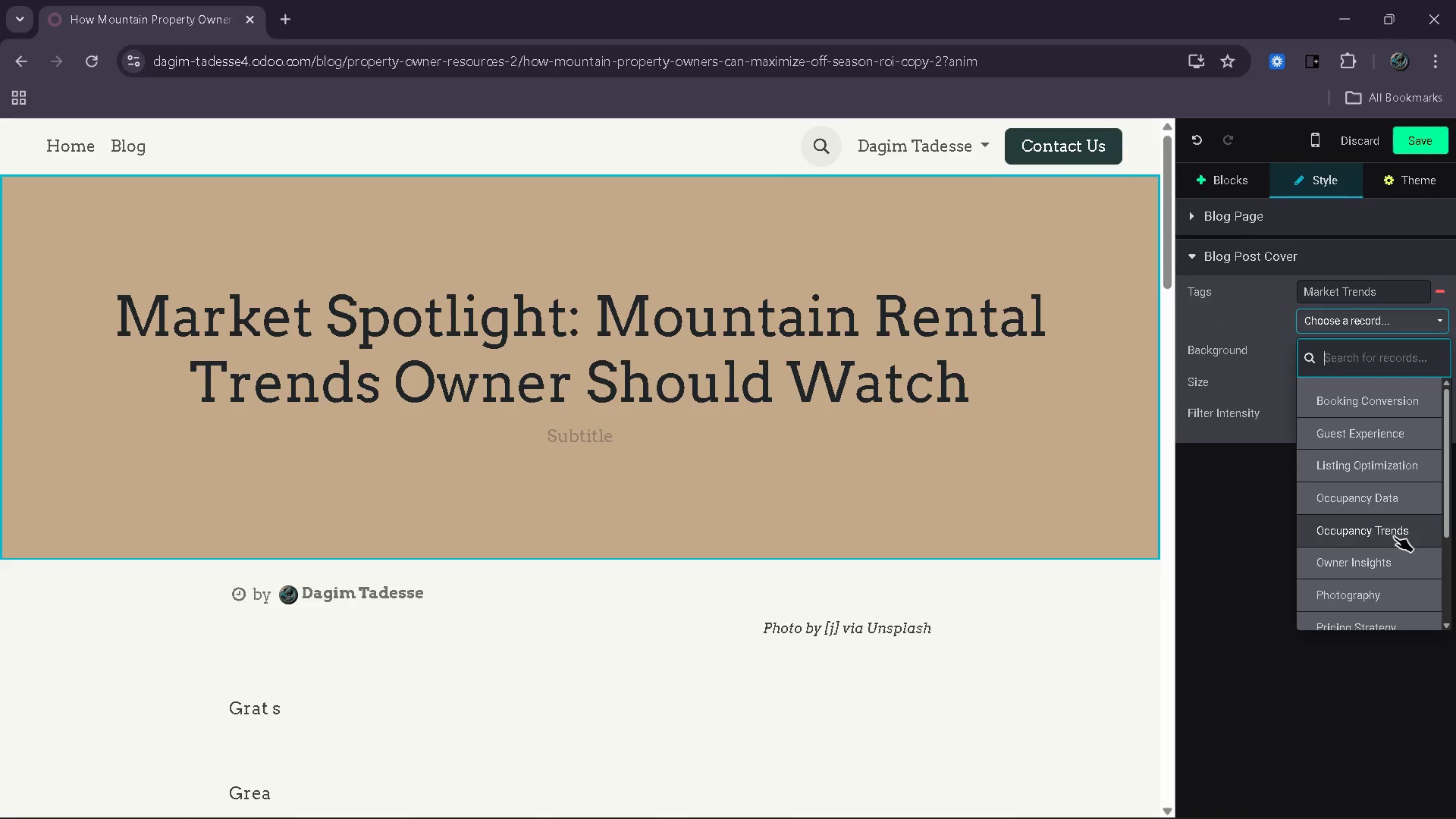 
left_click([1402, 499])
 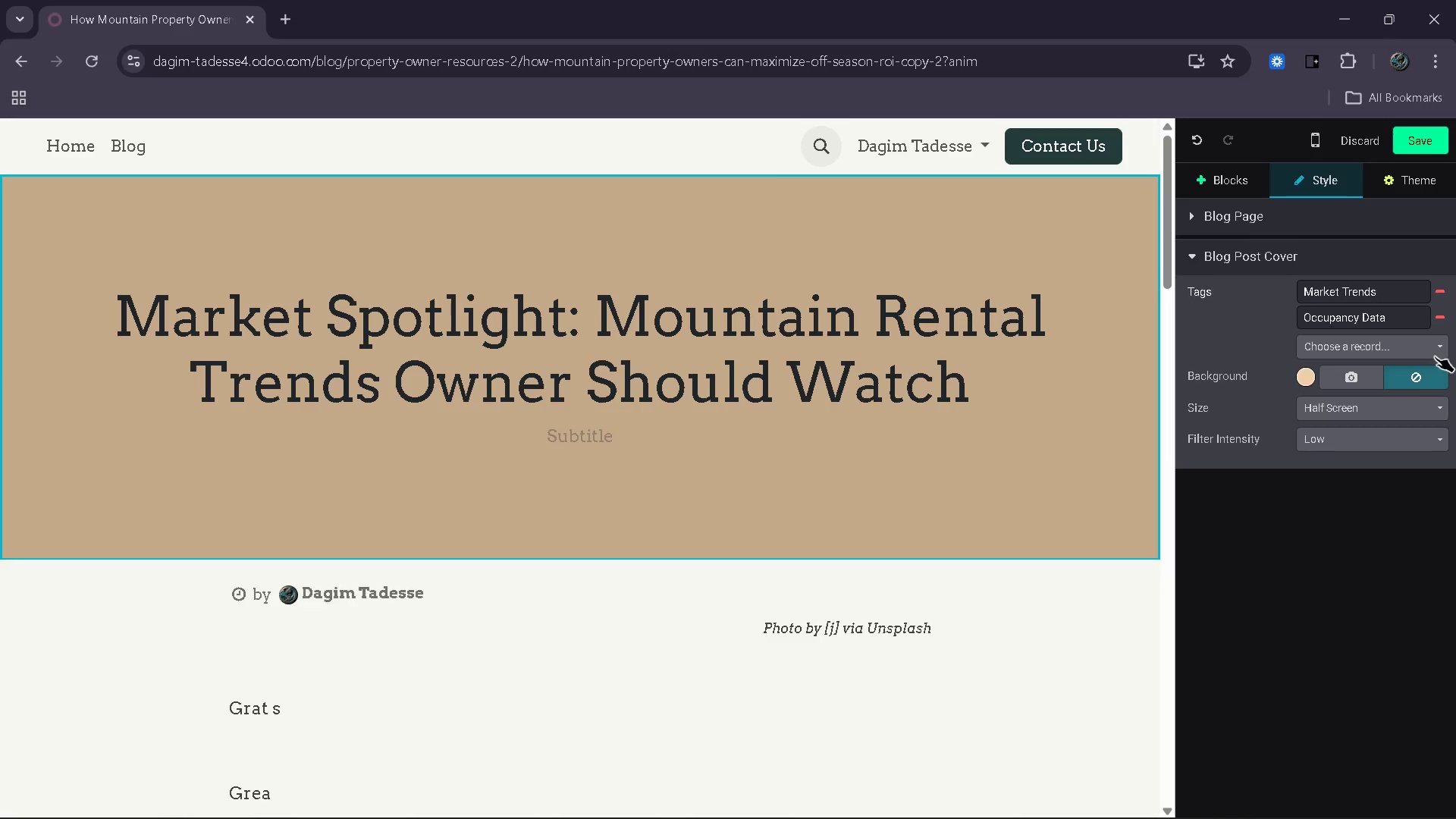 
left_click([1436, 350])
 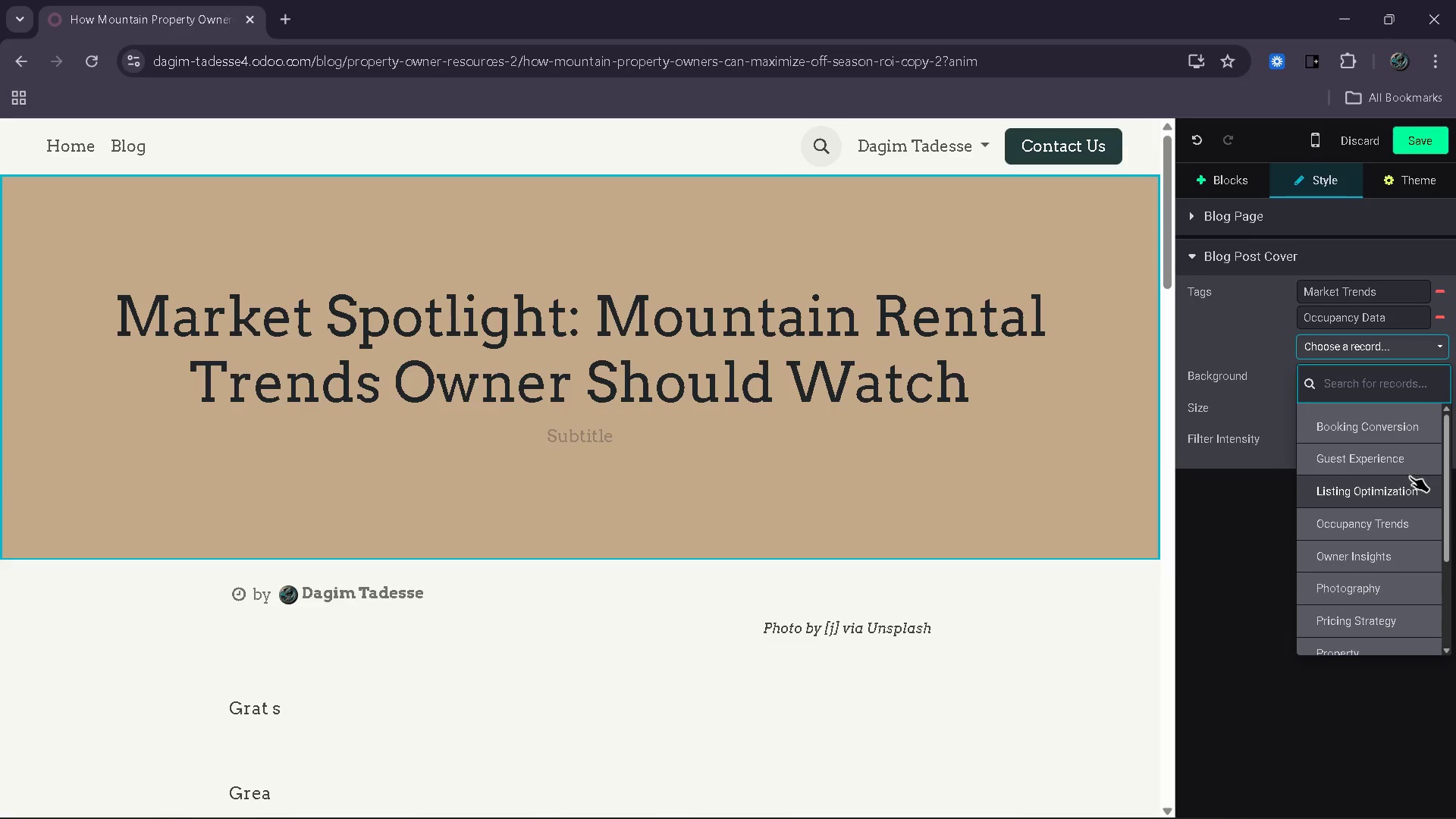 
wait(5.36)
 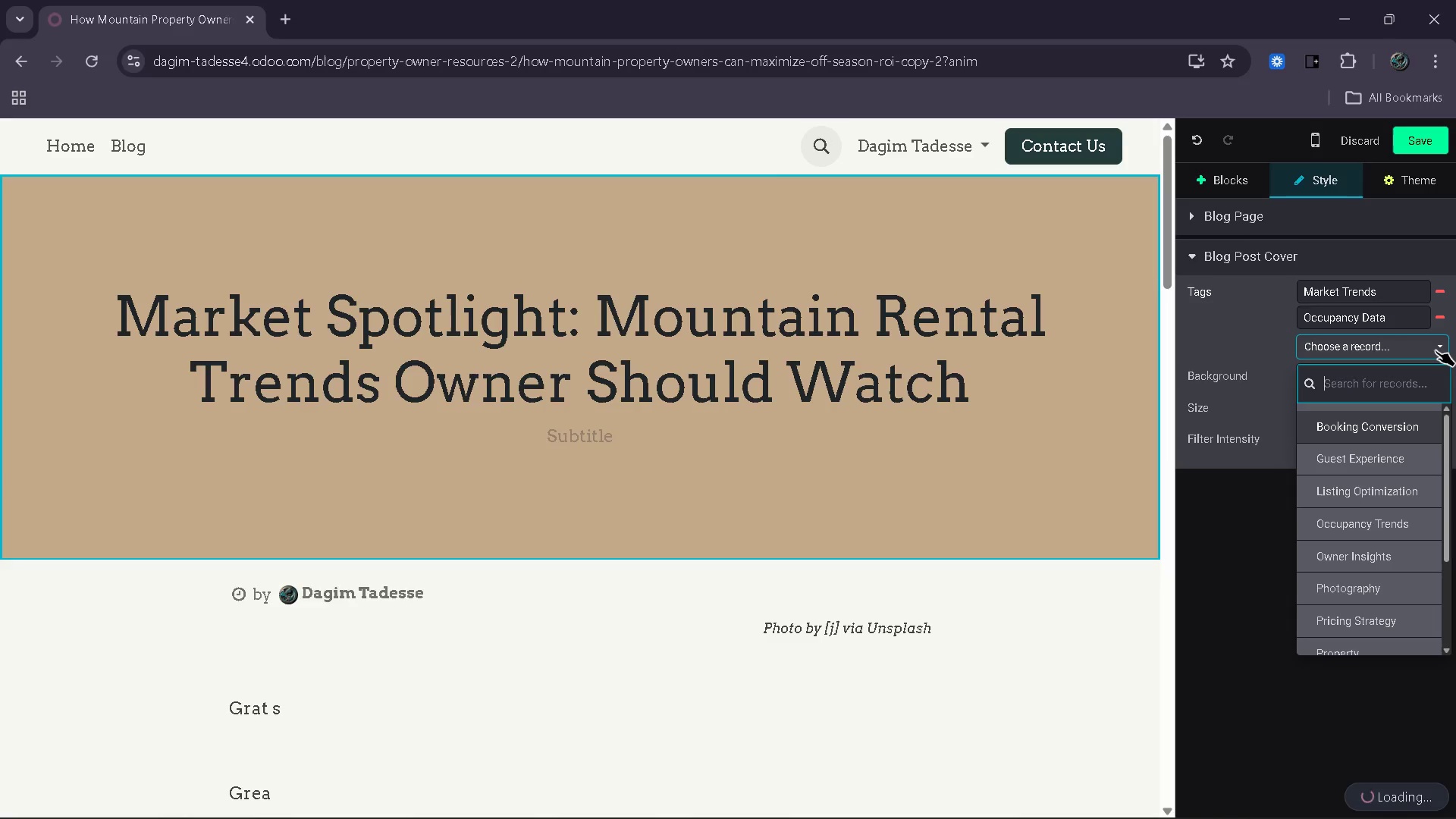 
scroll: coordinate [1390, 570], scroll_direction: down, amount: 1.0
 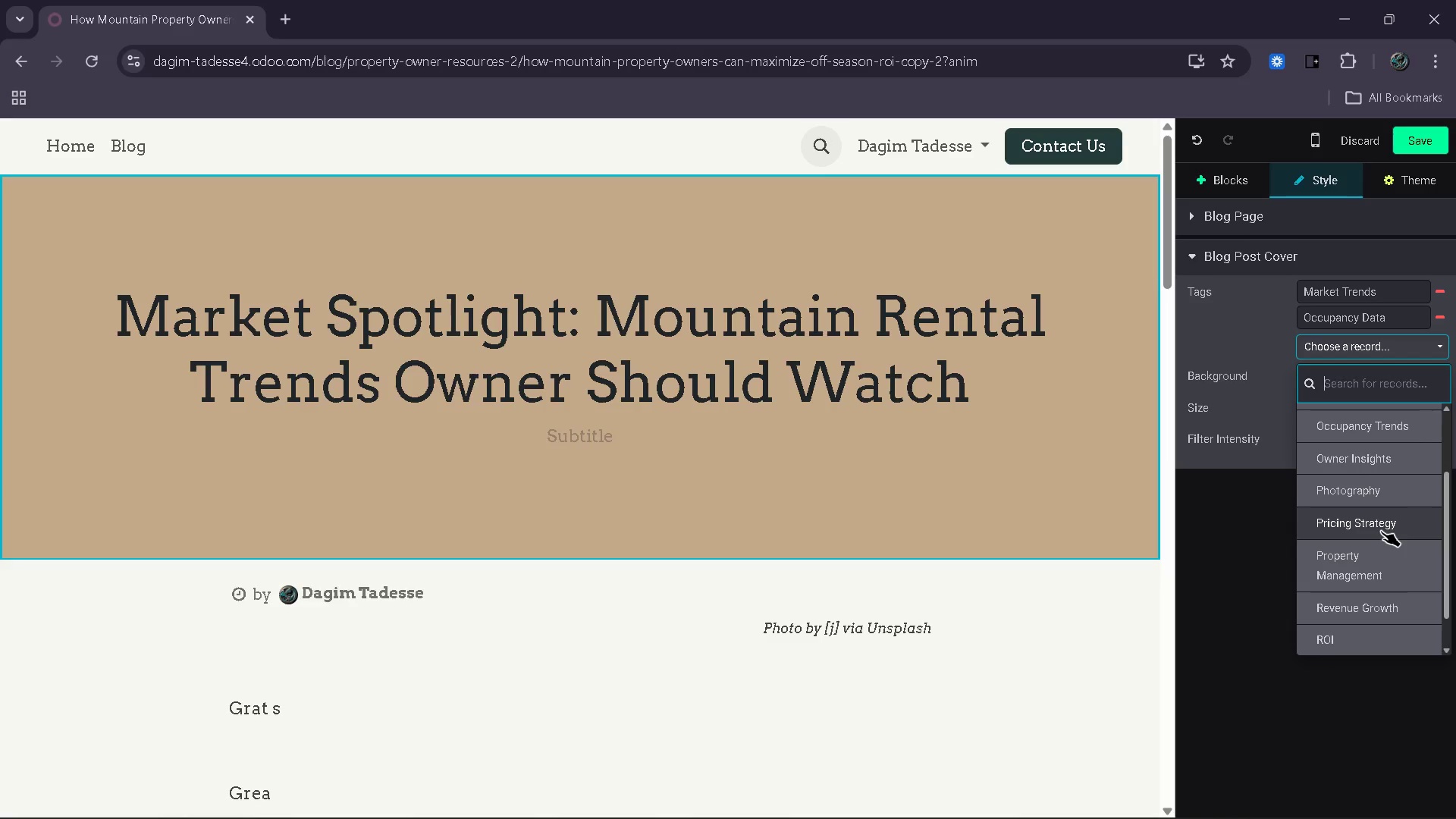 
wait(5.13)
 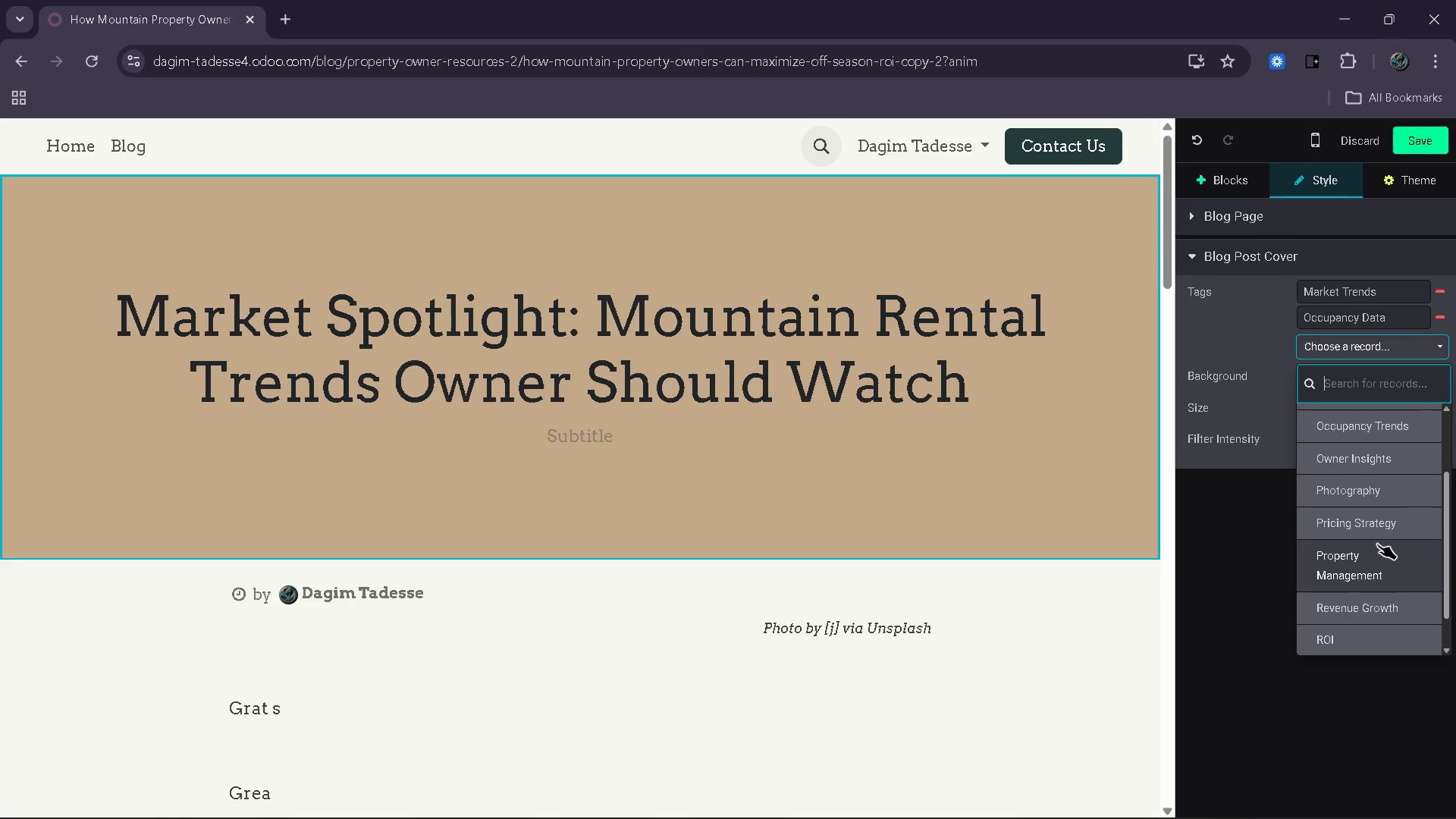 
left_click([1381, 531])
 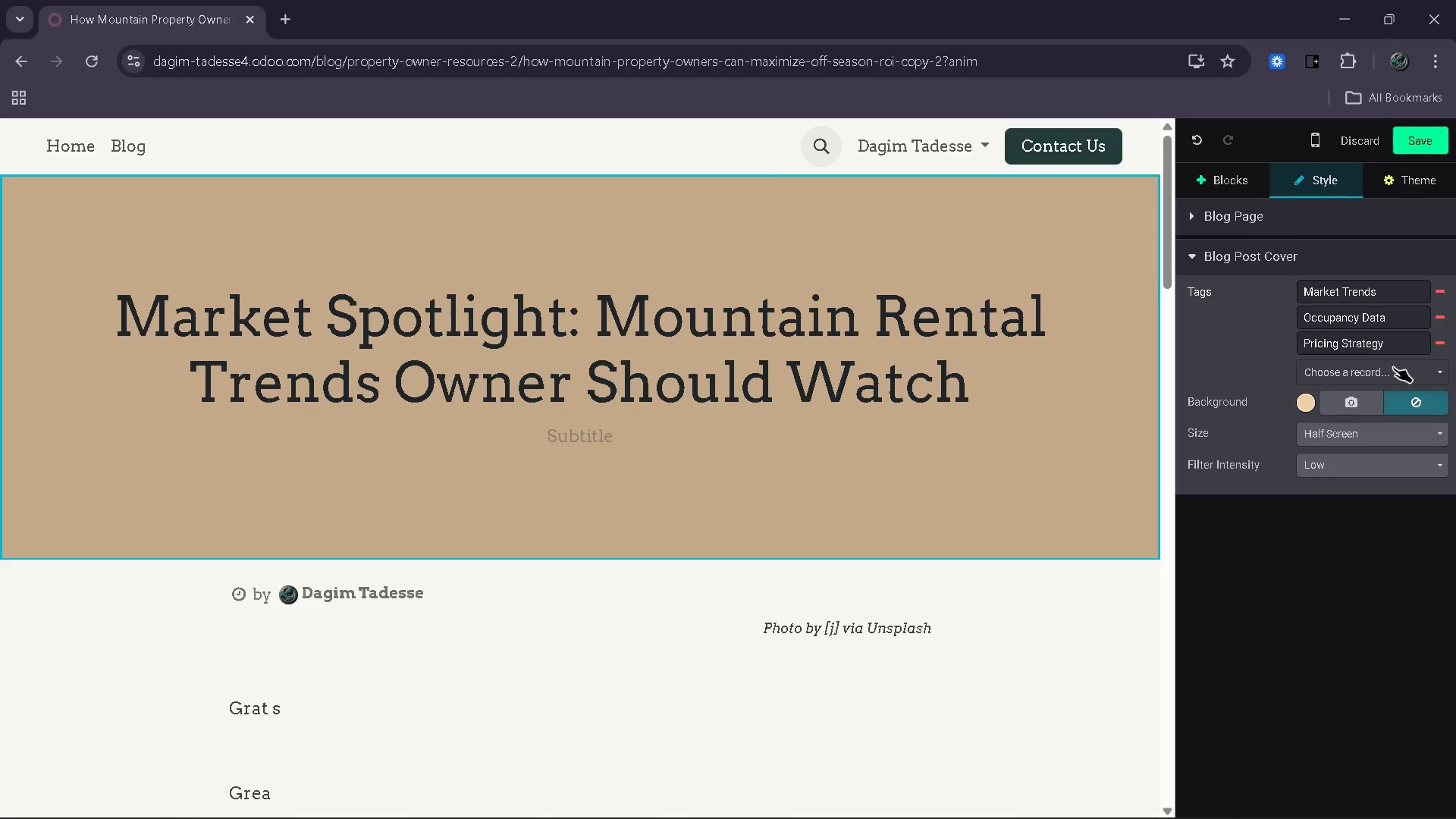 
double_click([1393, 367])
 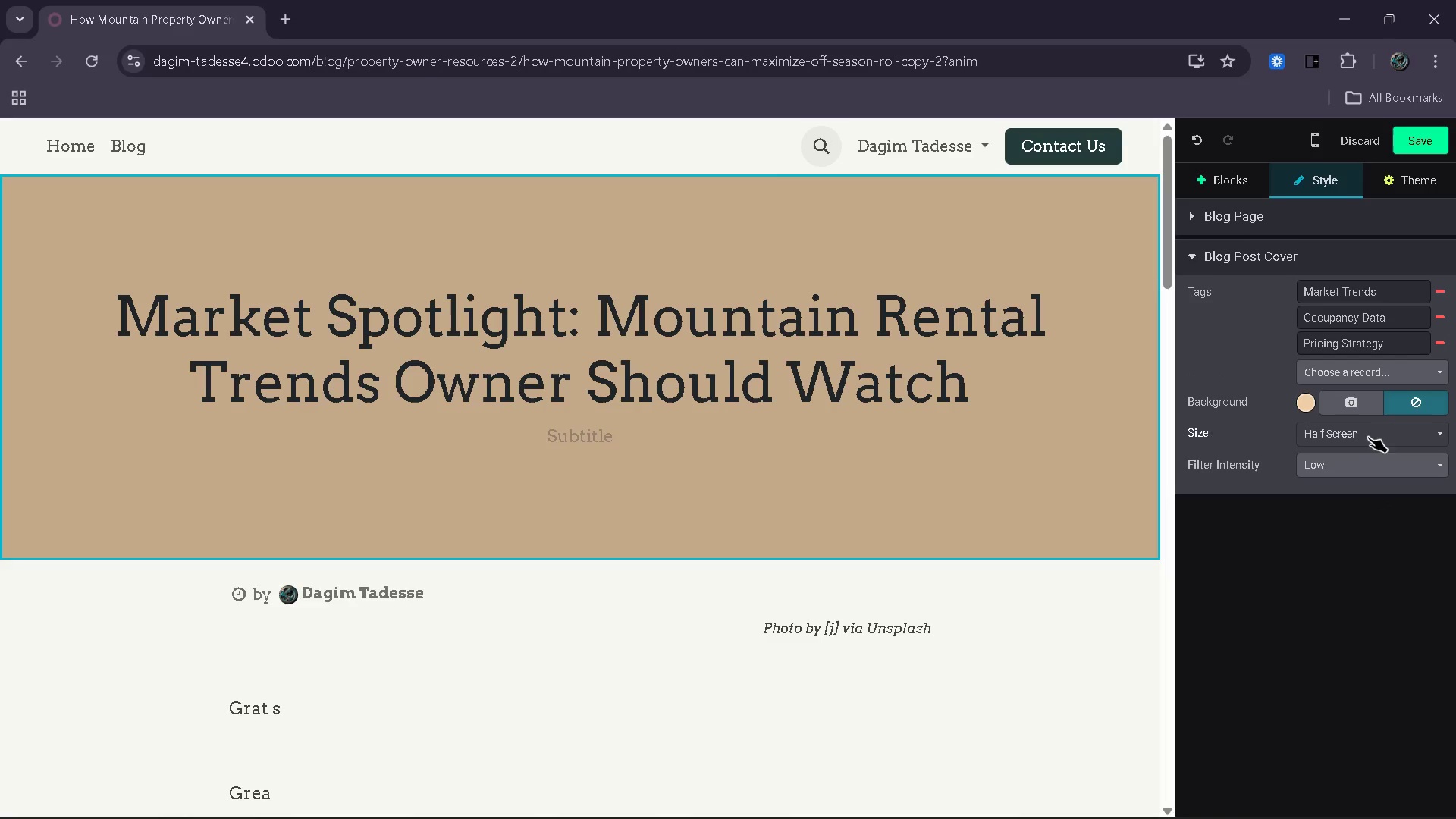 
left_click([1392, 376])
 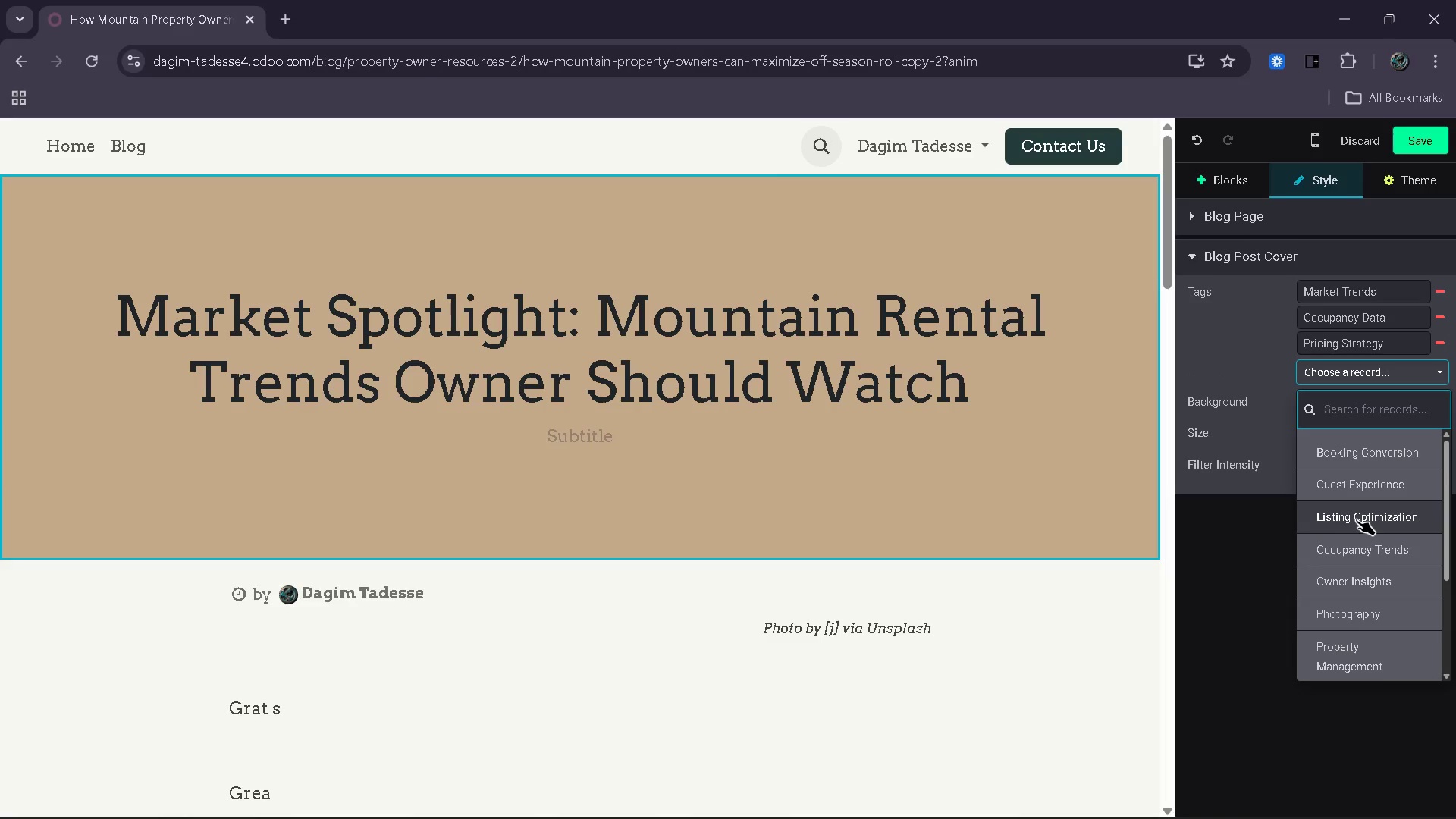 
scroll: coordinate [1356, 519], scroll_direction: down, amount: 5.0
 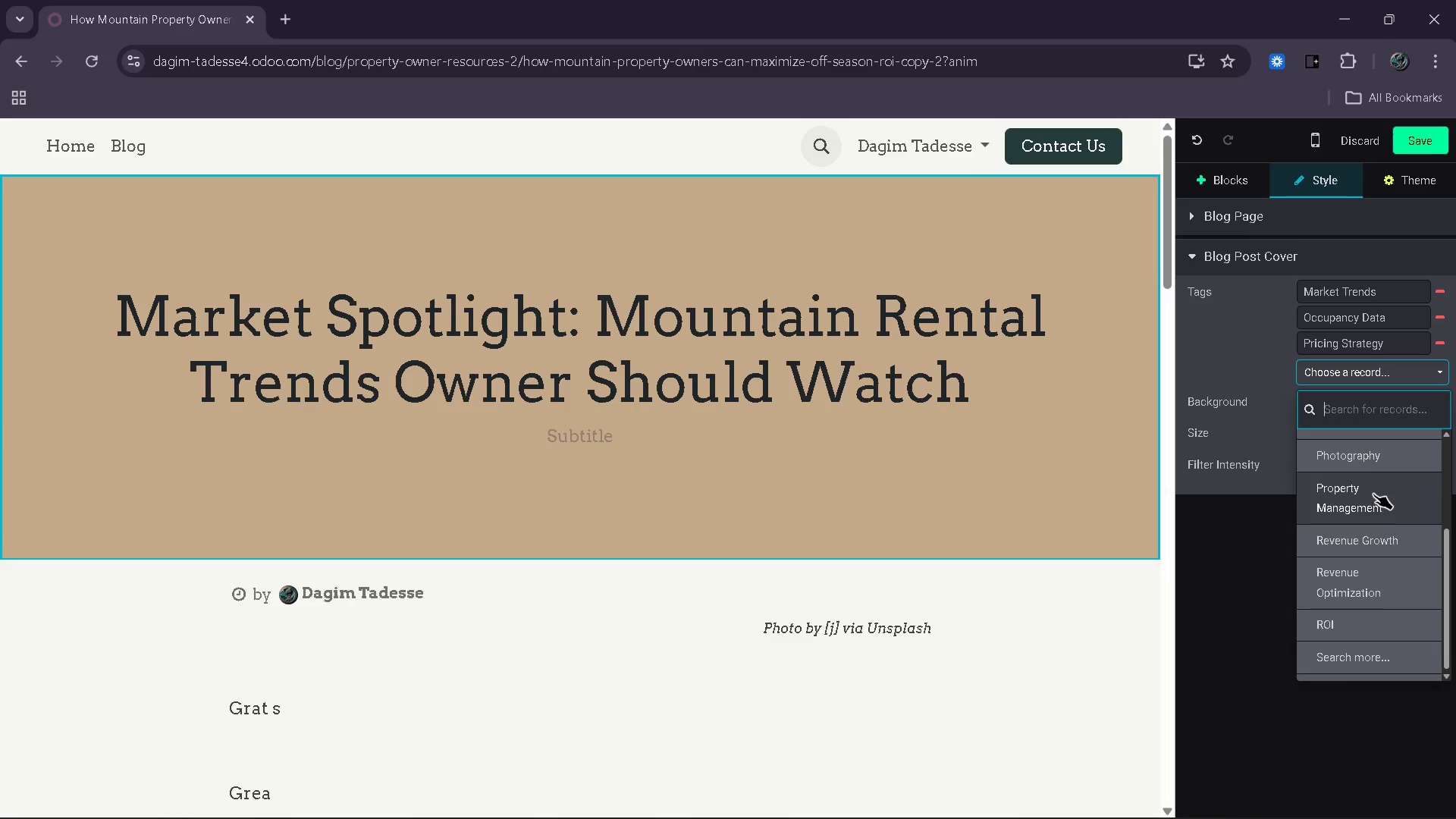 
wait(18.33)
 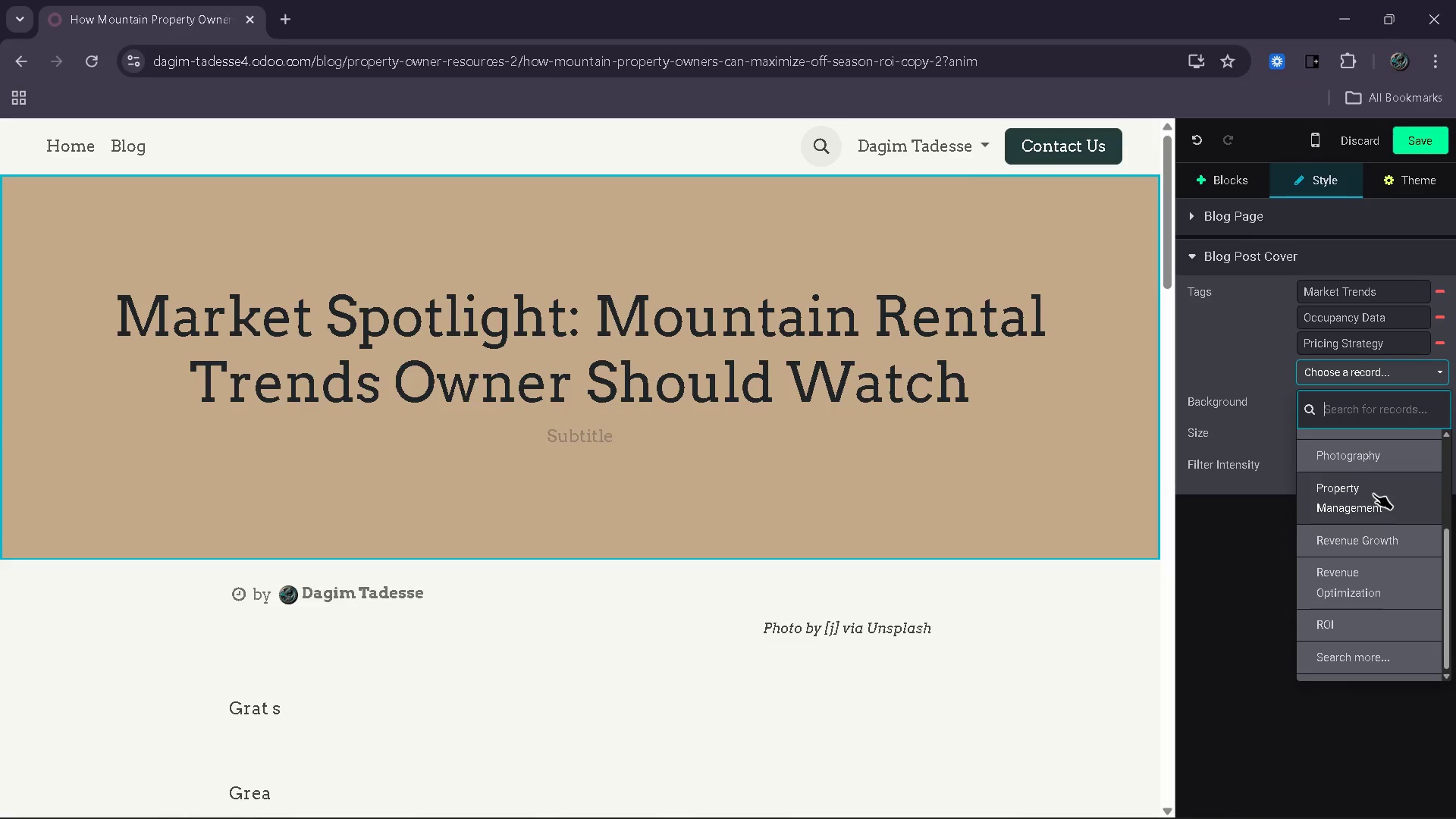 
scroll: coordinate [1369, 512], scroll_direction: down, amount: 4.0
 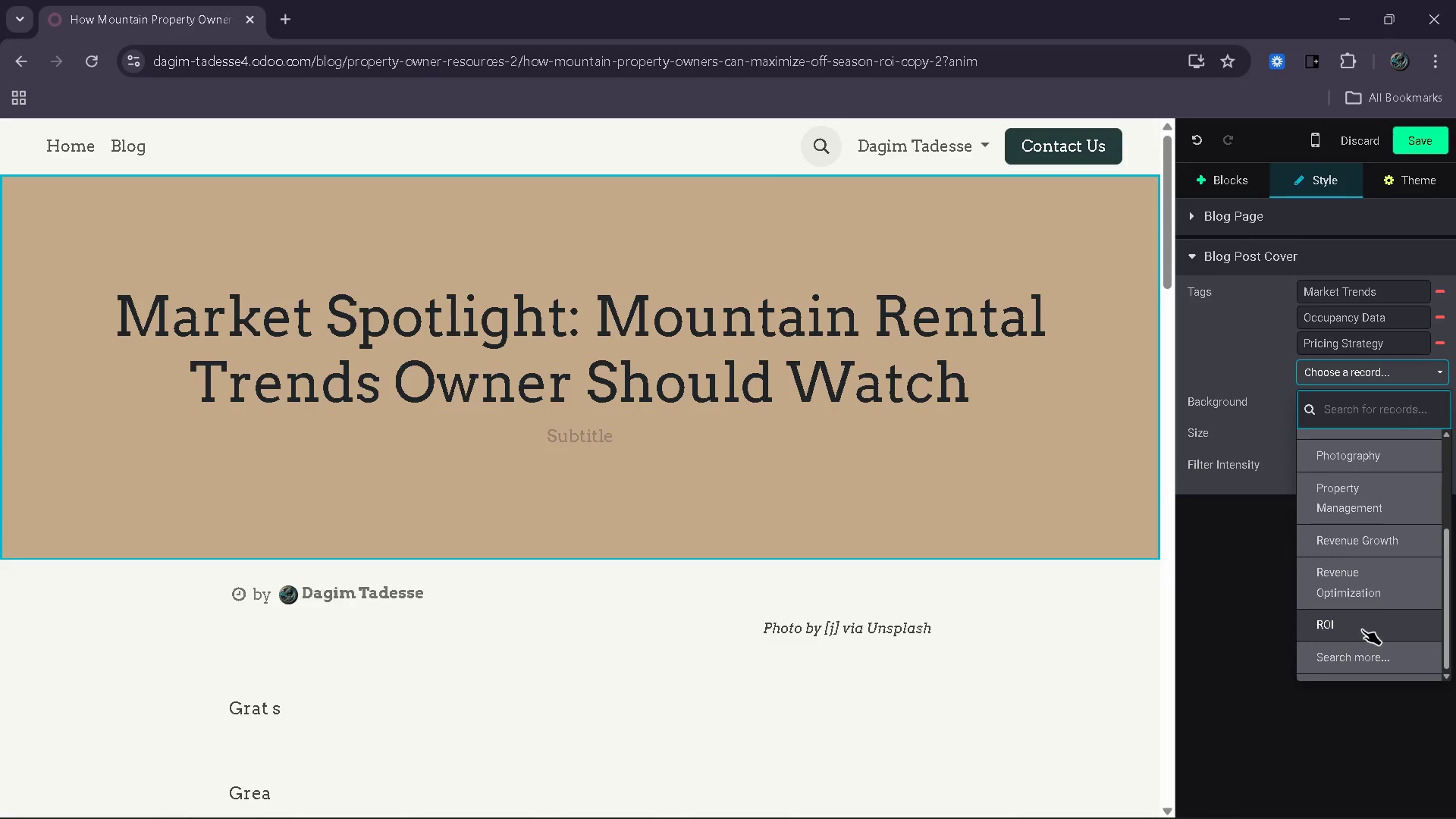 
scroll: coordinate [1362, 629], scroll_direction: up, amount: 2.0
 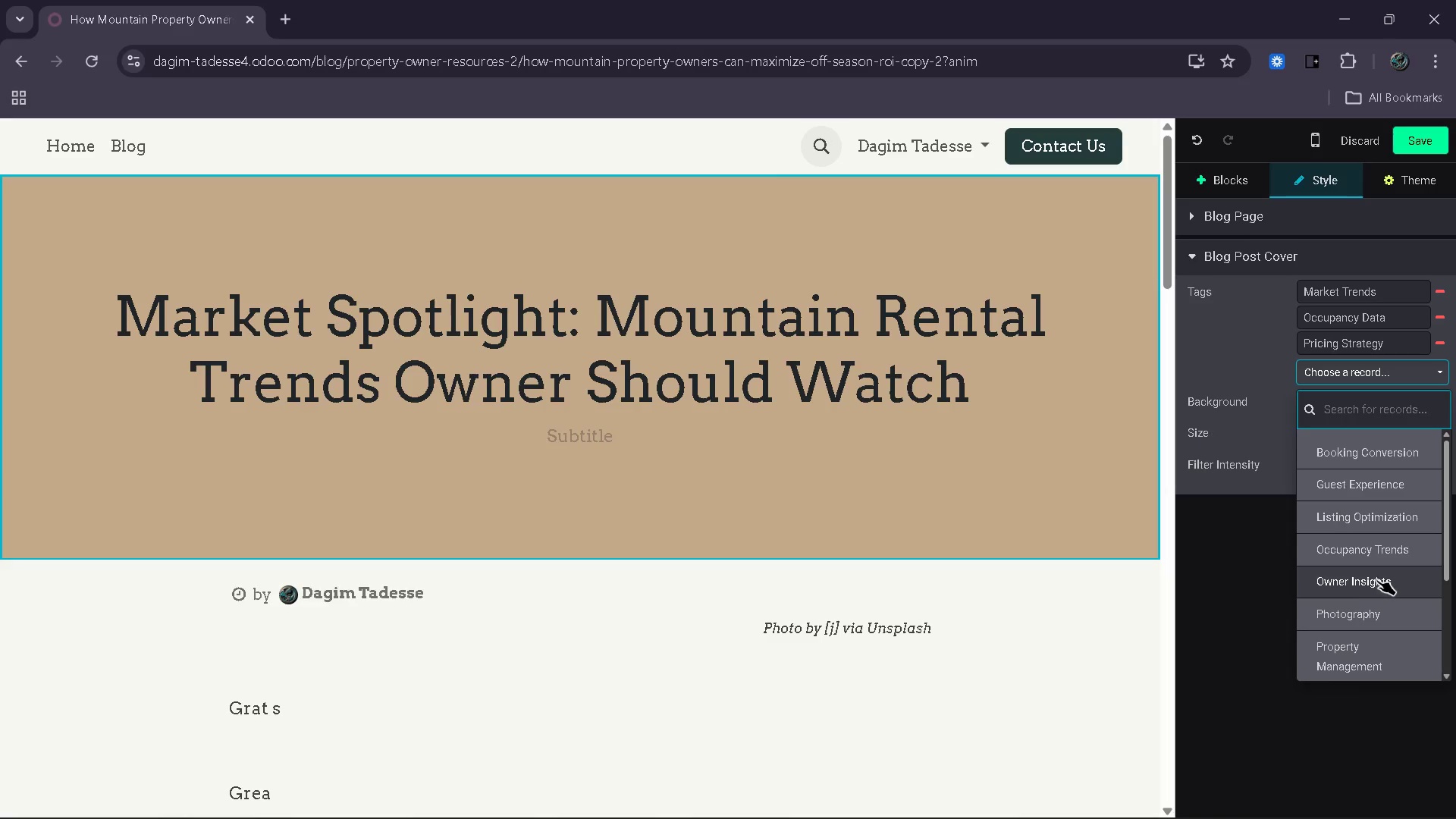 
double_click([1377, 578])
 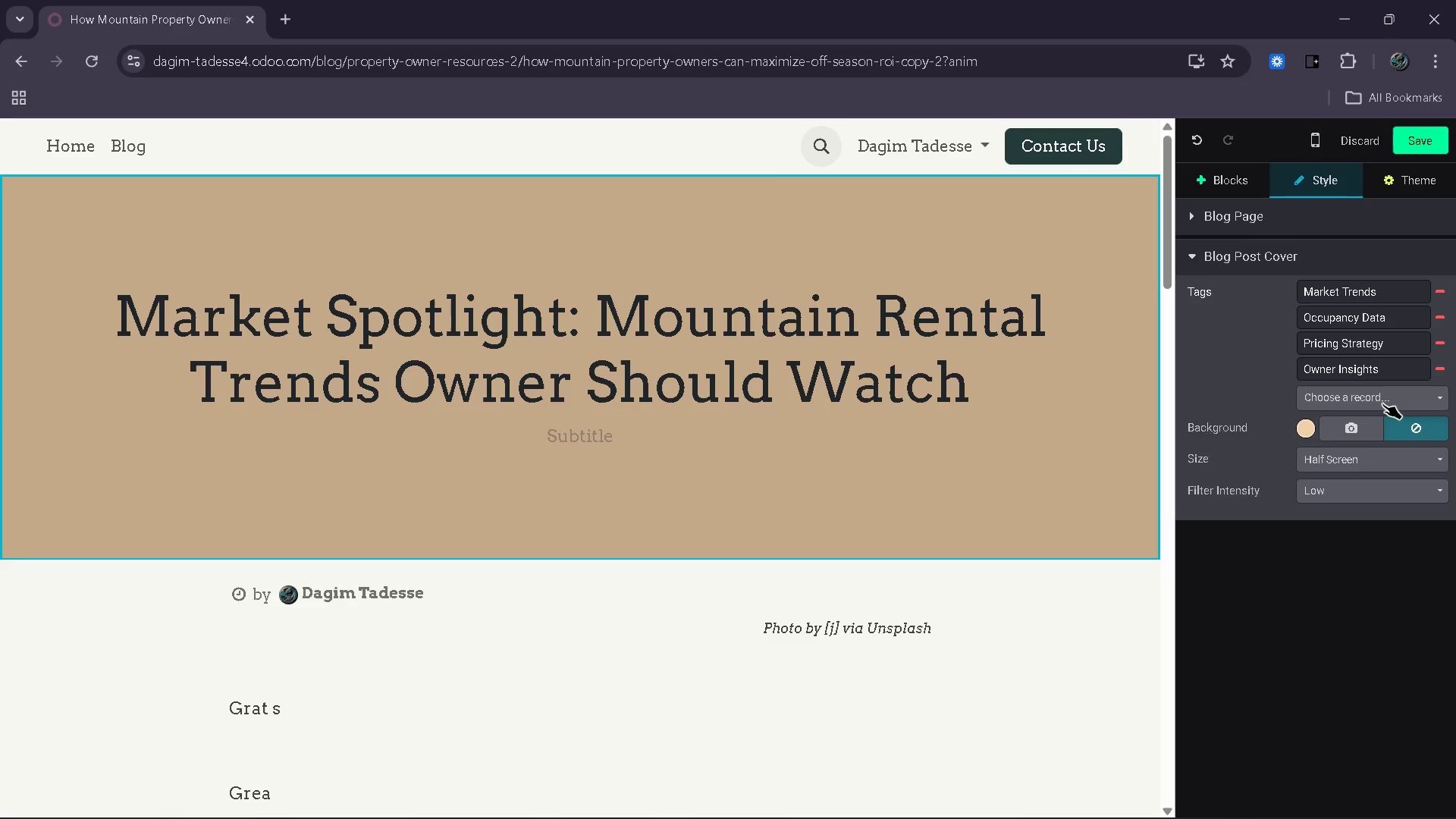 
left_click([1384, 396])
 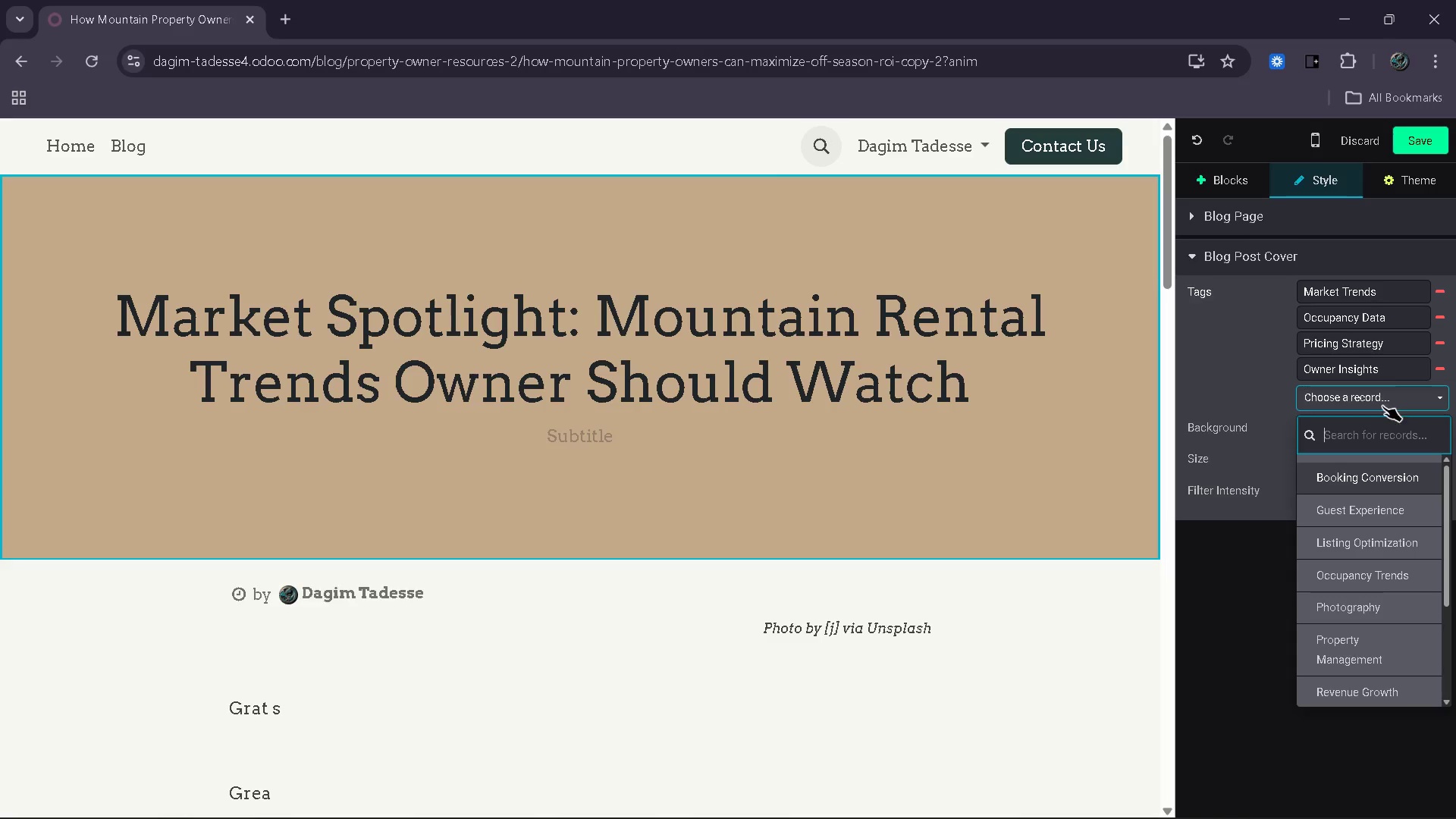 
scroll: coordinate [1382, 510], scroll_direction: down, amount: 8.0
 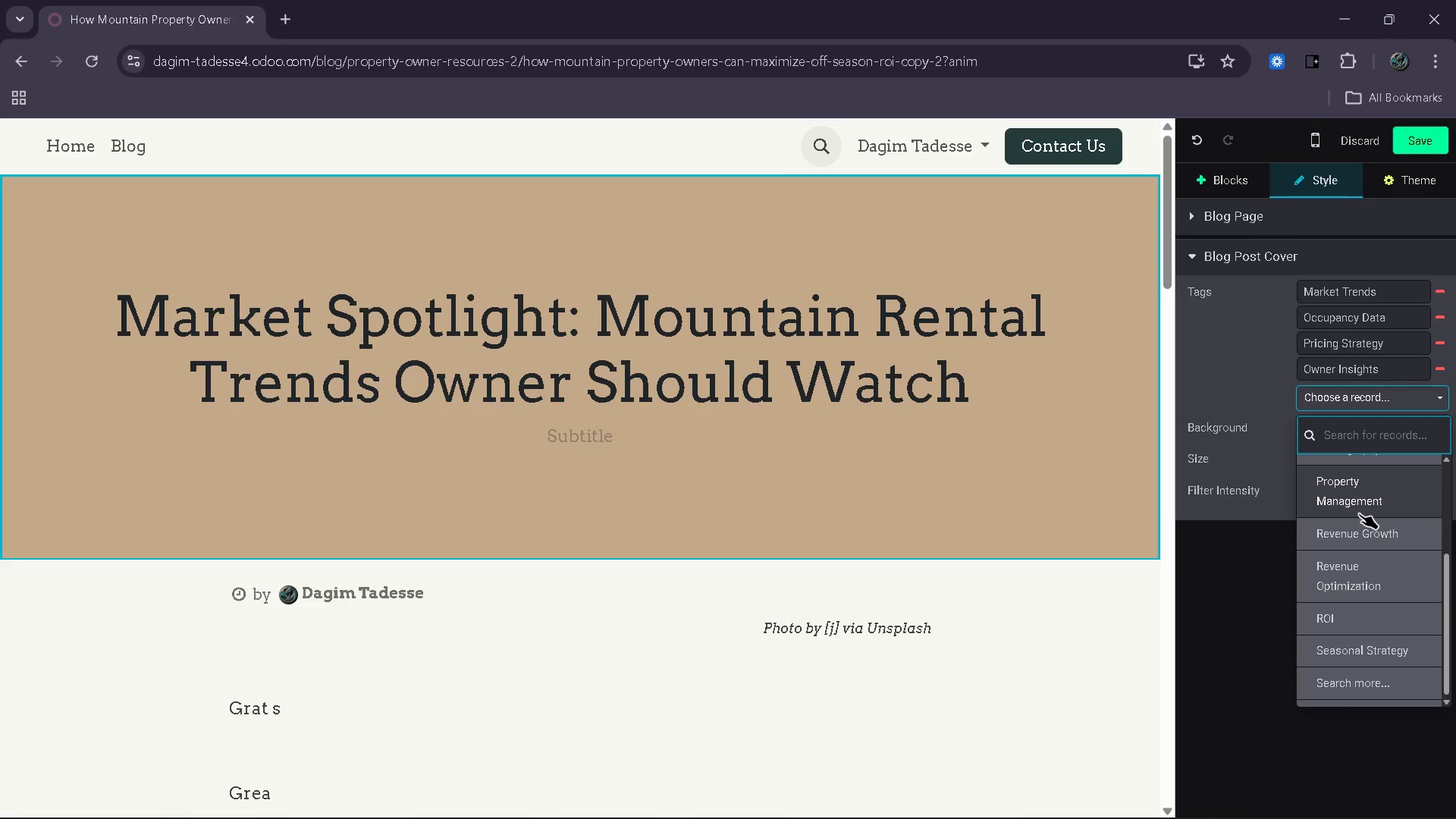 
type(va)
 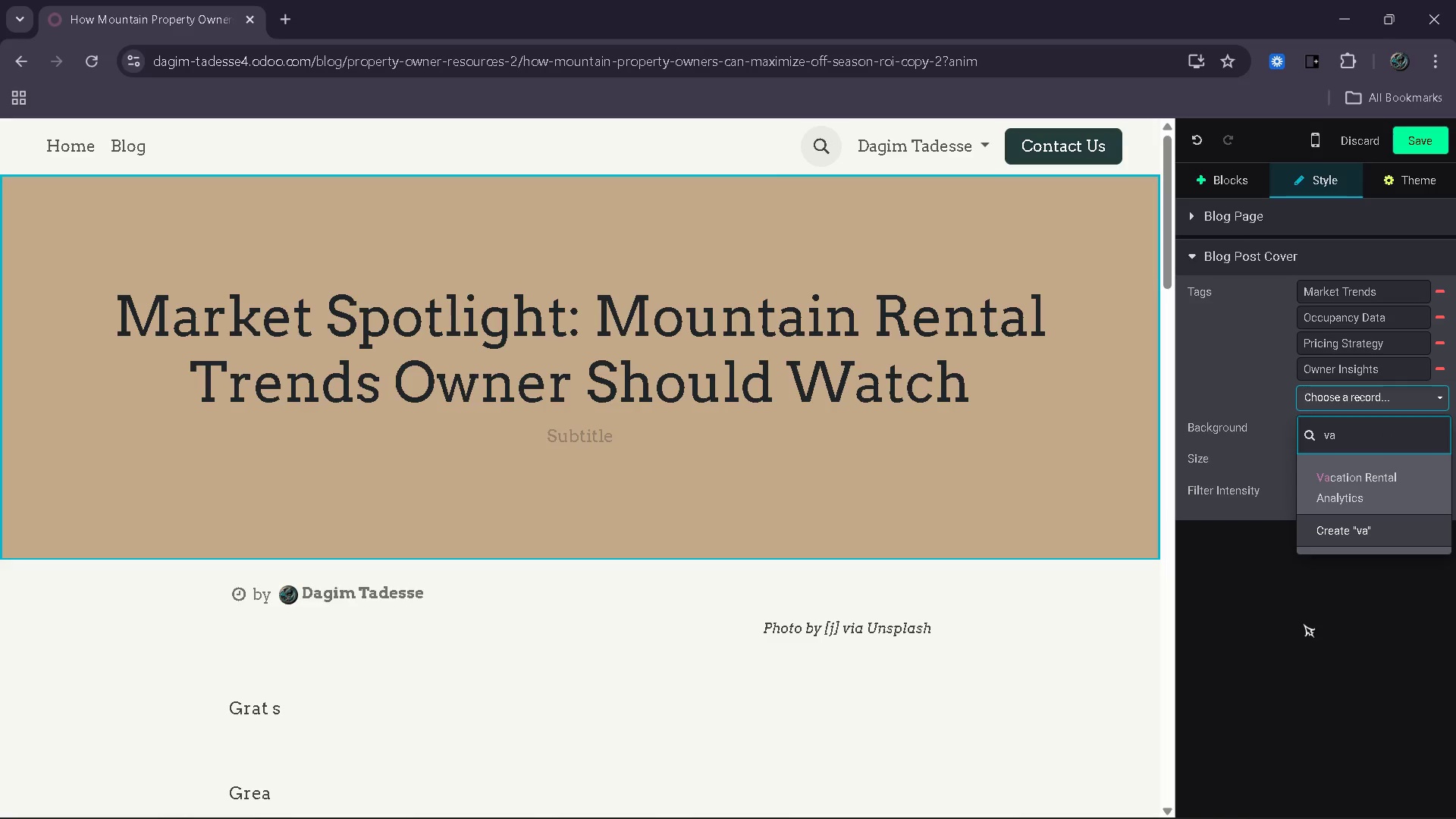 
wait(6.72)
 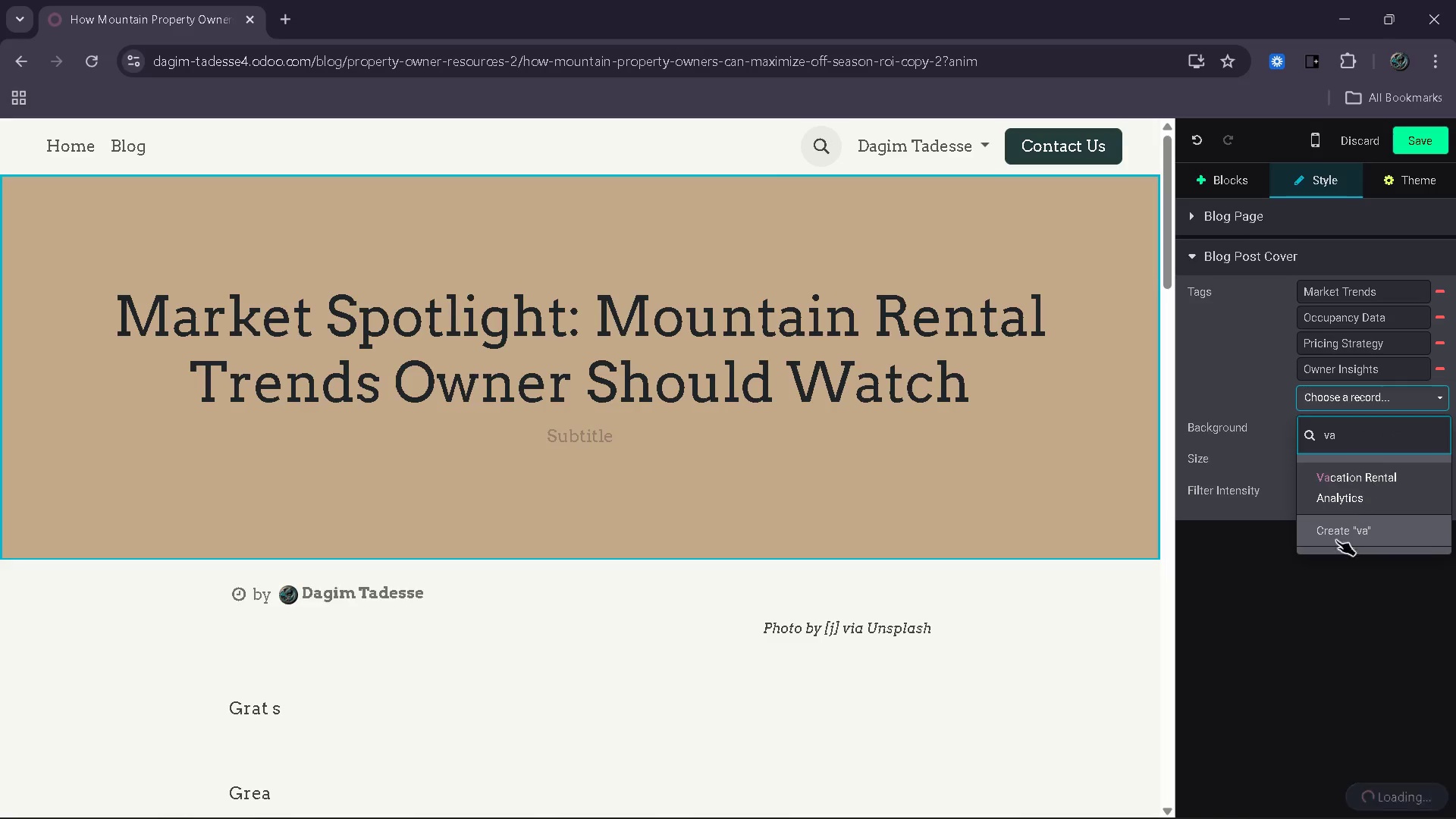 
key(Backspace)
 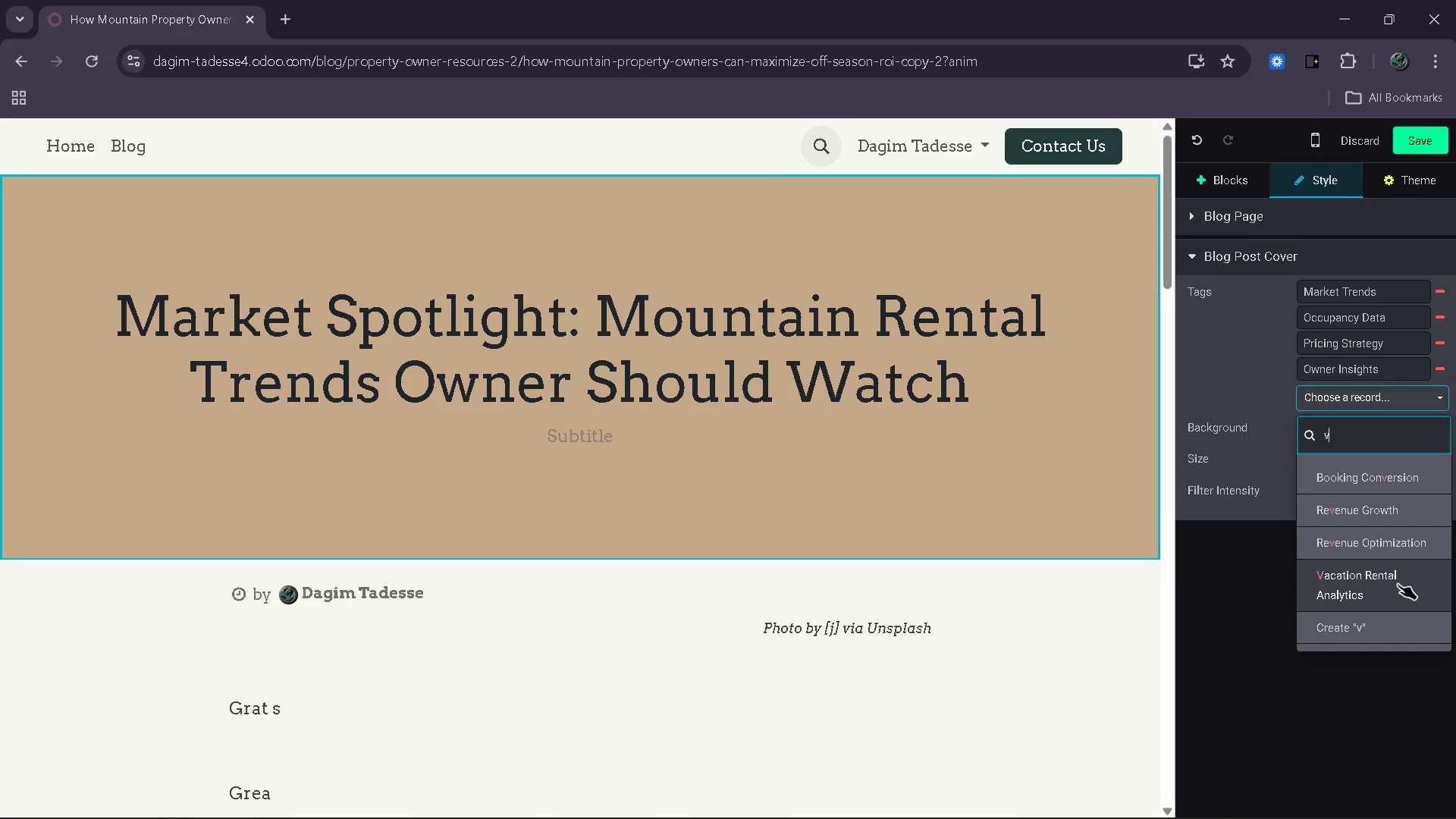 
left_click([1398, 584])
 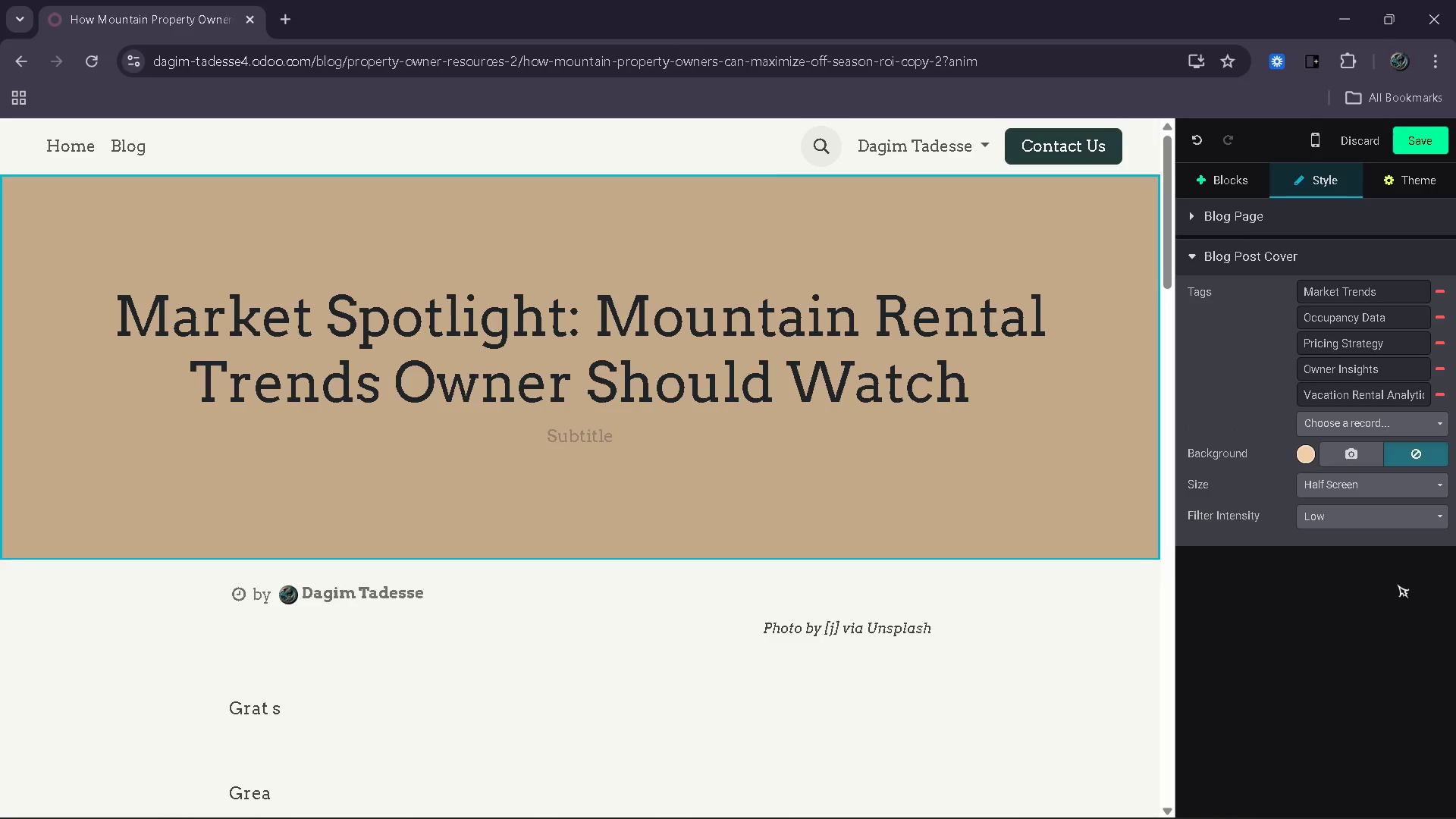 
wait(8.73)
 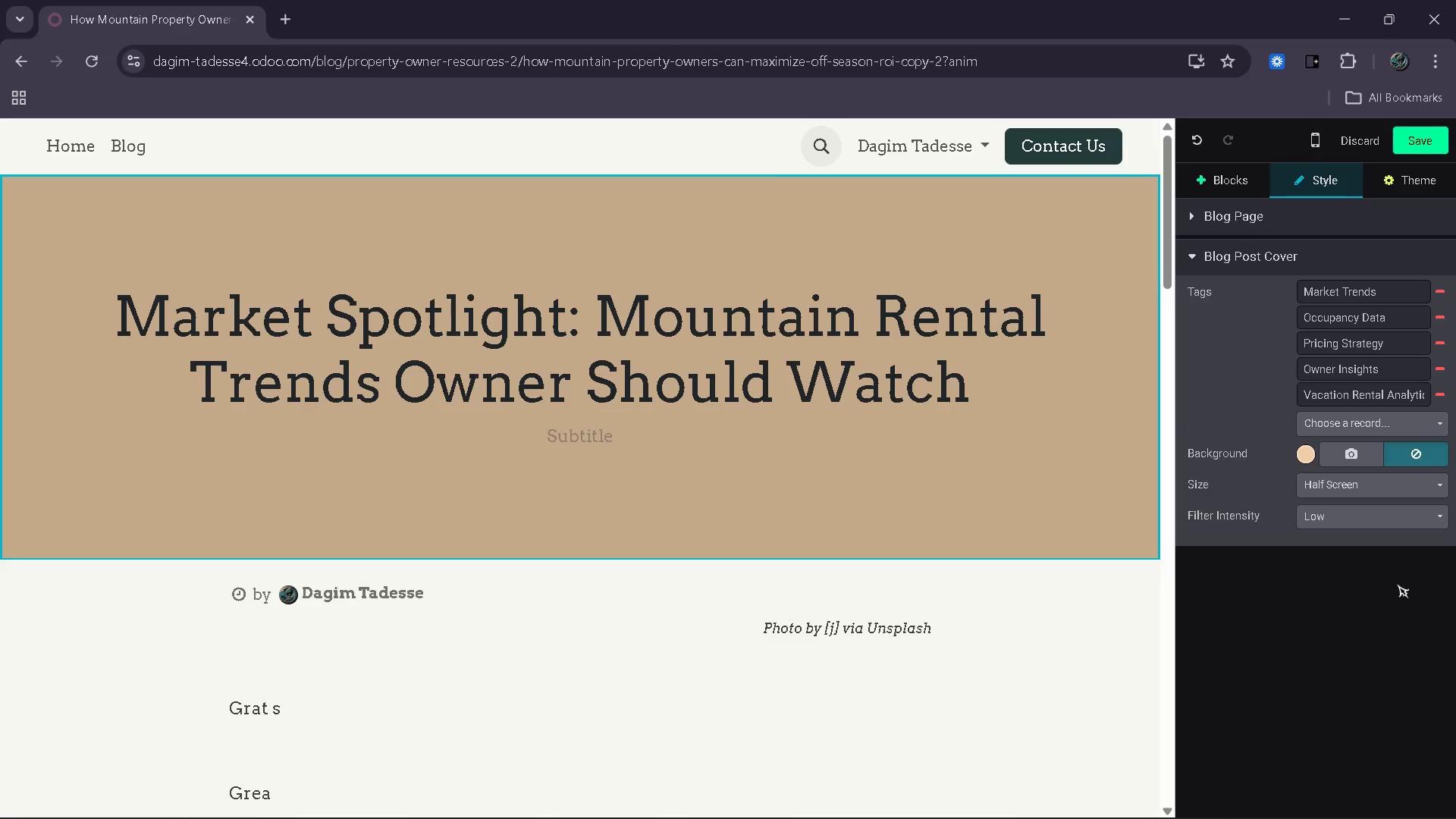 
left_click([617, 441])
 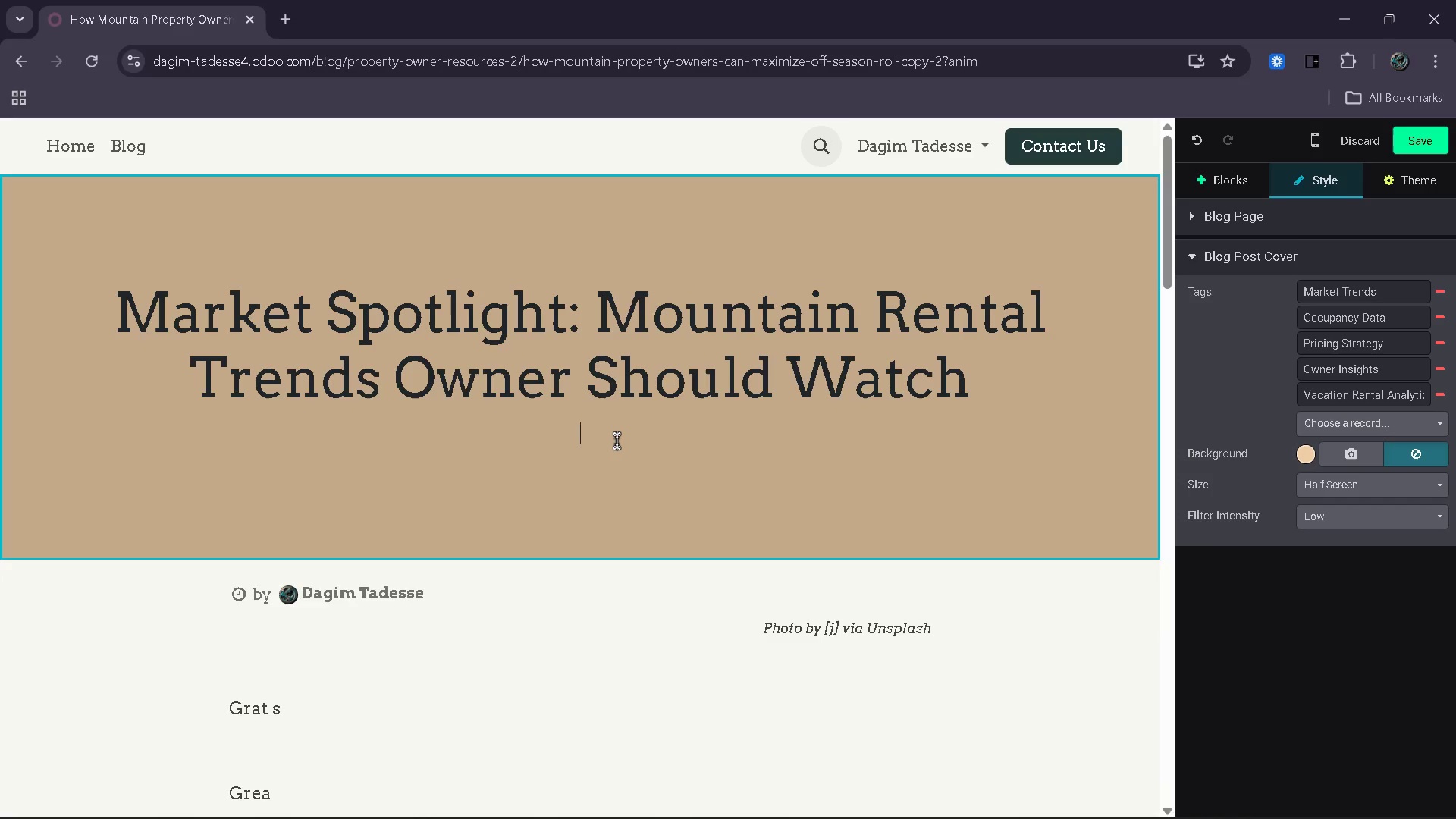 
type(Regional occuncy )
 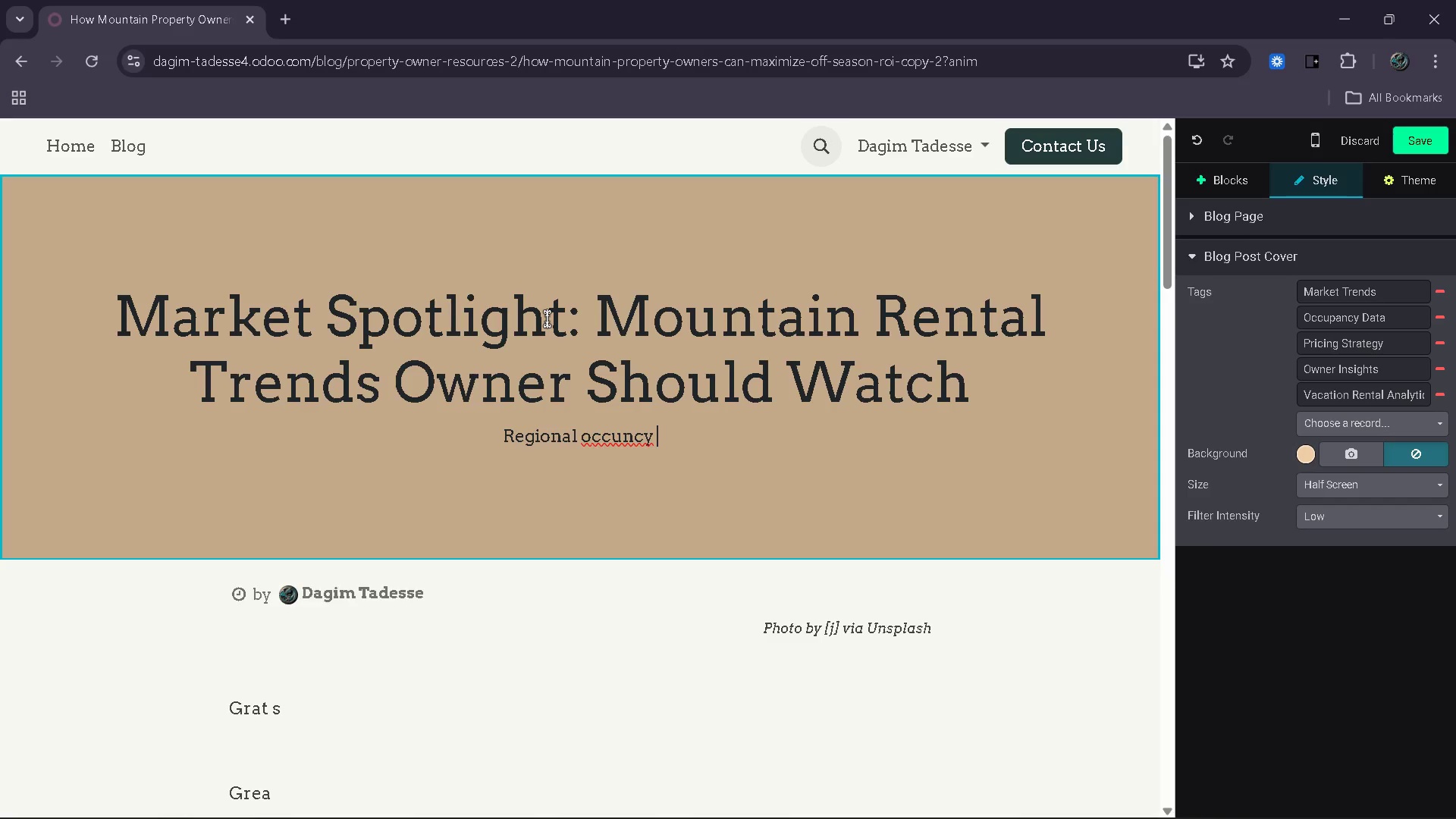 
key(ArrowLeft)
 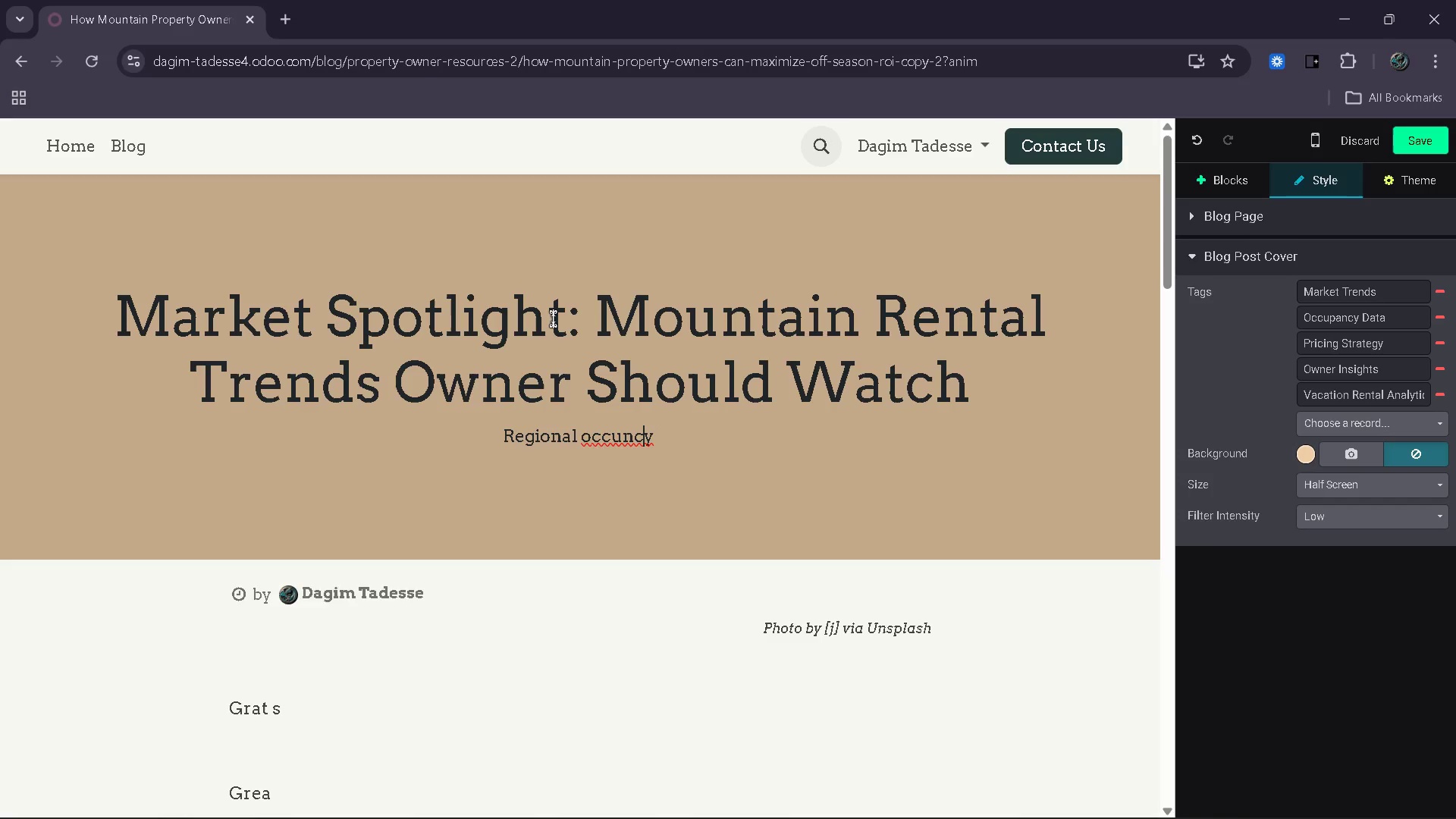 
key(ArrowLeft)
 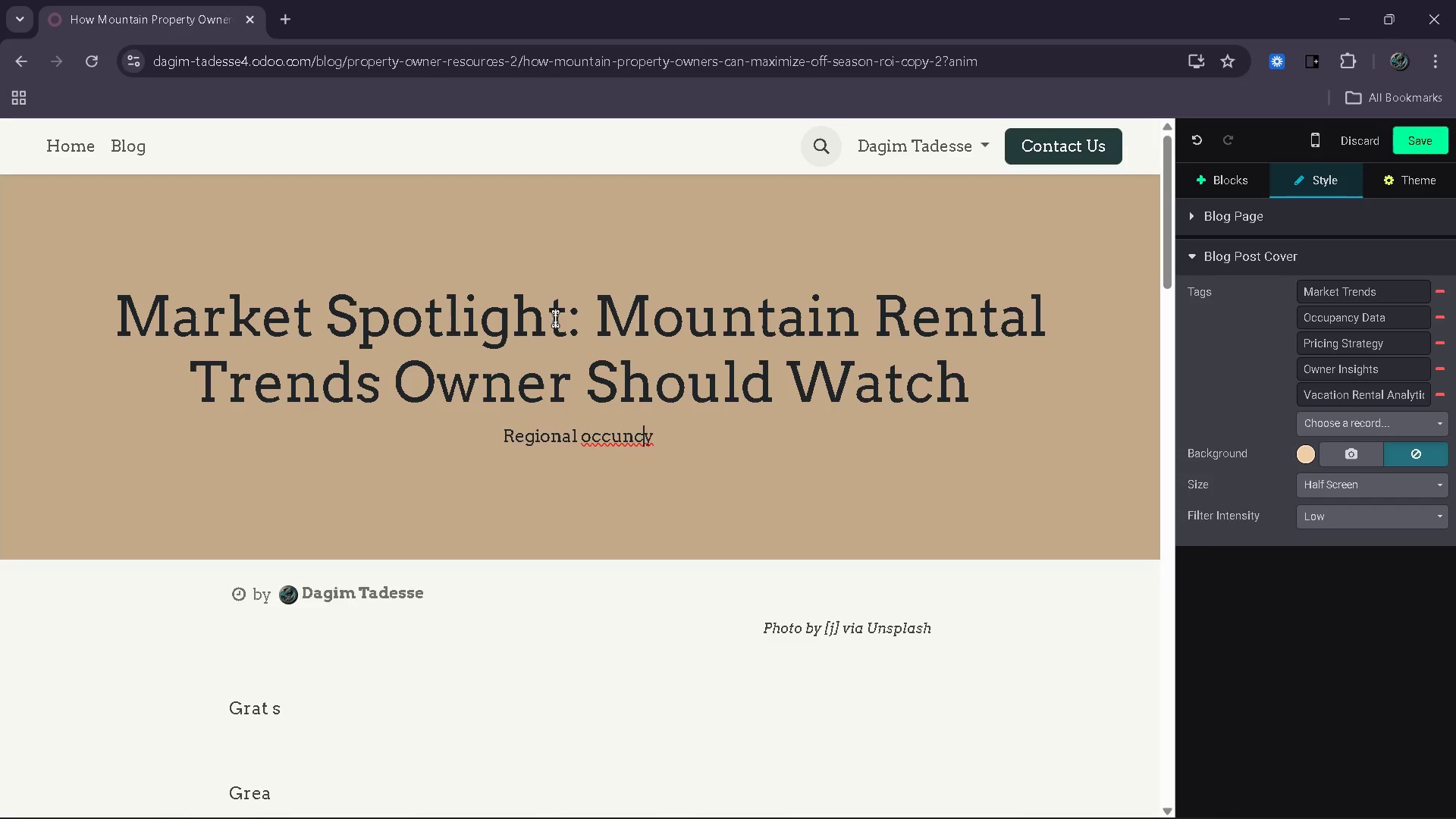 
key(ArrowLeft)
 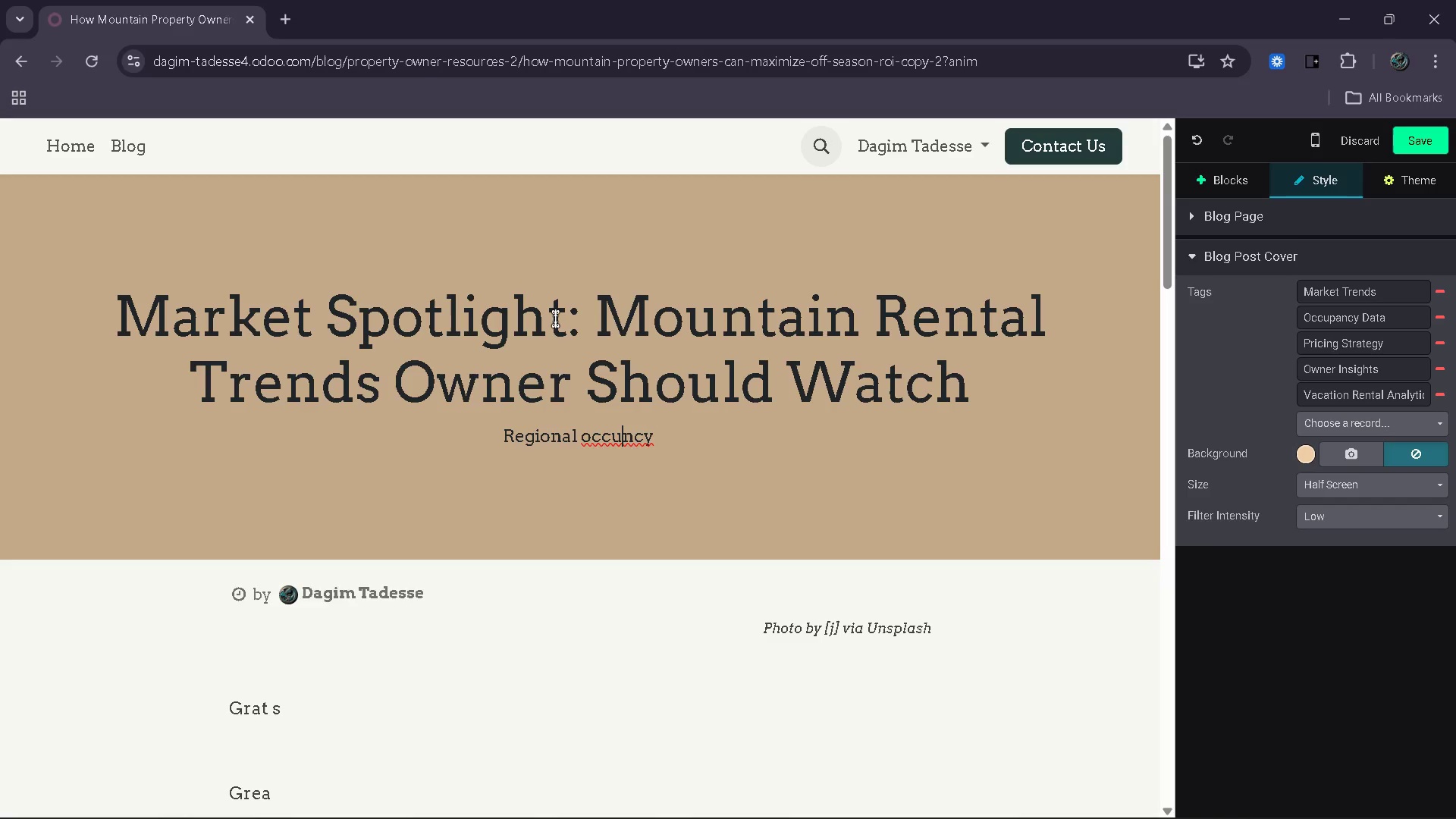 
key(ArrowLeft)
 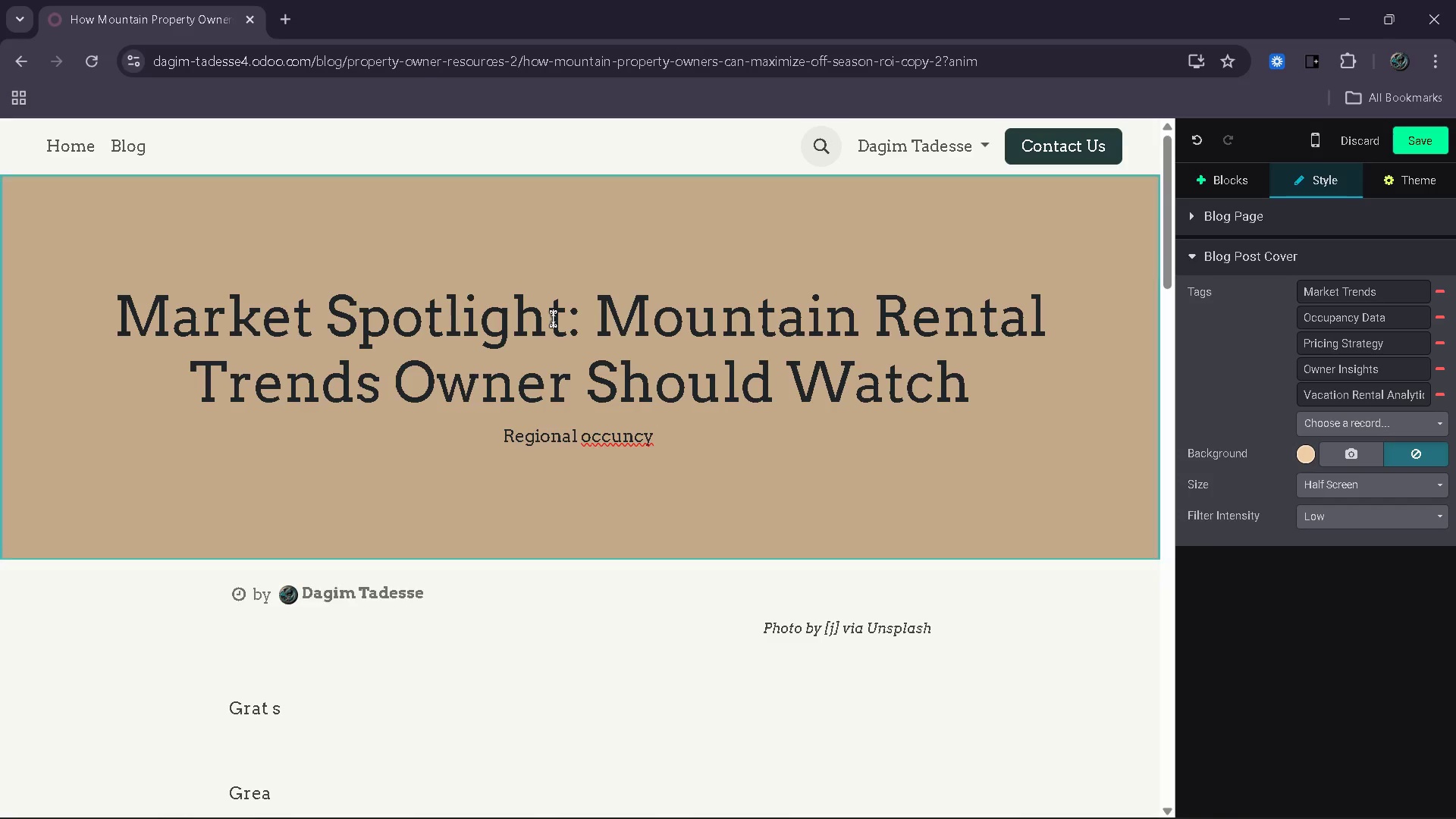 
type(pa[End])
 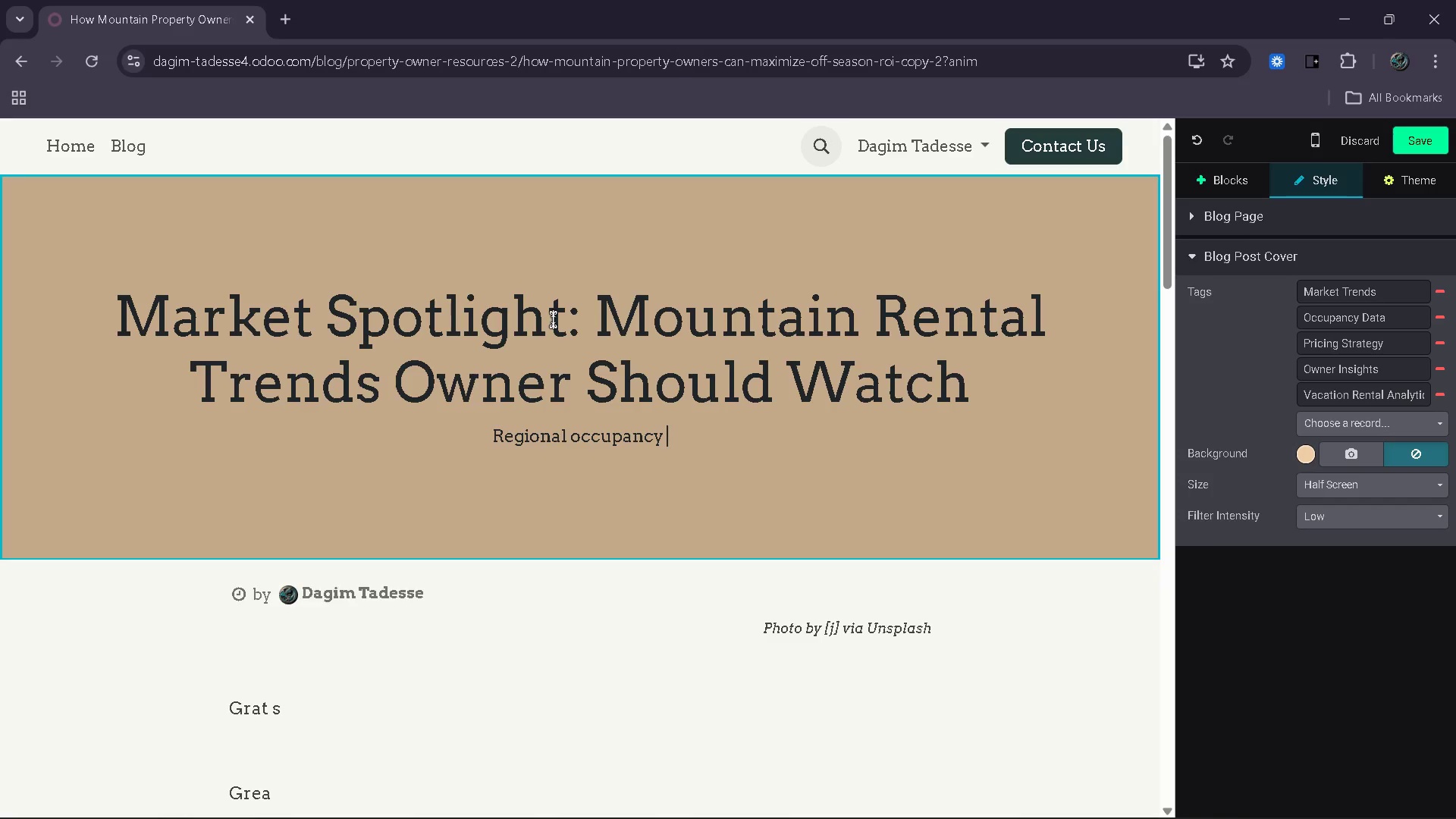 
wait(5.67)
 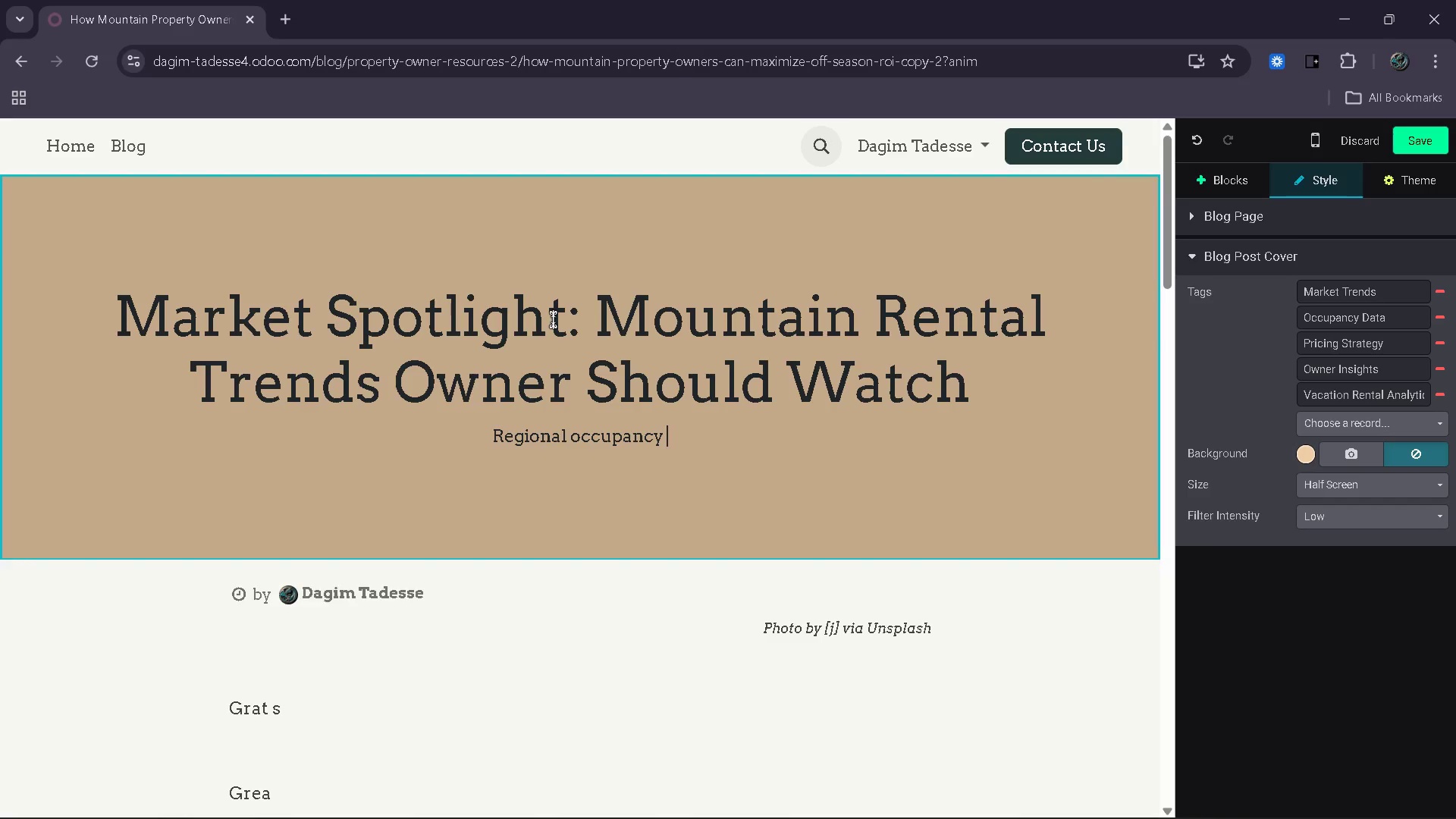 
type(patterns, nigh)
 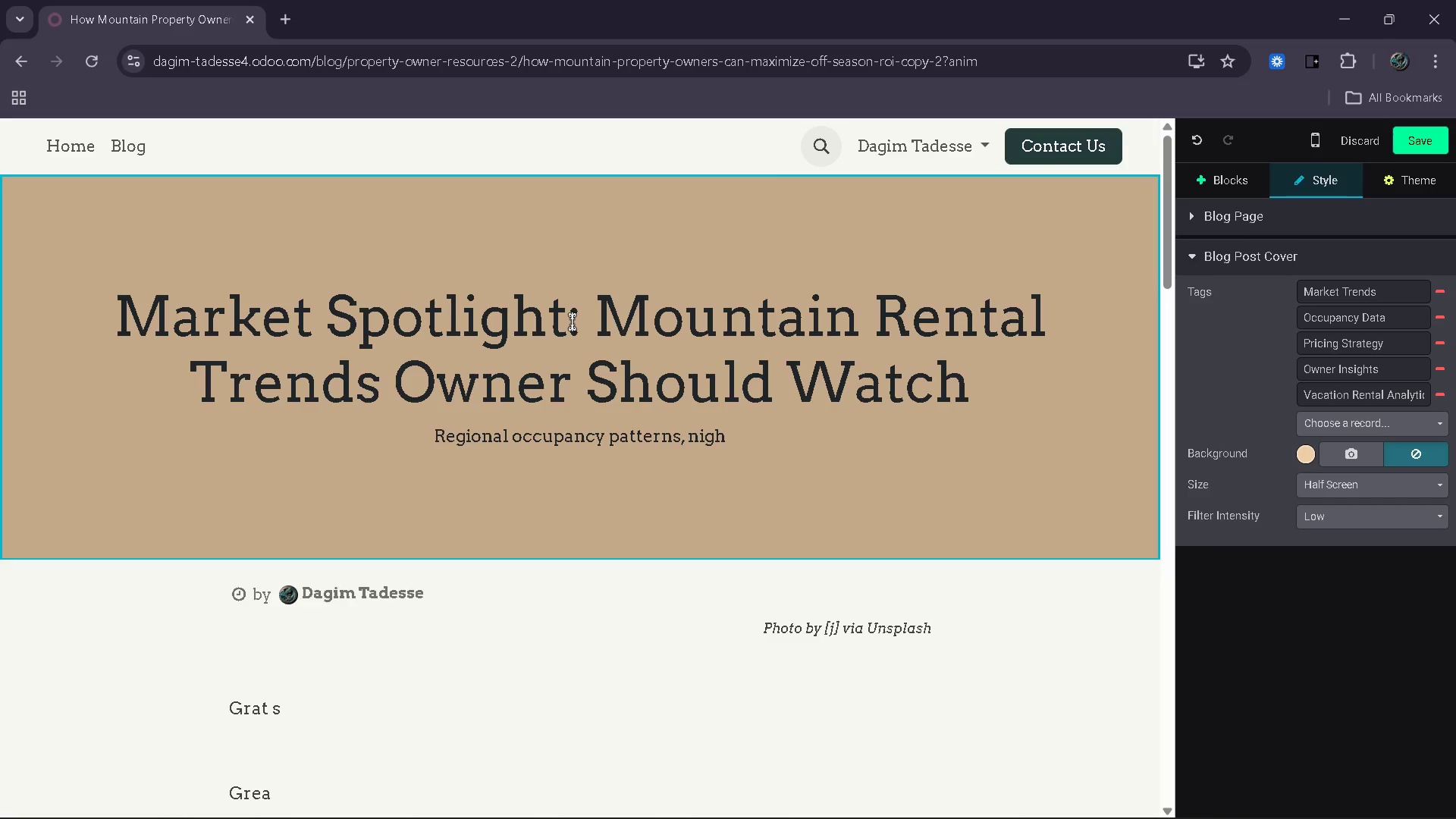 
wait(21.47)
 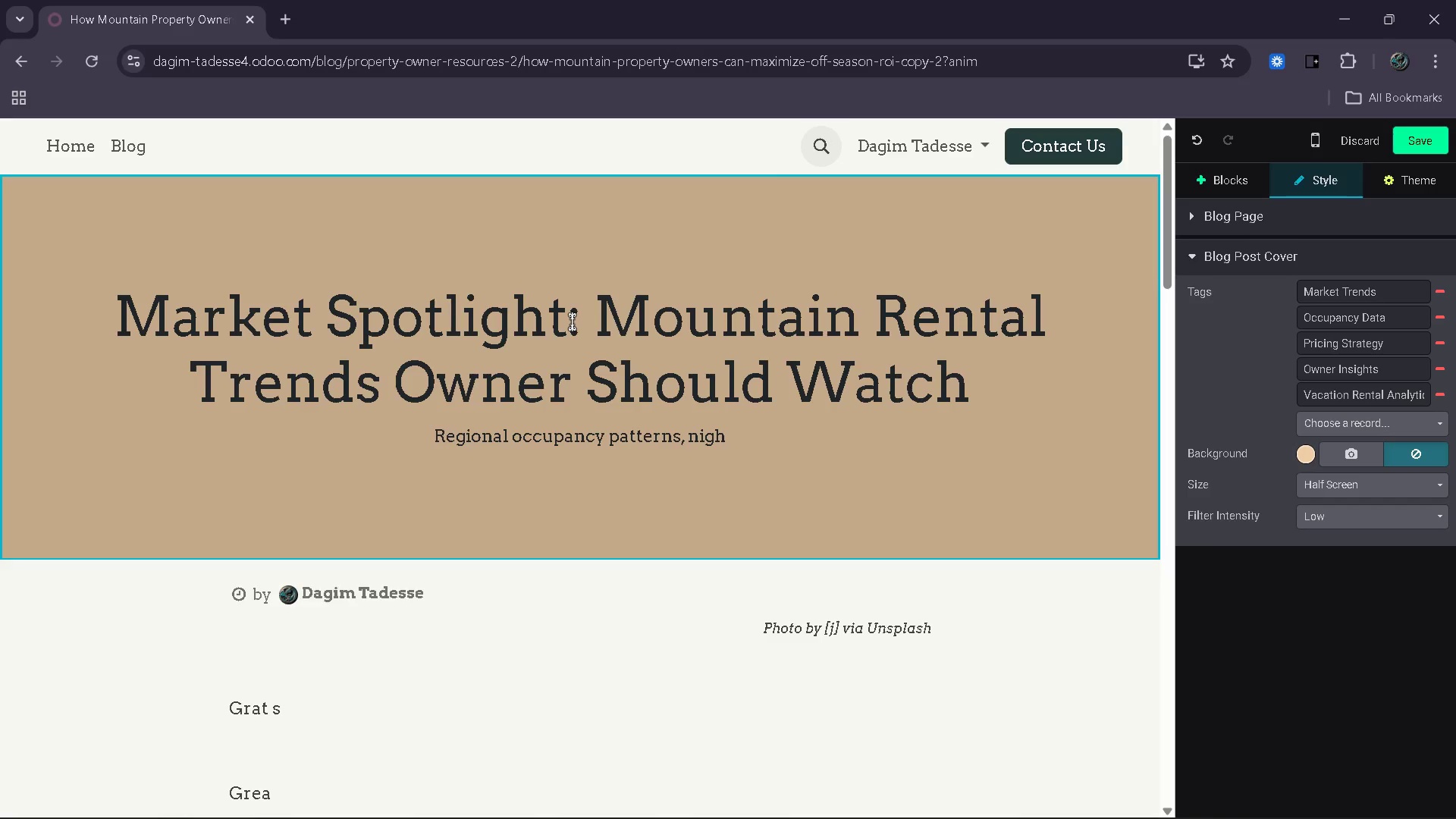 
type(tly rates, a)
key(Backspace)
key(Backspace)
key(Backspace)
type( and maintenacnce)
key(Backspace)
key(Backspace)
key(Backspace)
key(Backspace)
type(nce br)
key(Backspace)
type(enchmarks are reshapig )
key(Backspace)
key(Backspace)
type(ng )
 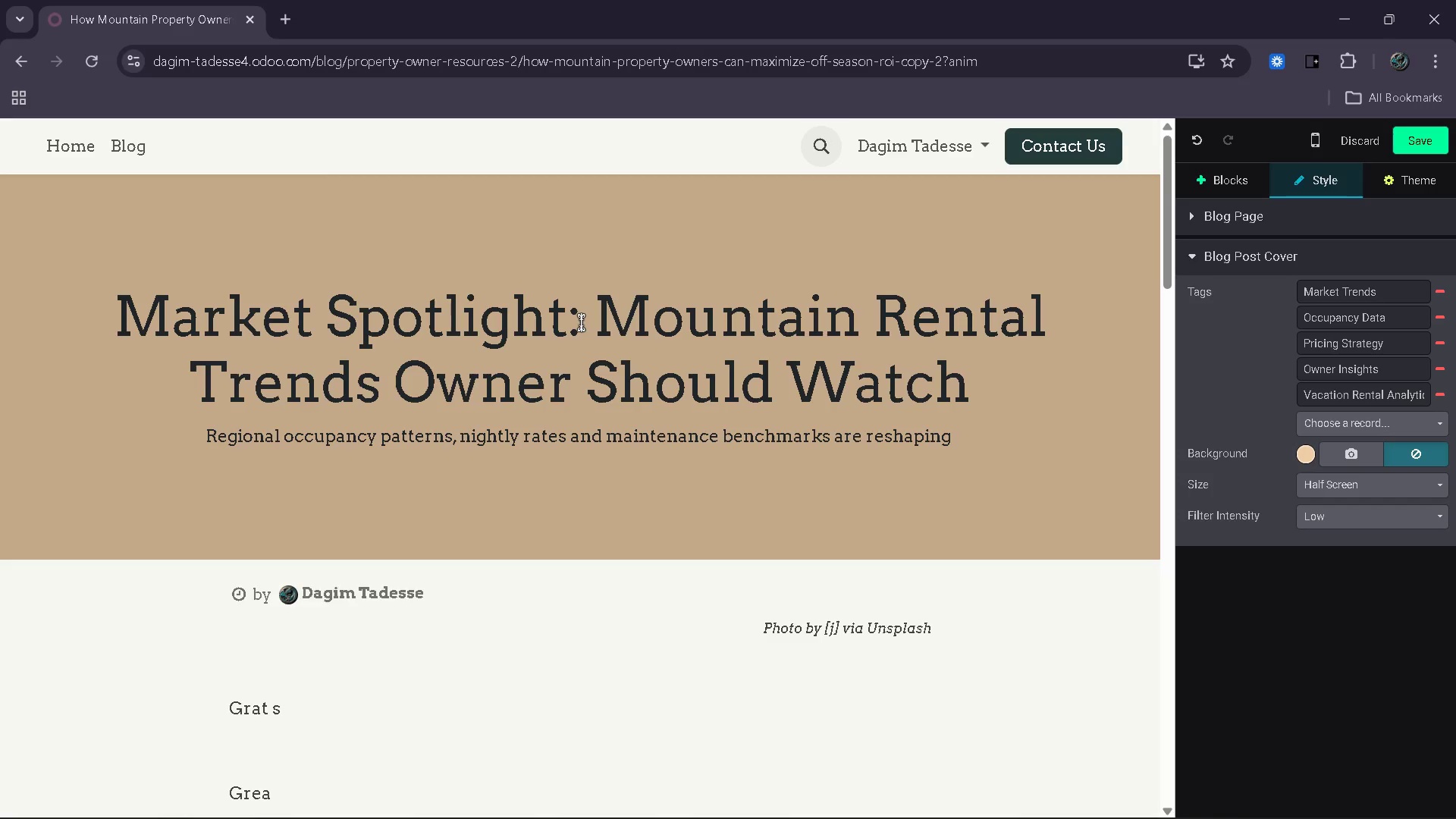 
type(mountain rental performance in 2016.)
 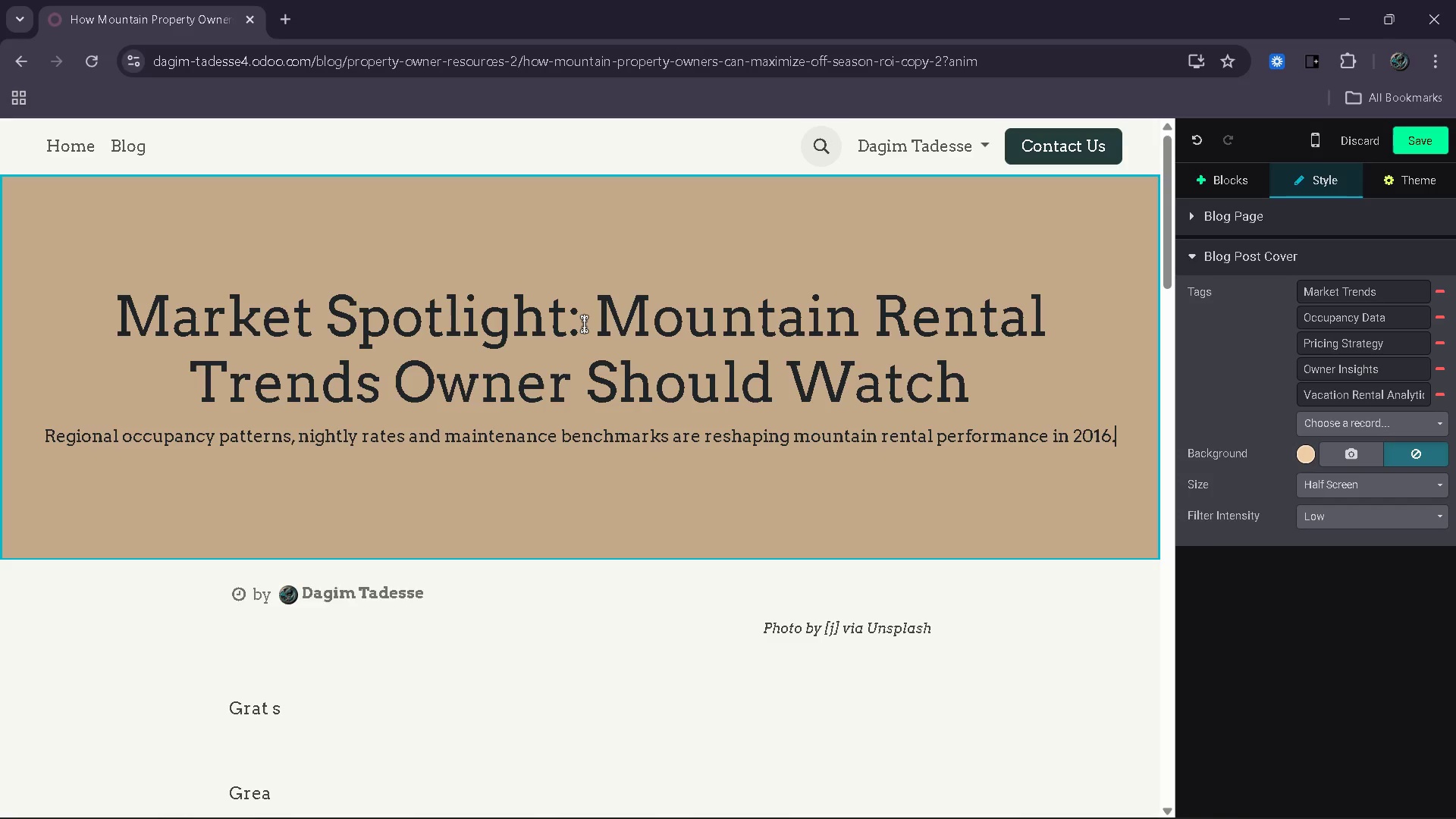 
wait(11.56)
 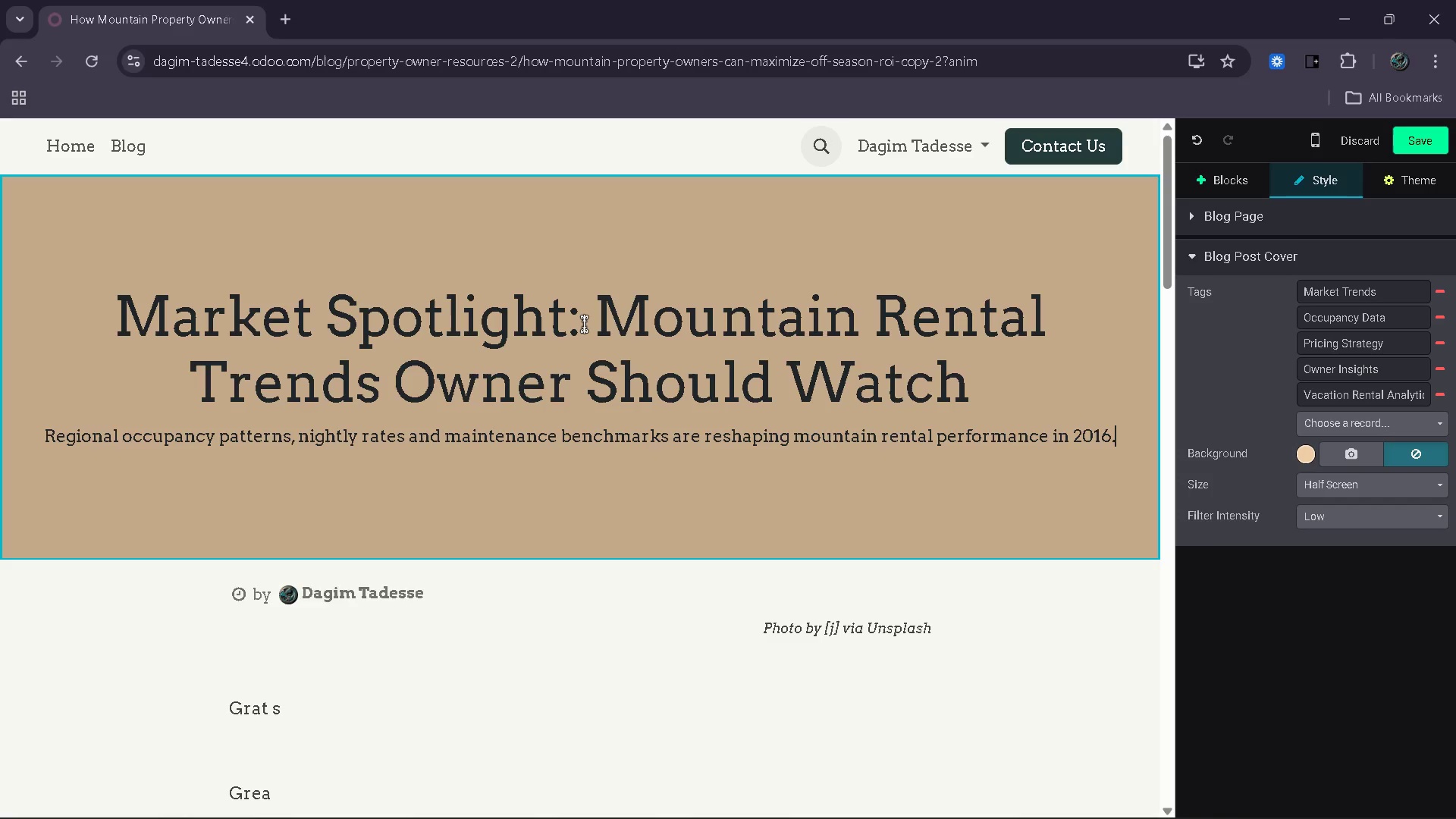 
scroll: coordinate [503, 482], scroll_direction: down, amount: 6.0
 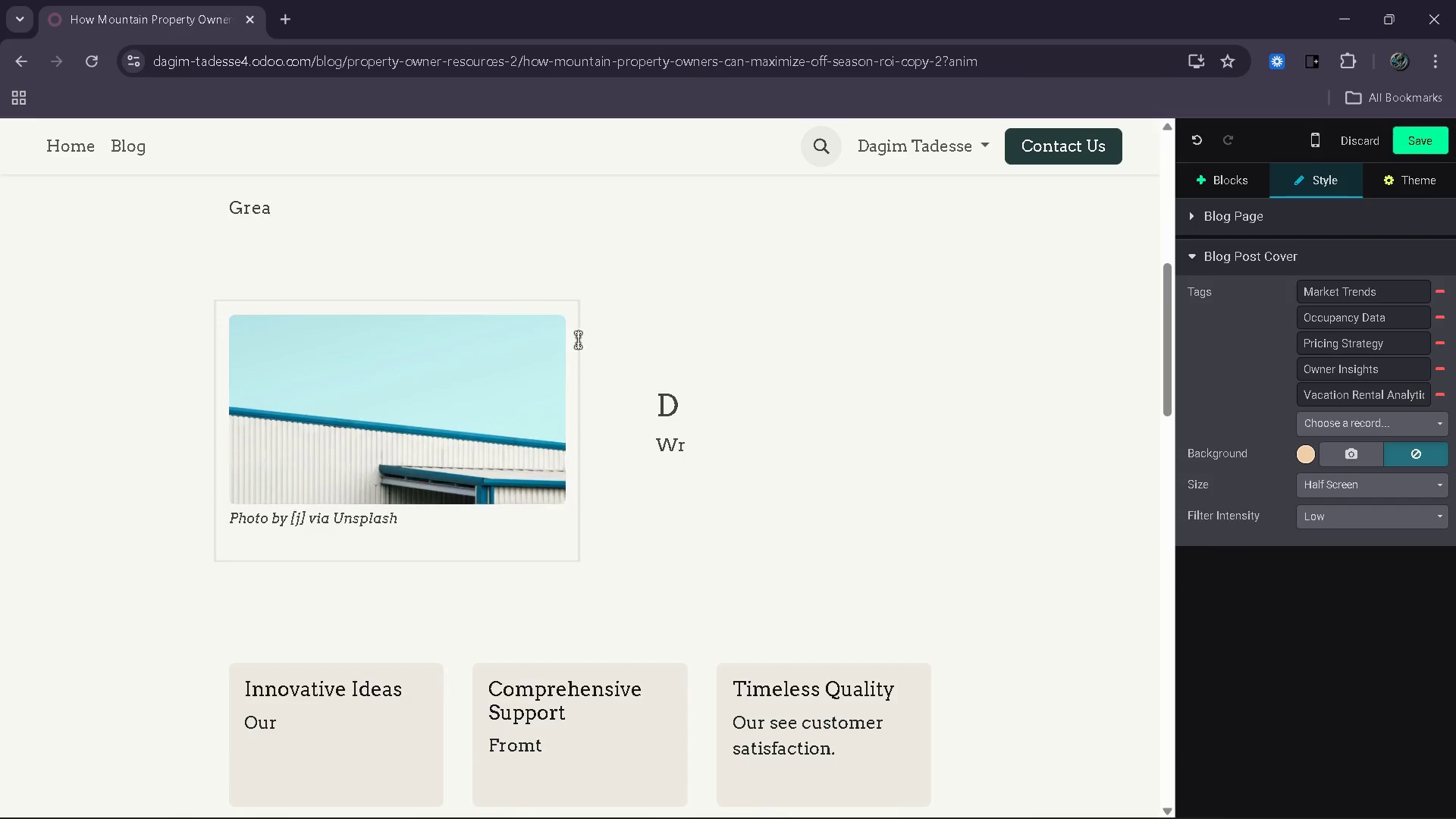 
left_click([591, 317])
 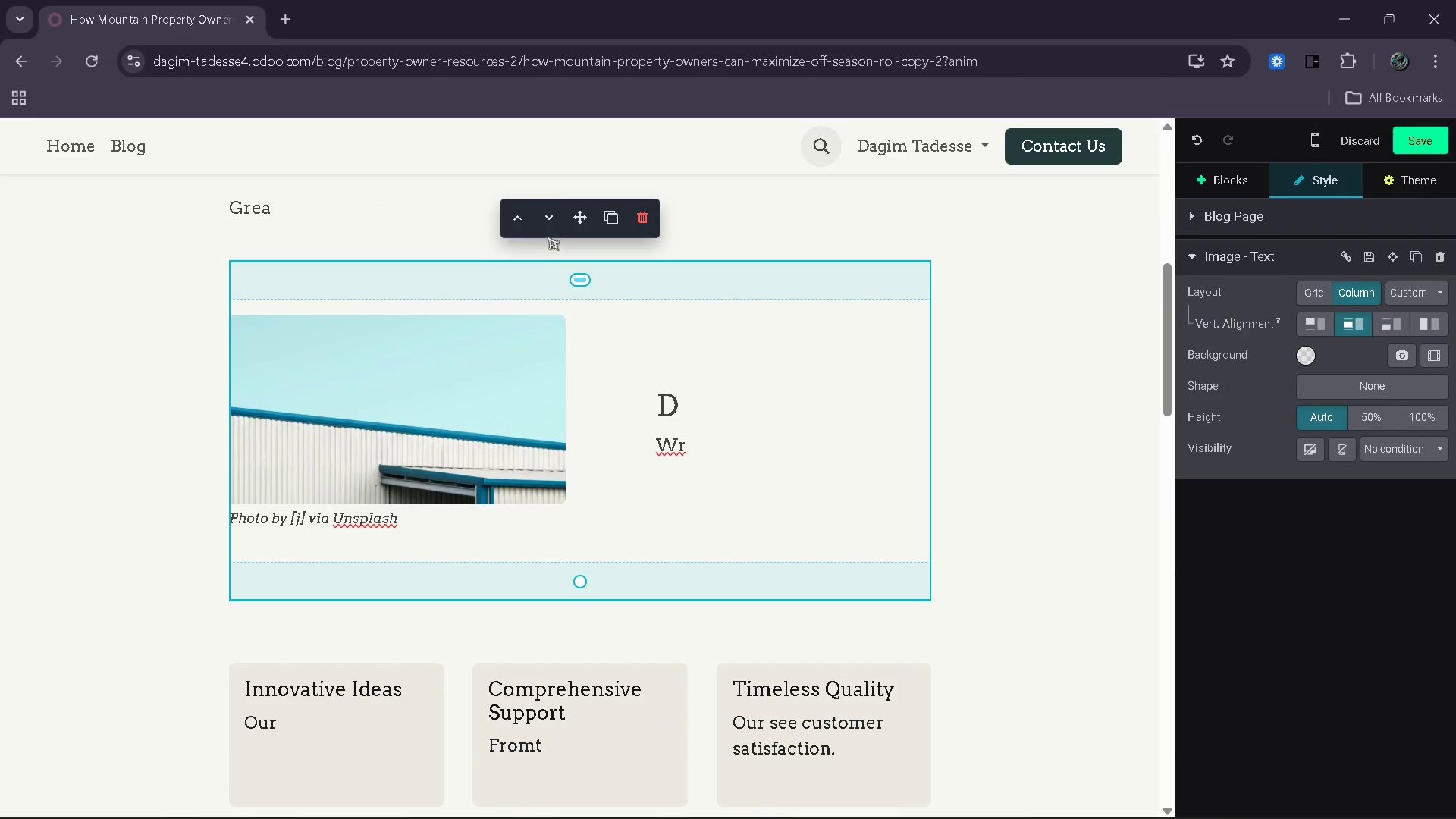 
left_click([525, 226])
 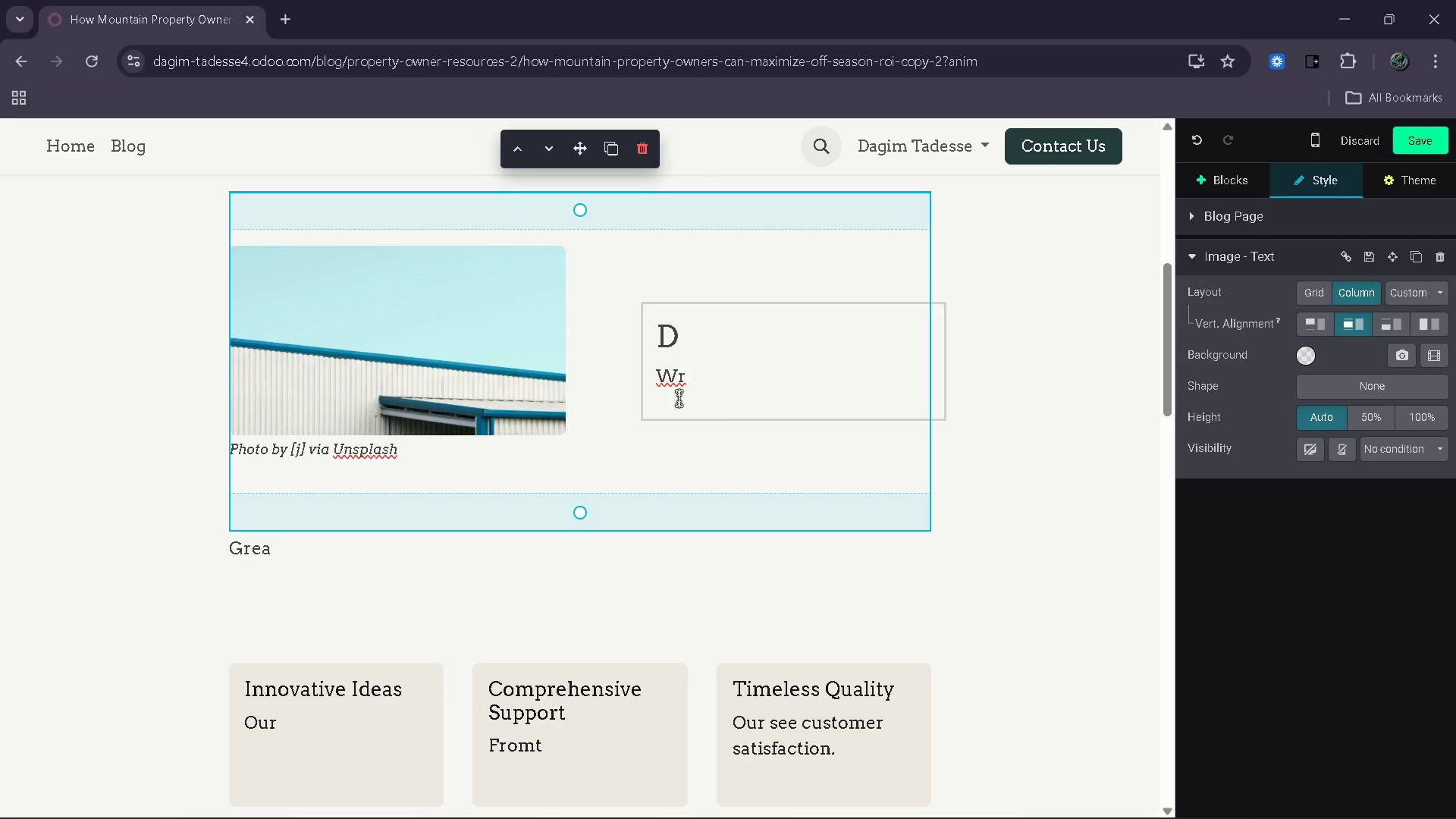 
wait(8.44)
 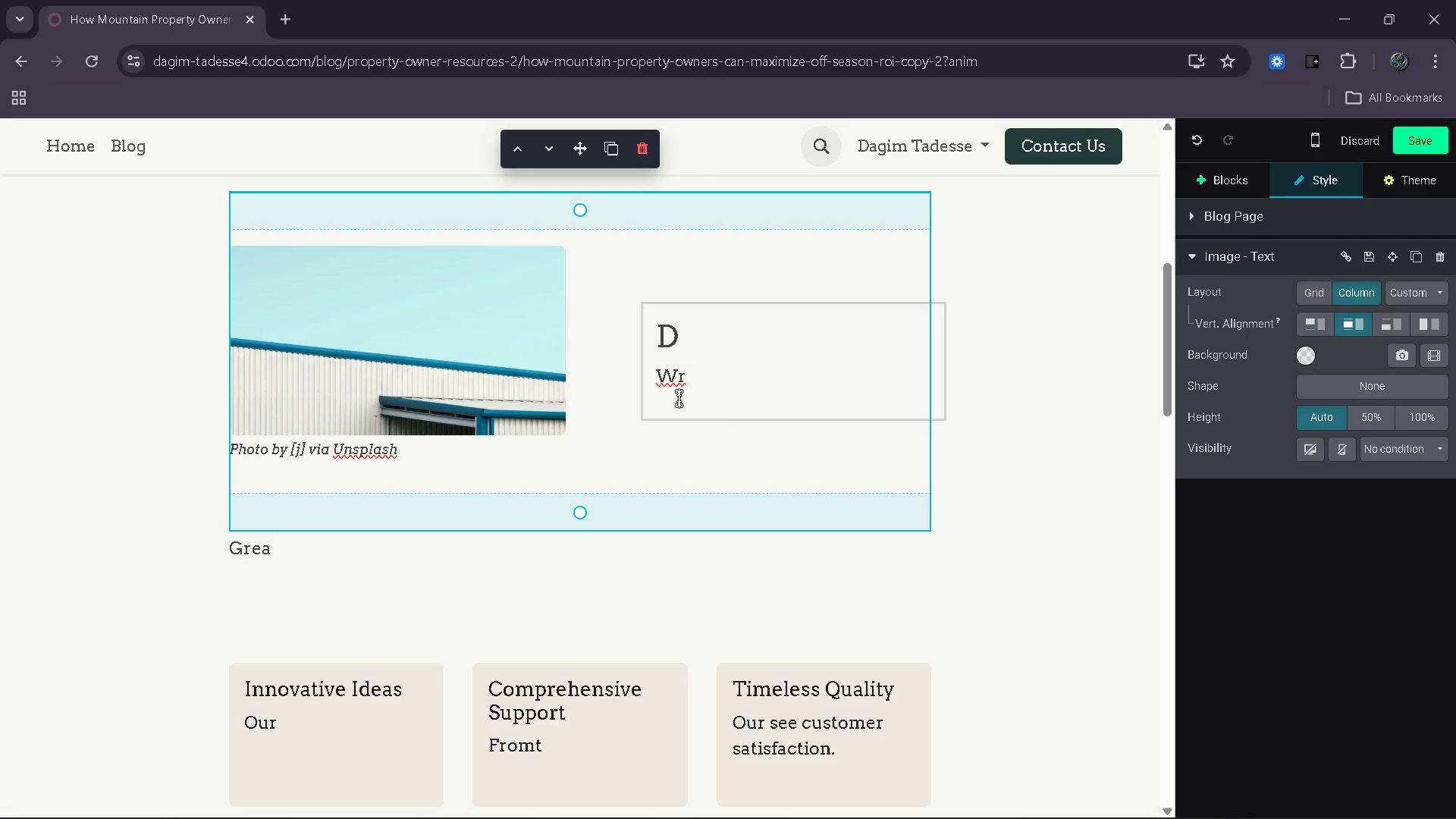 
scroll: coordinate [629, 415], scroll_direction: down, amount: 3.0
 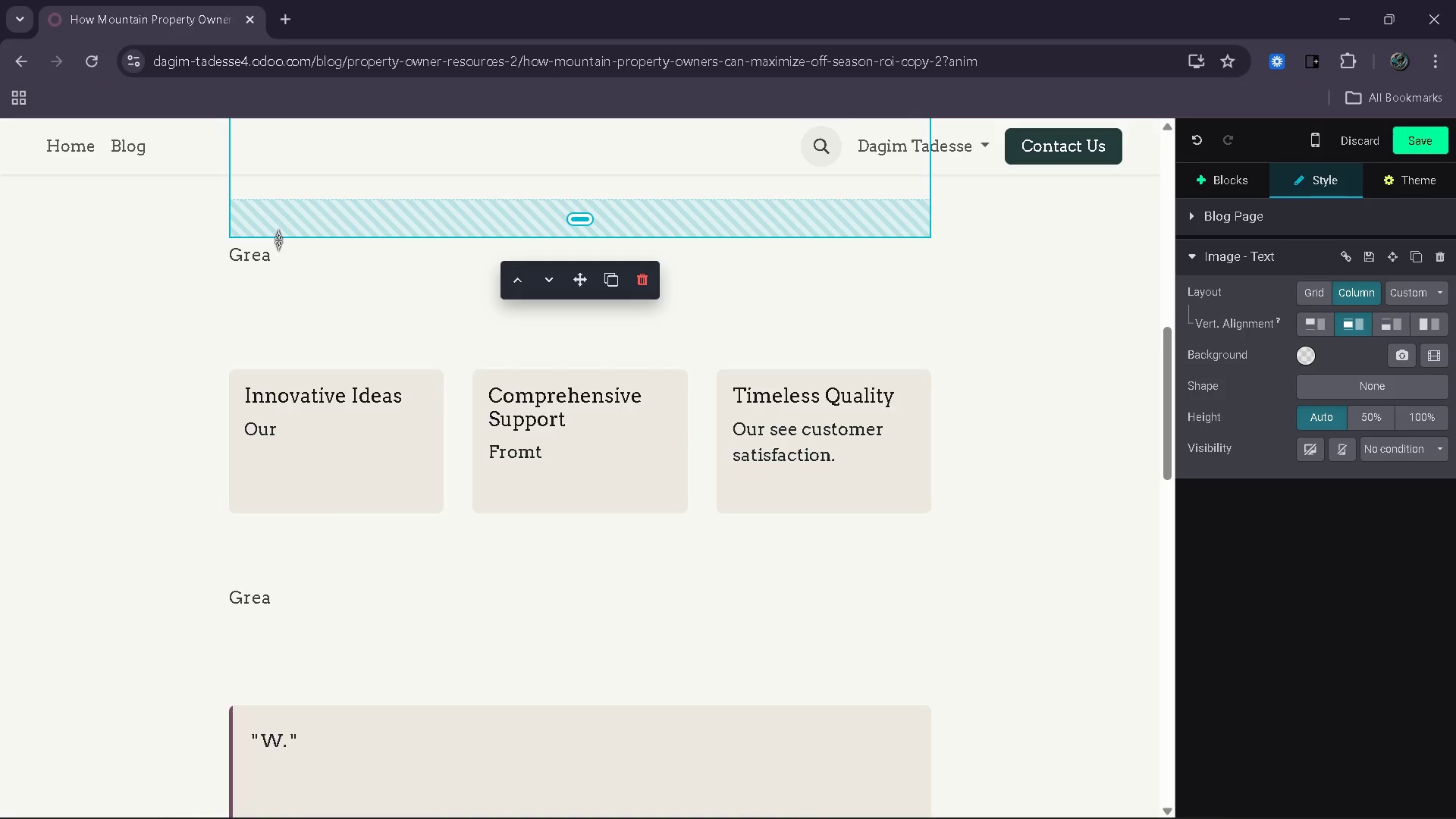 
wait(23.4)
 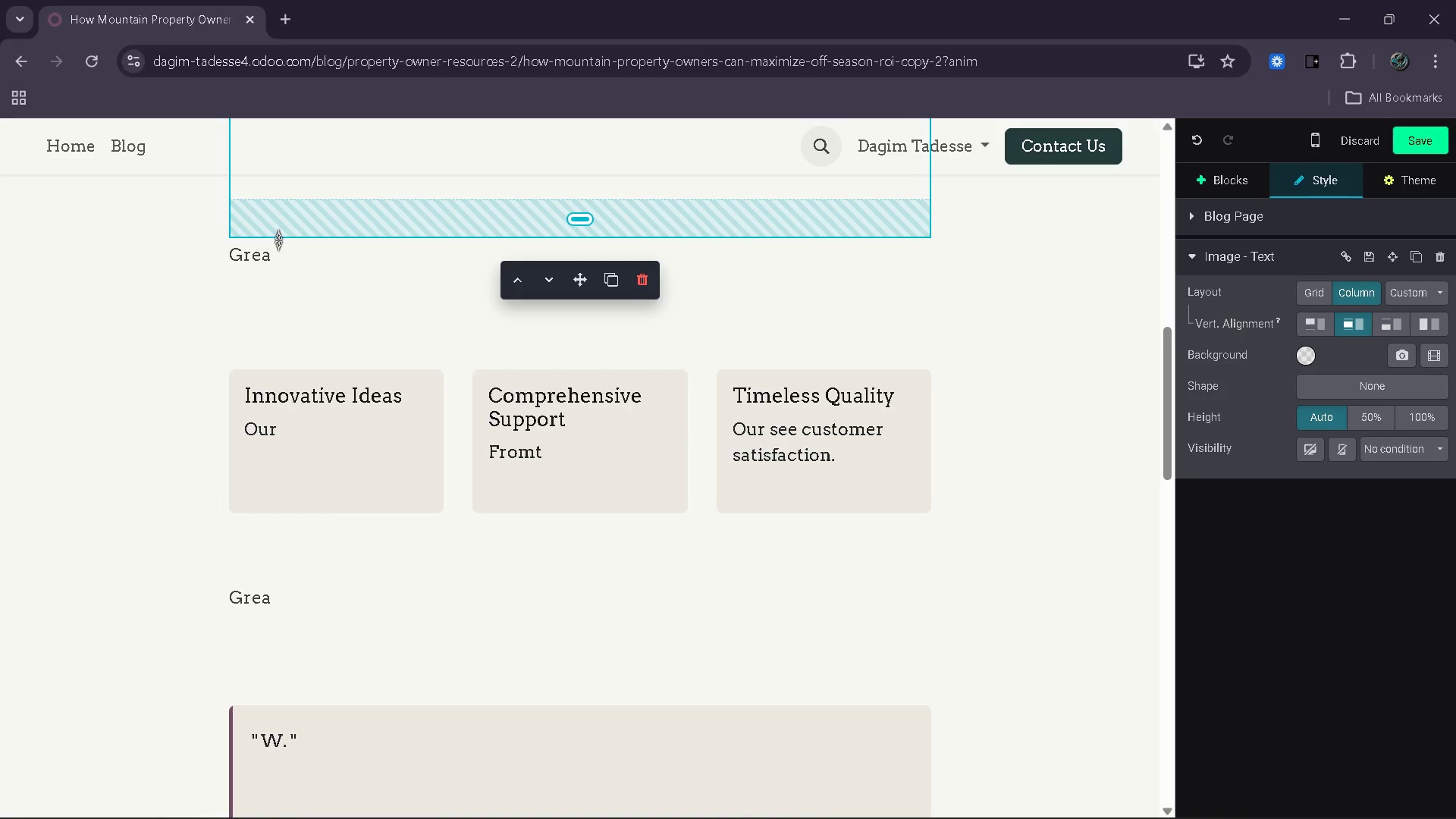 
left_click([1216, 179])
 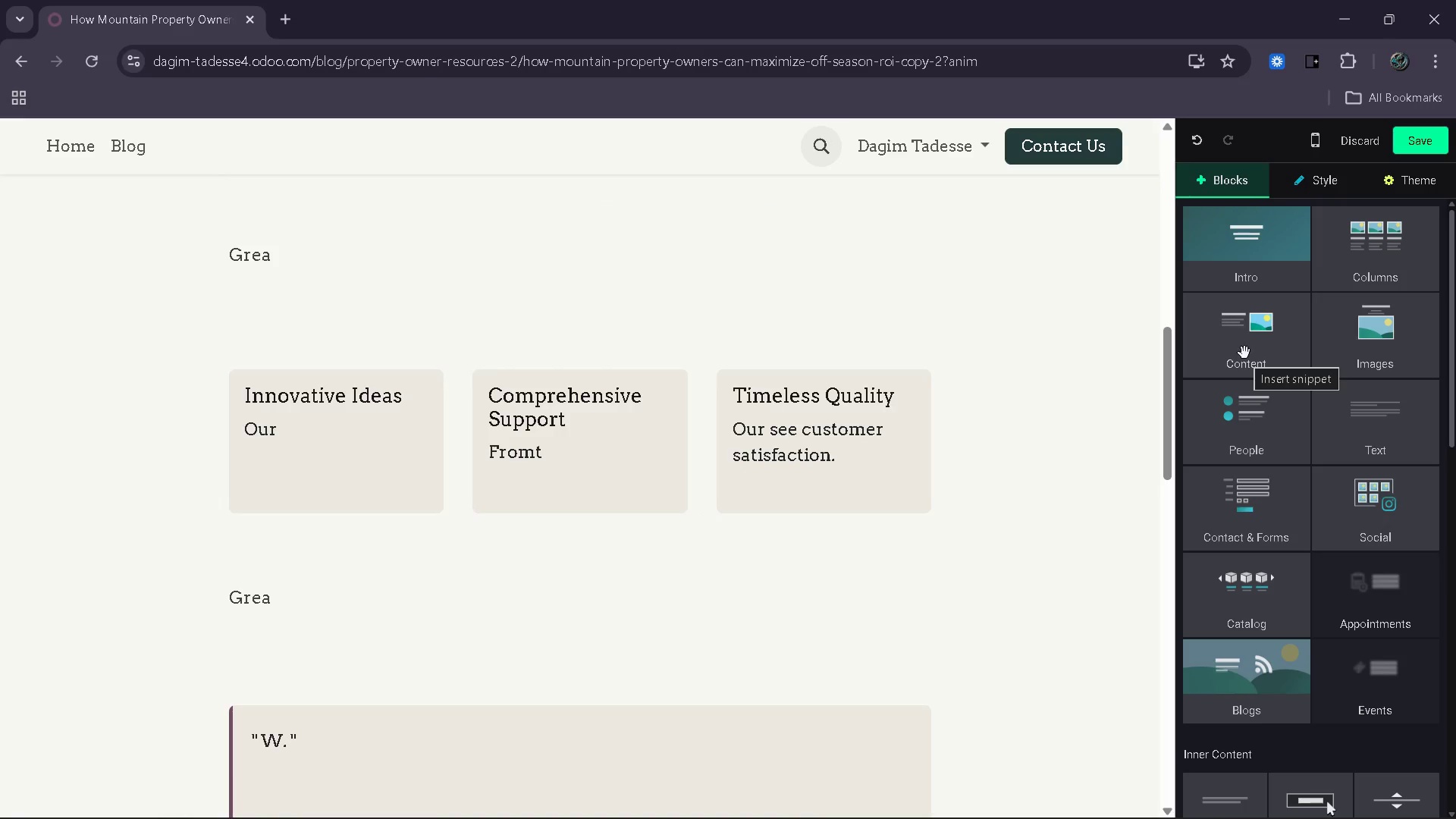 
wait(5.29)
 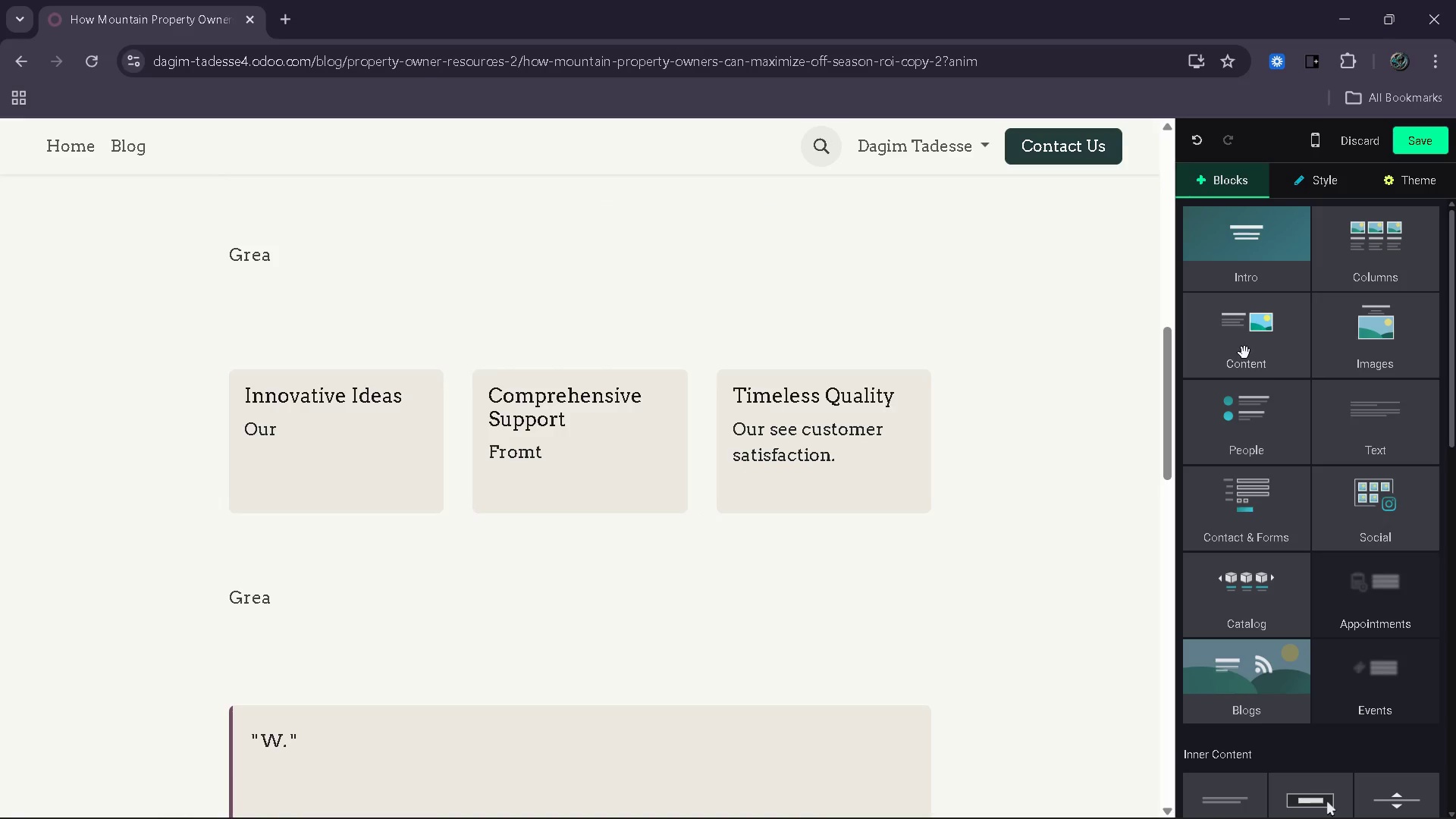 
mouse_move([1221, 405])
 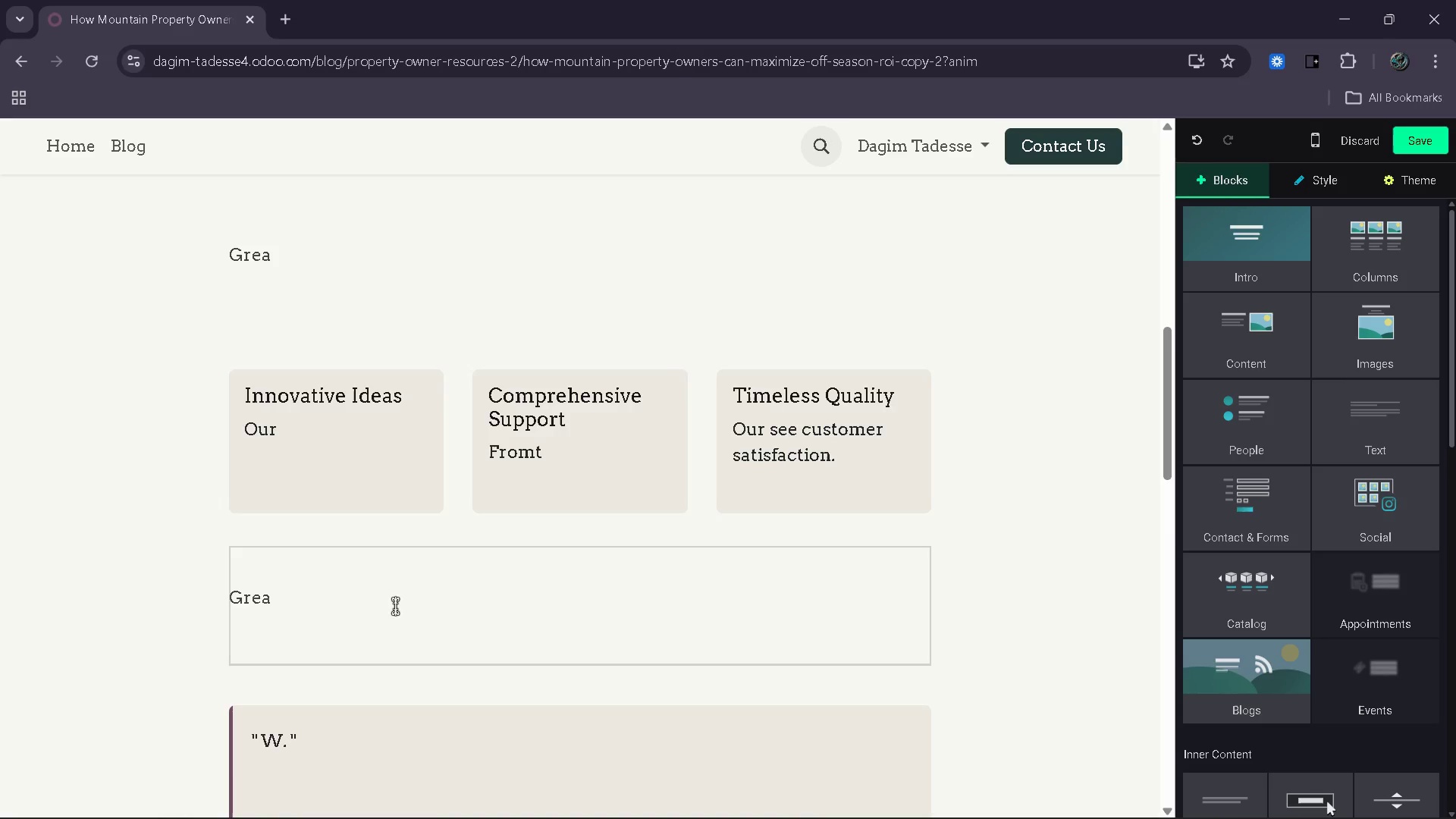 
scroll: coordinate [393, 610], scroll_direction: down, amount: 5.0
 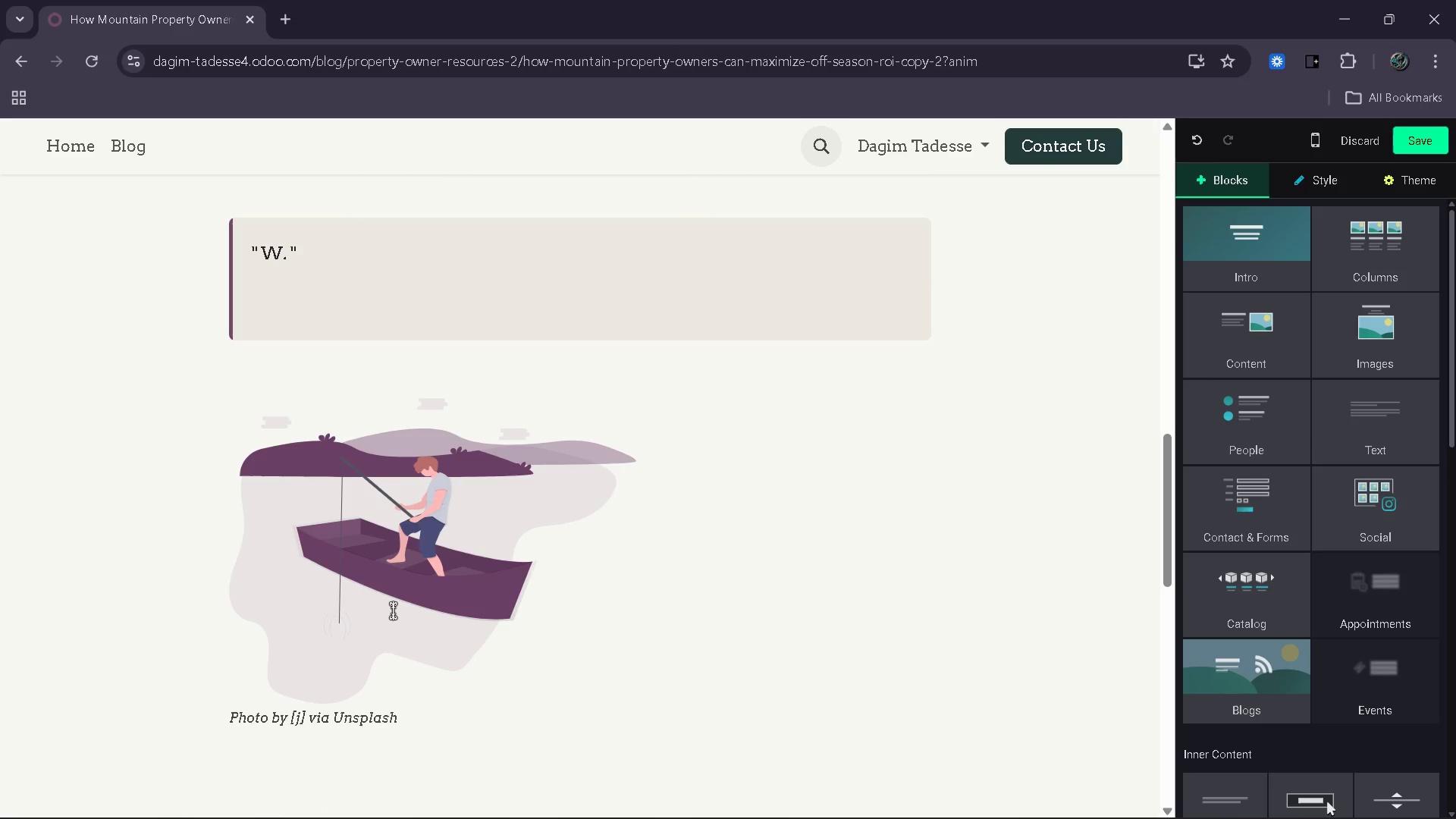 
wait(5.28)
 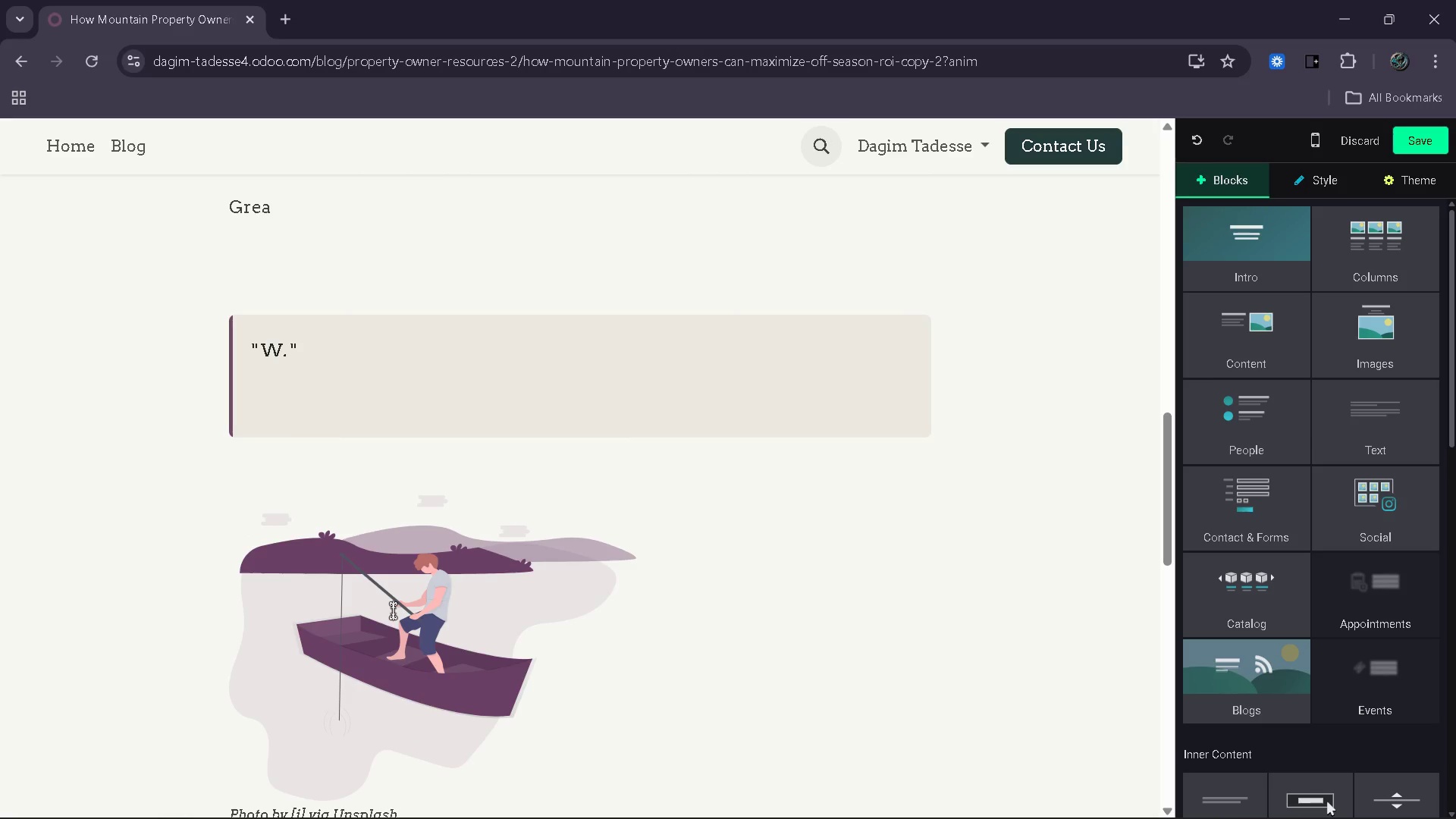 
left_click([393, 610])
 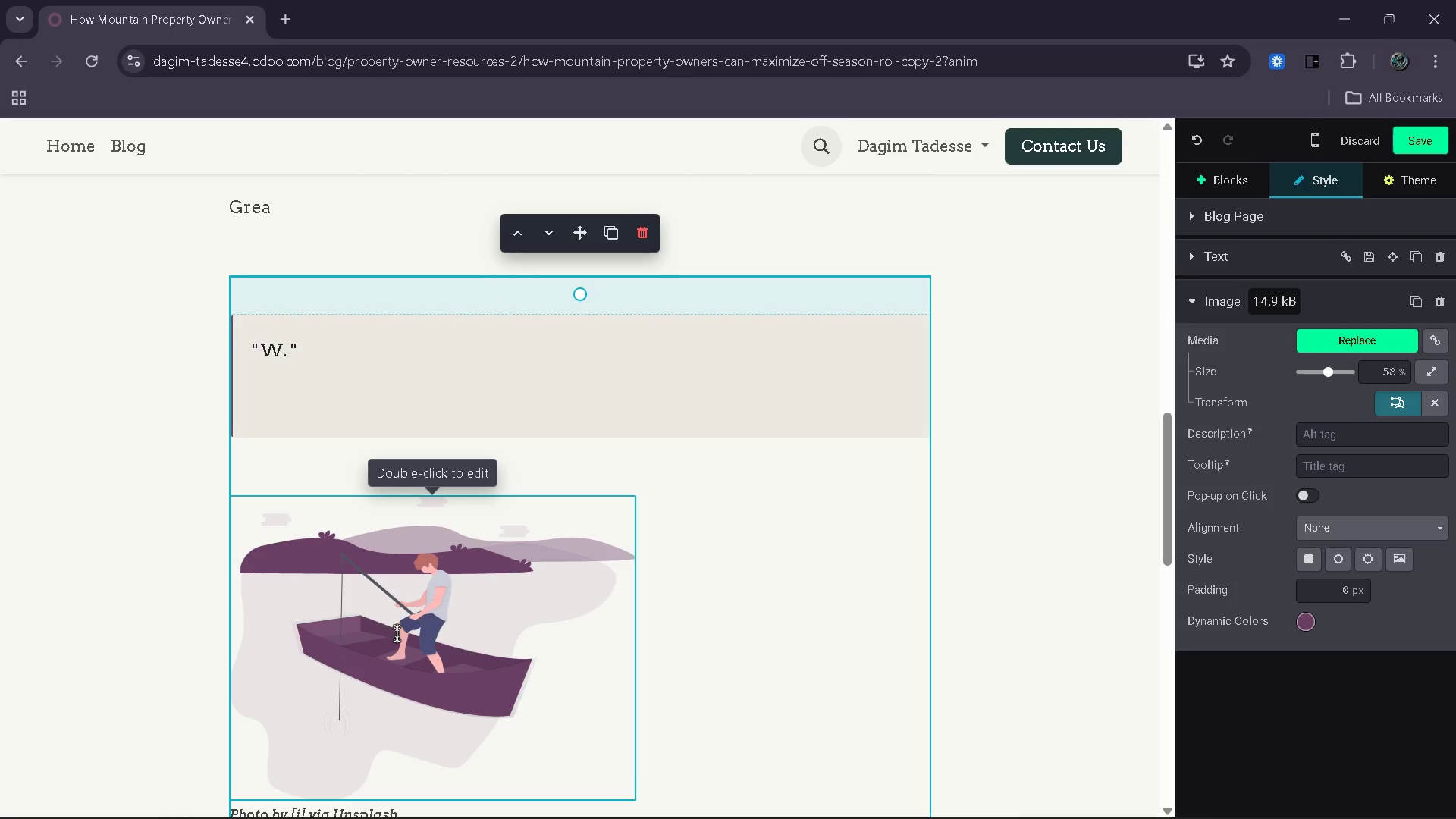 
scroll: coordinate [393, 610], scroll_direction: up, amount: 1.0
 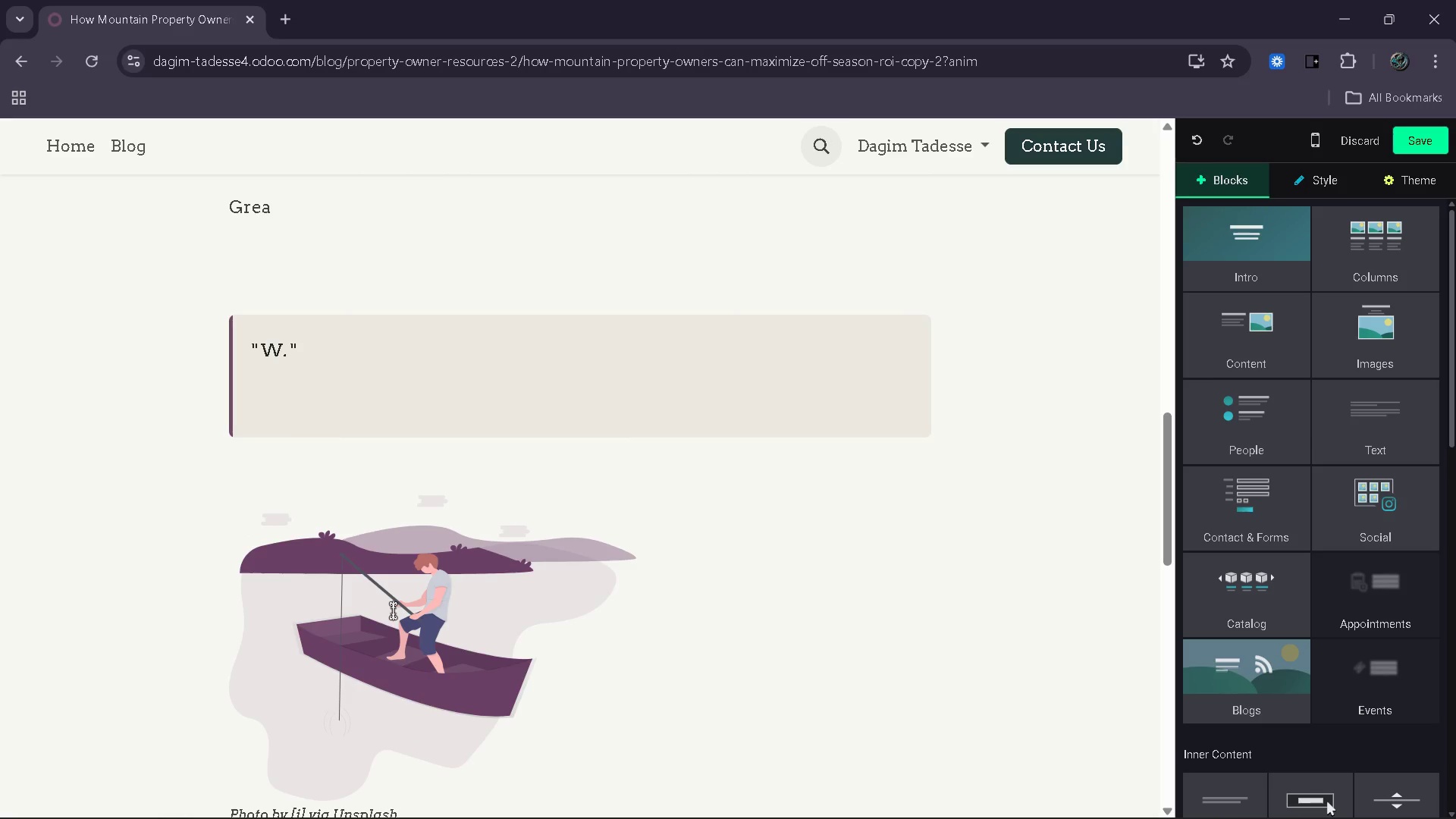 
key(Delete)
 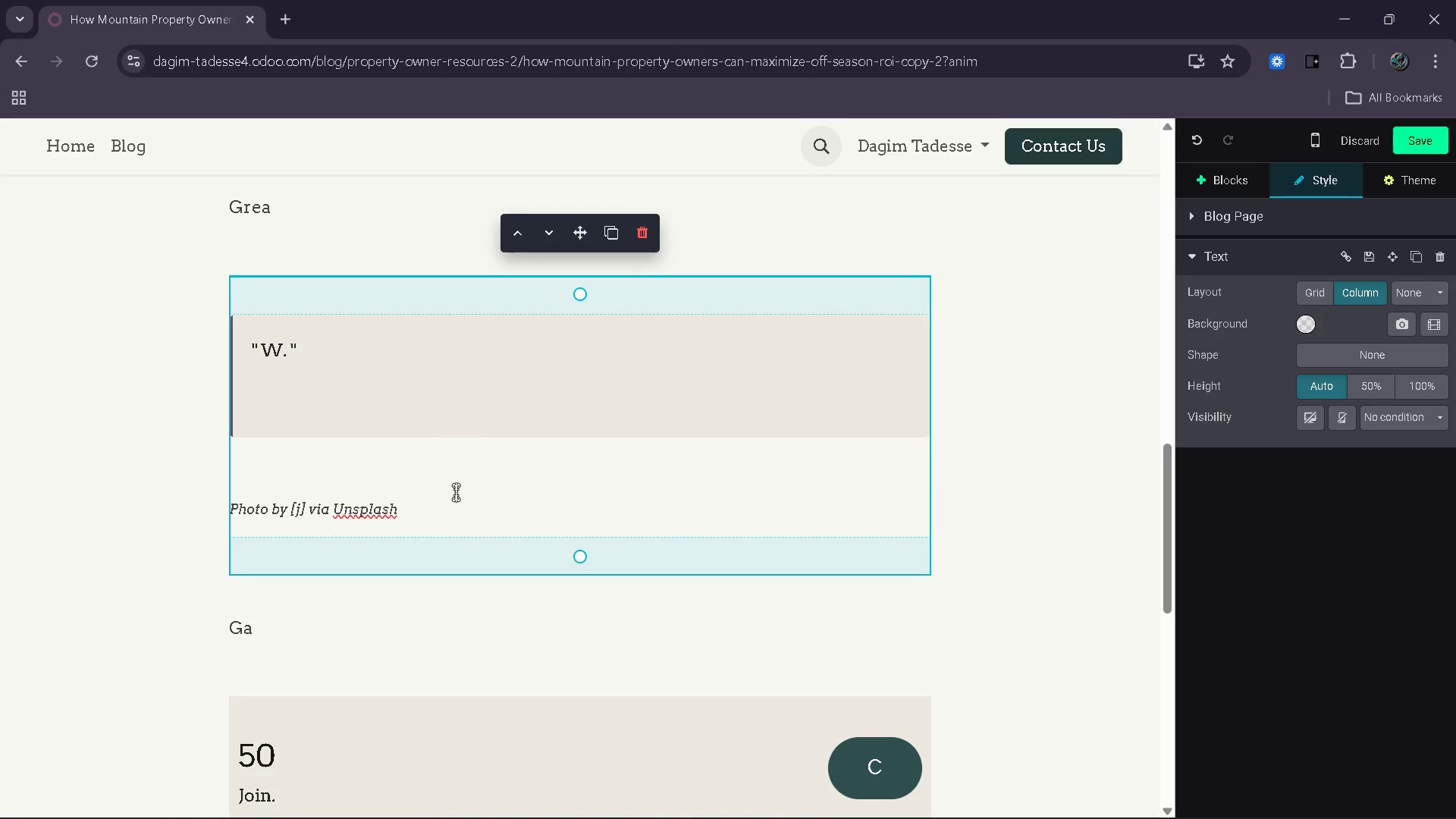 
left_click_drag(start_coordinate=[425, 512], to_coordinate=[231, 502])
 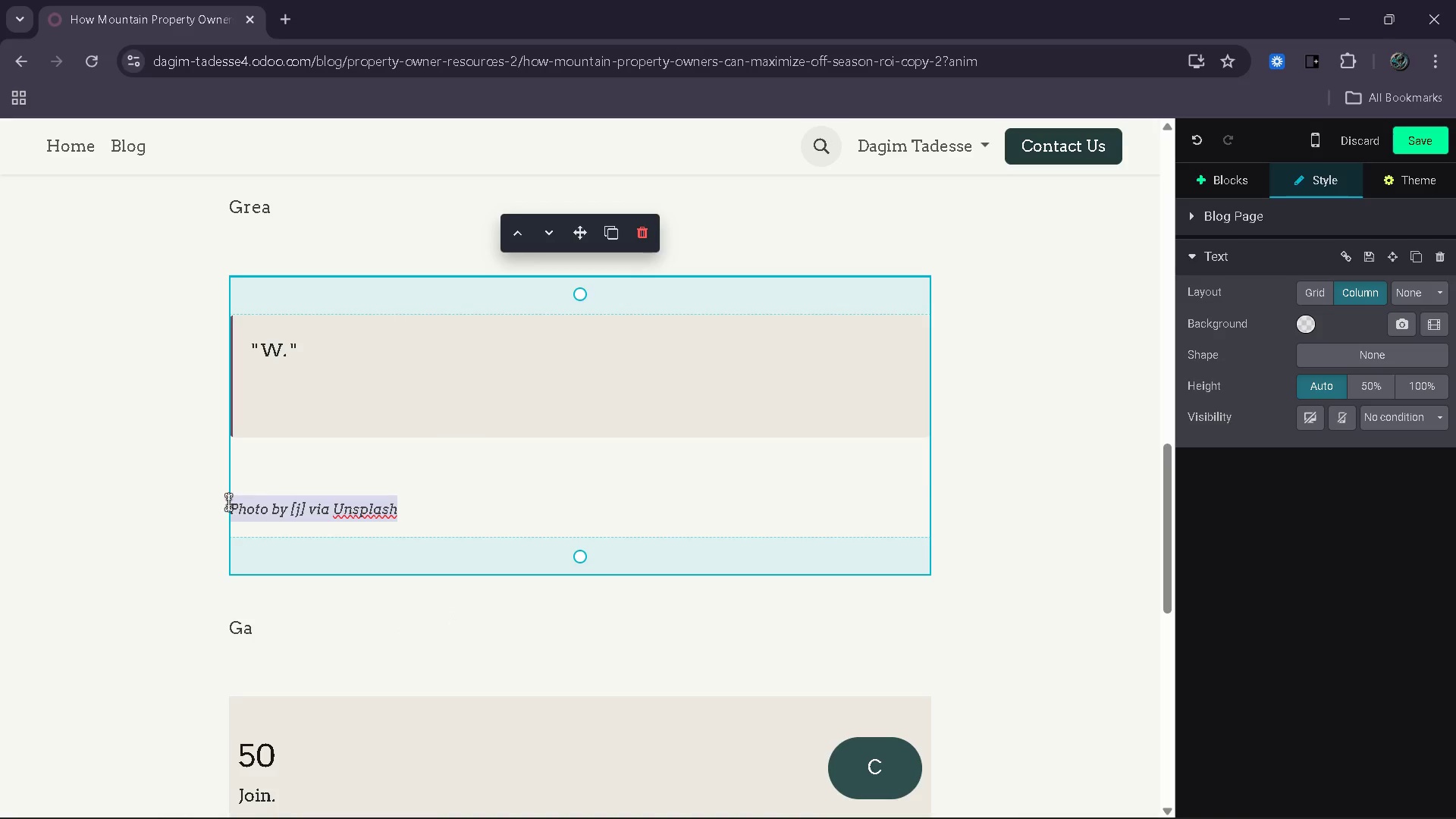 
left_click([228, 502])
 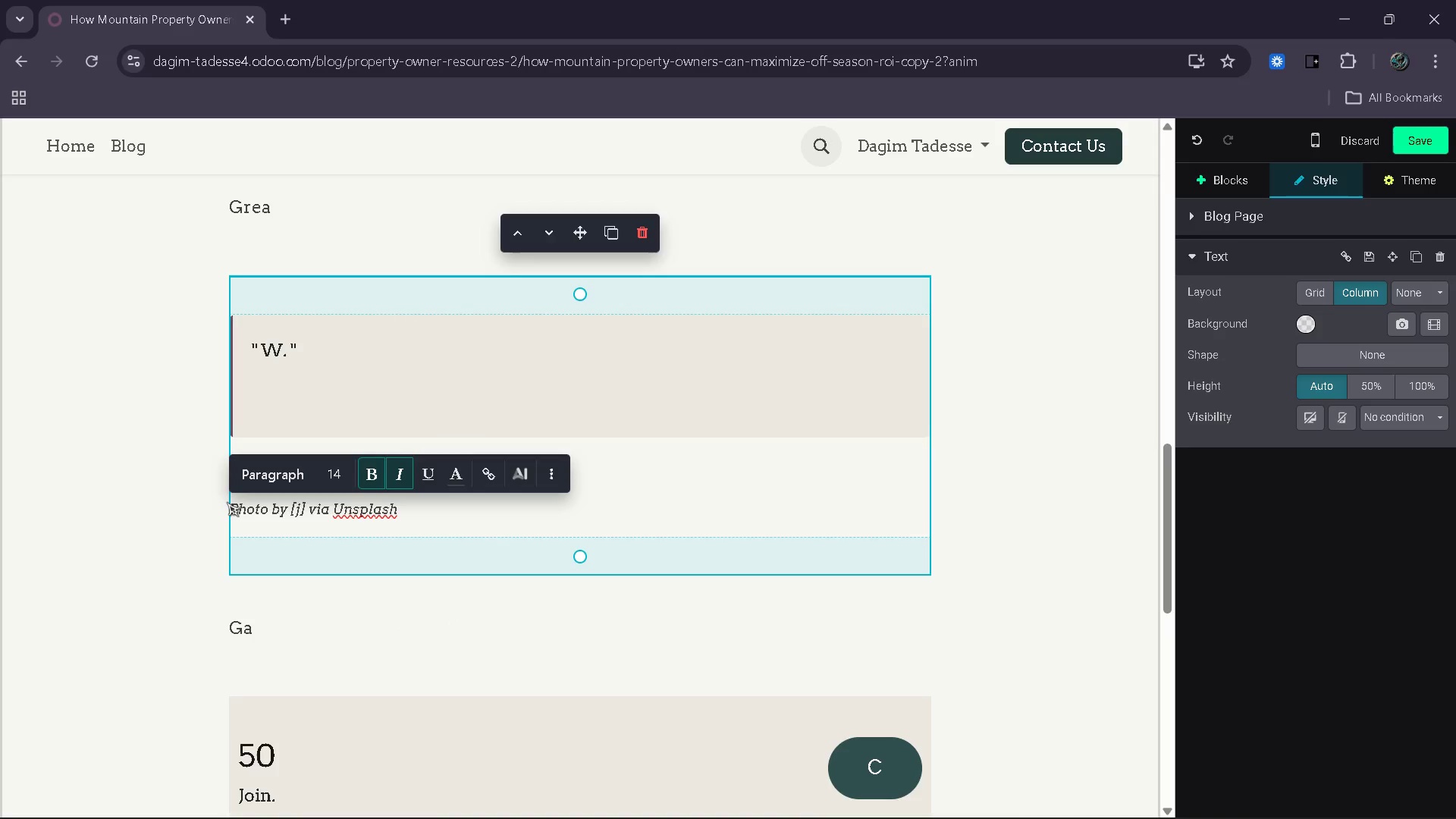 
key(Backspace)
 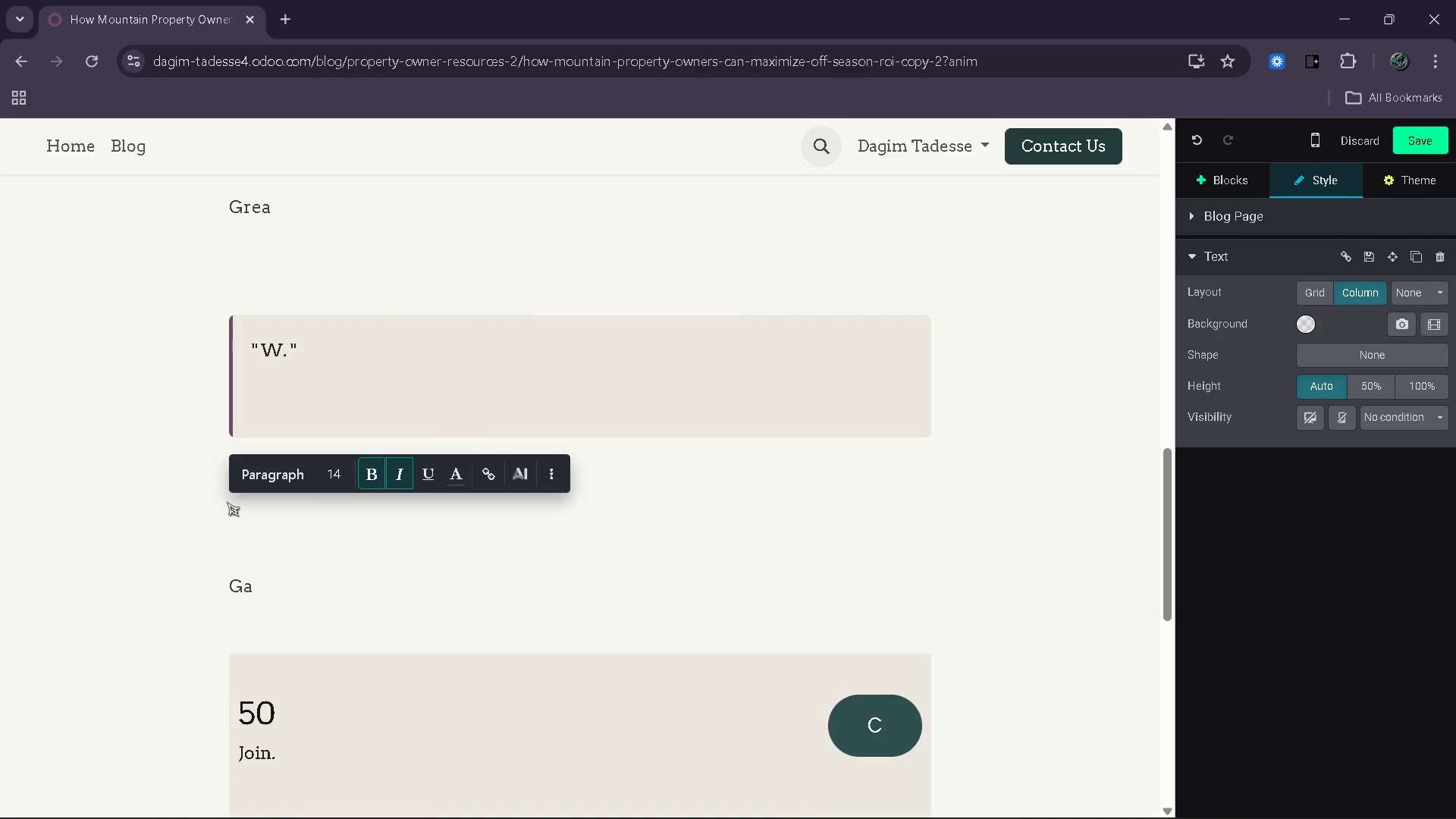 
key(Backspace)
 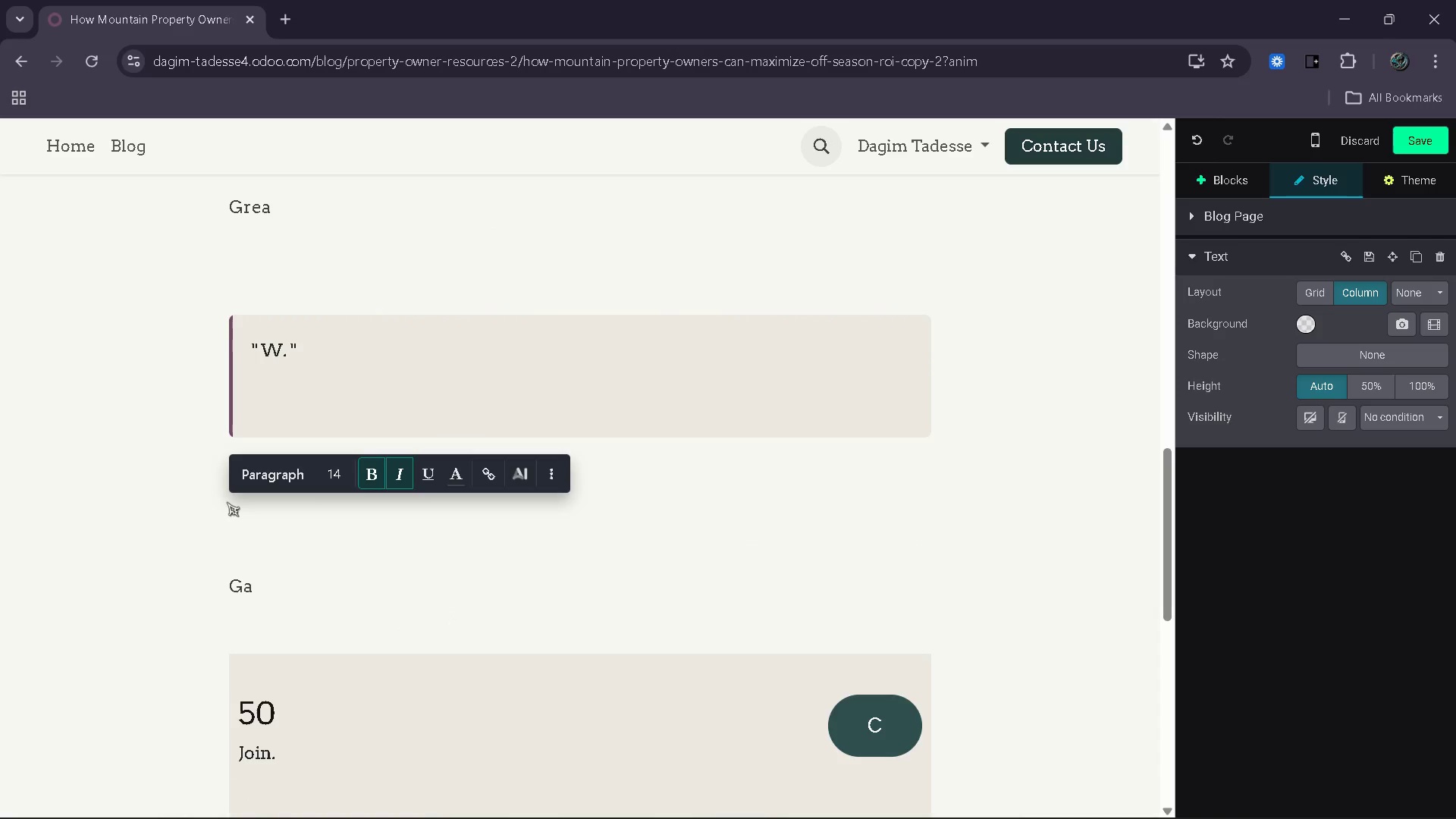 
key(Backspace)
 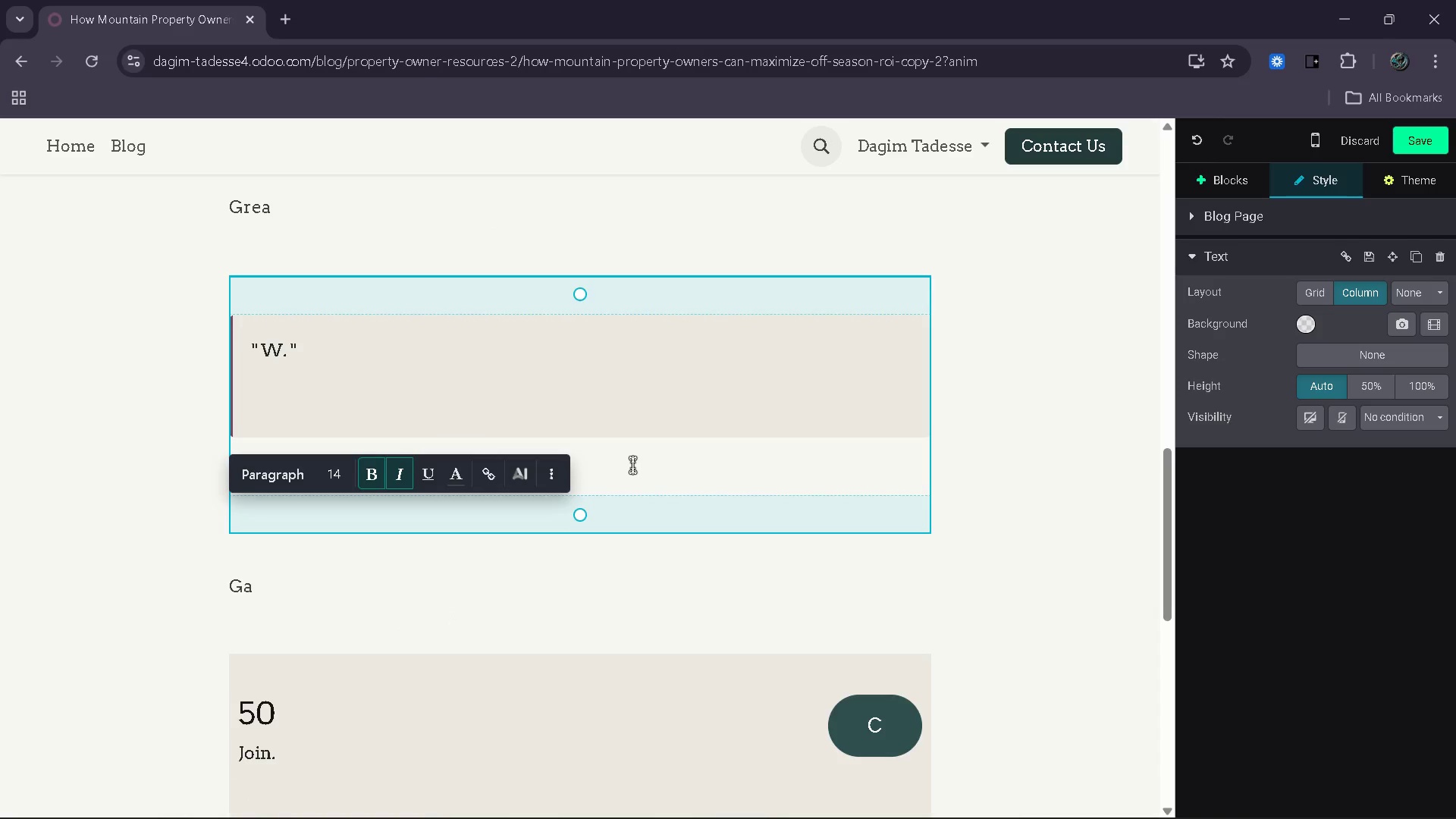 
key(Backspace)
 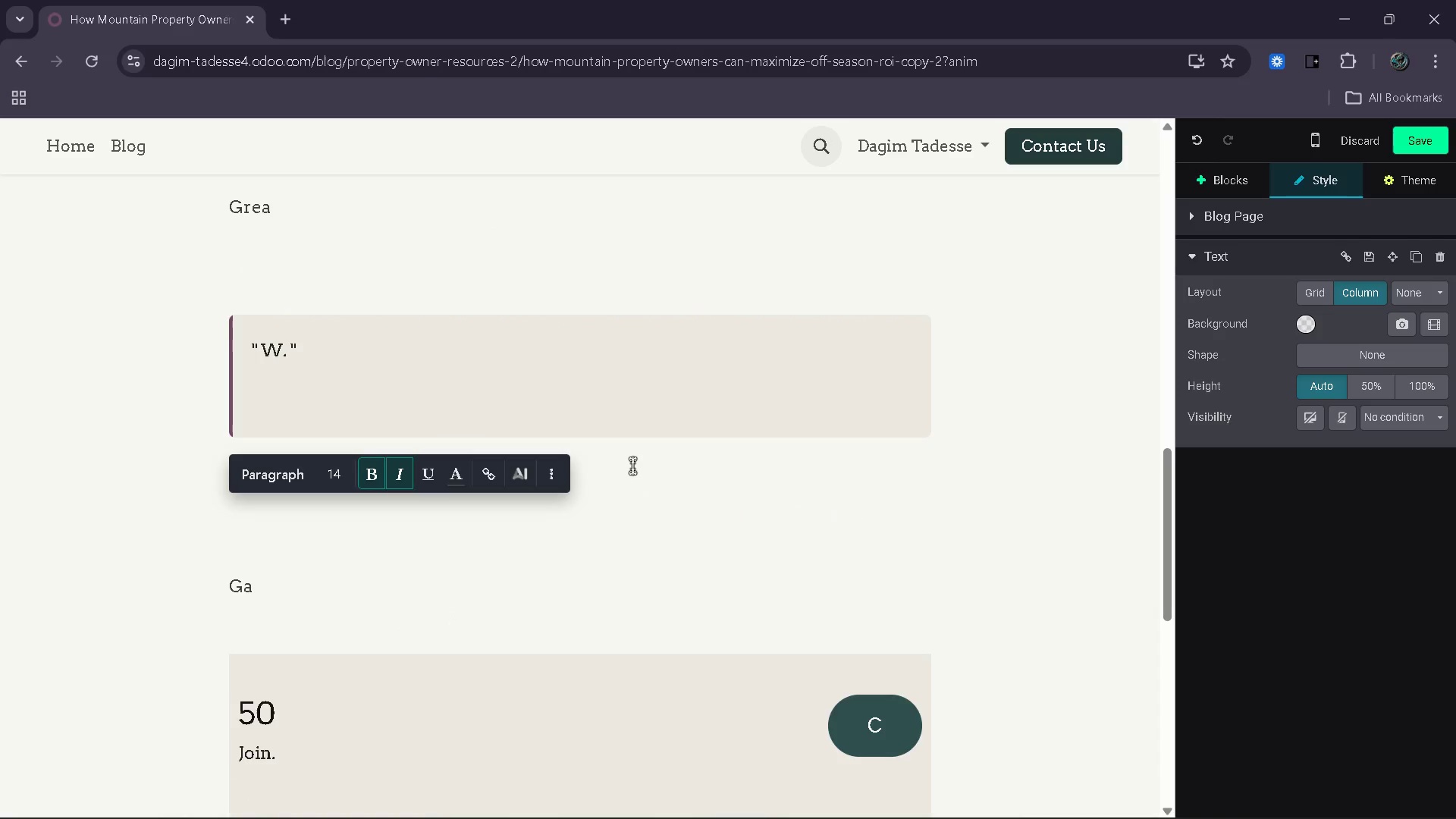 
left_click([633, 466])
 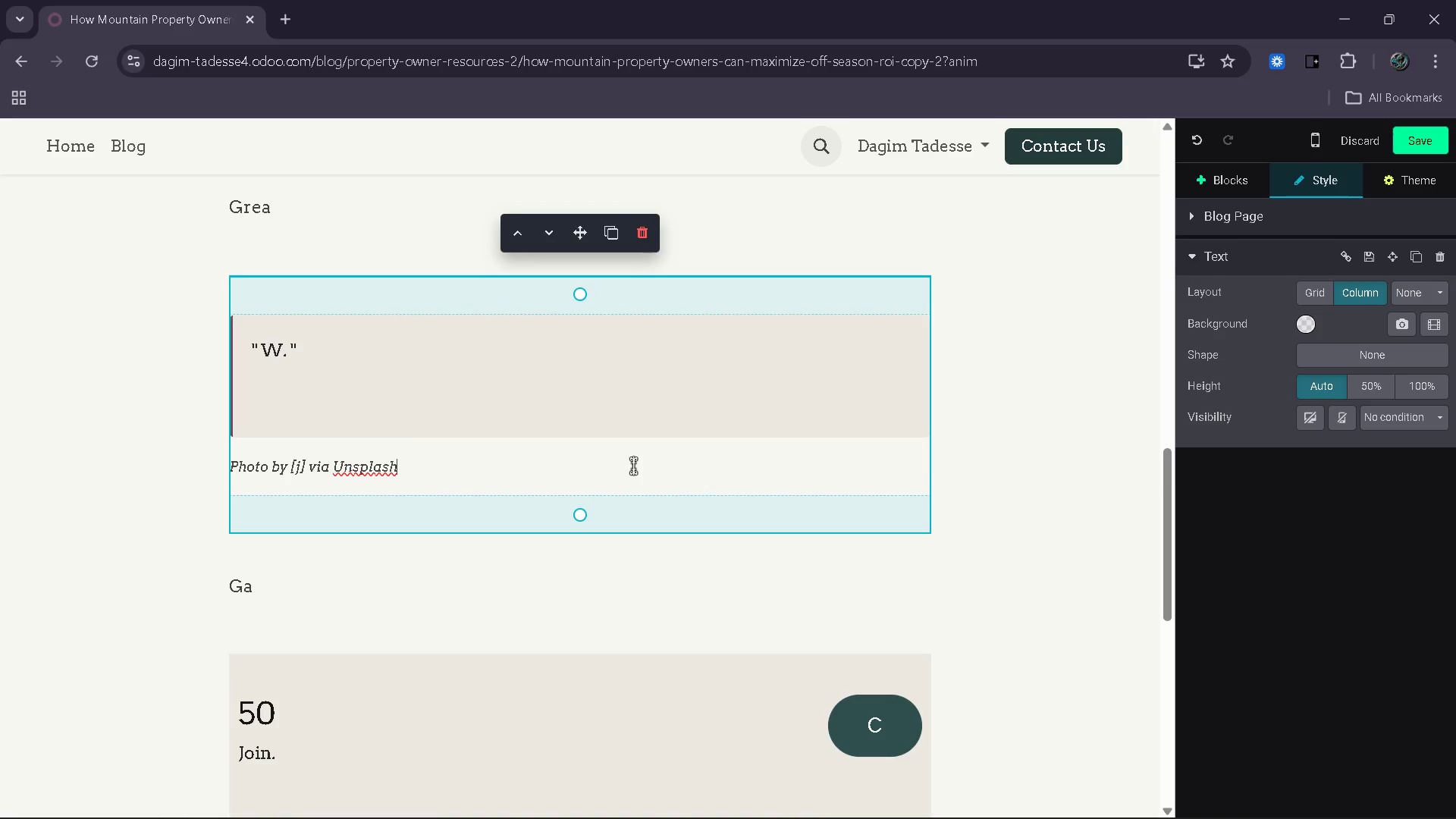 
left_click_drag(start_coordinate=[622, 462], to_coordinate=[229, 493])
 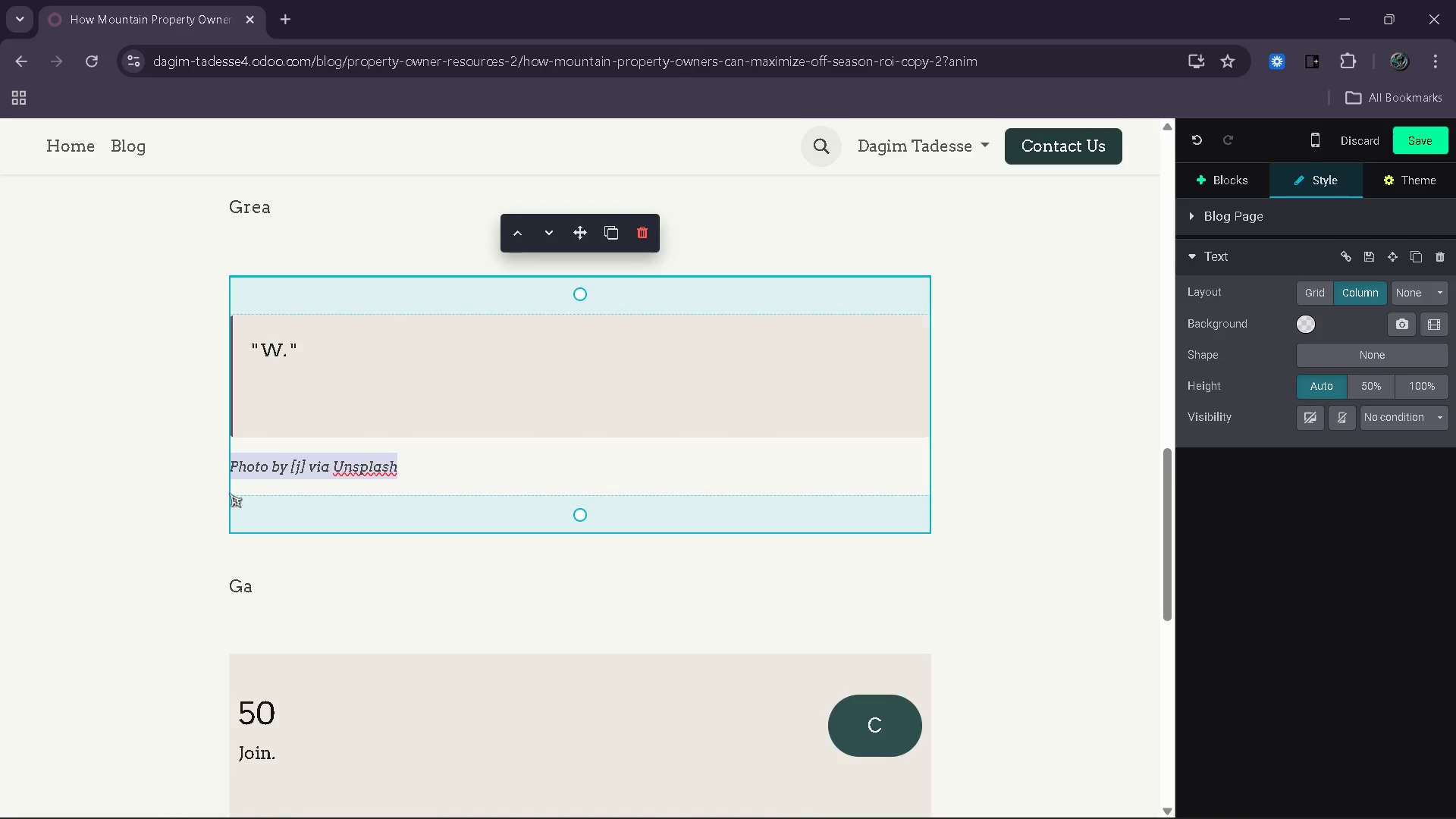 
left_click([229, 493])
 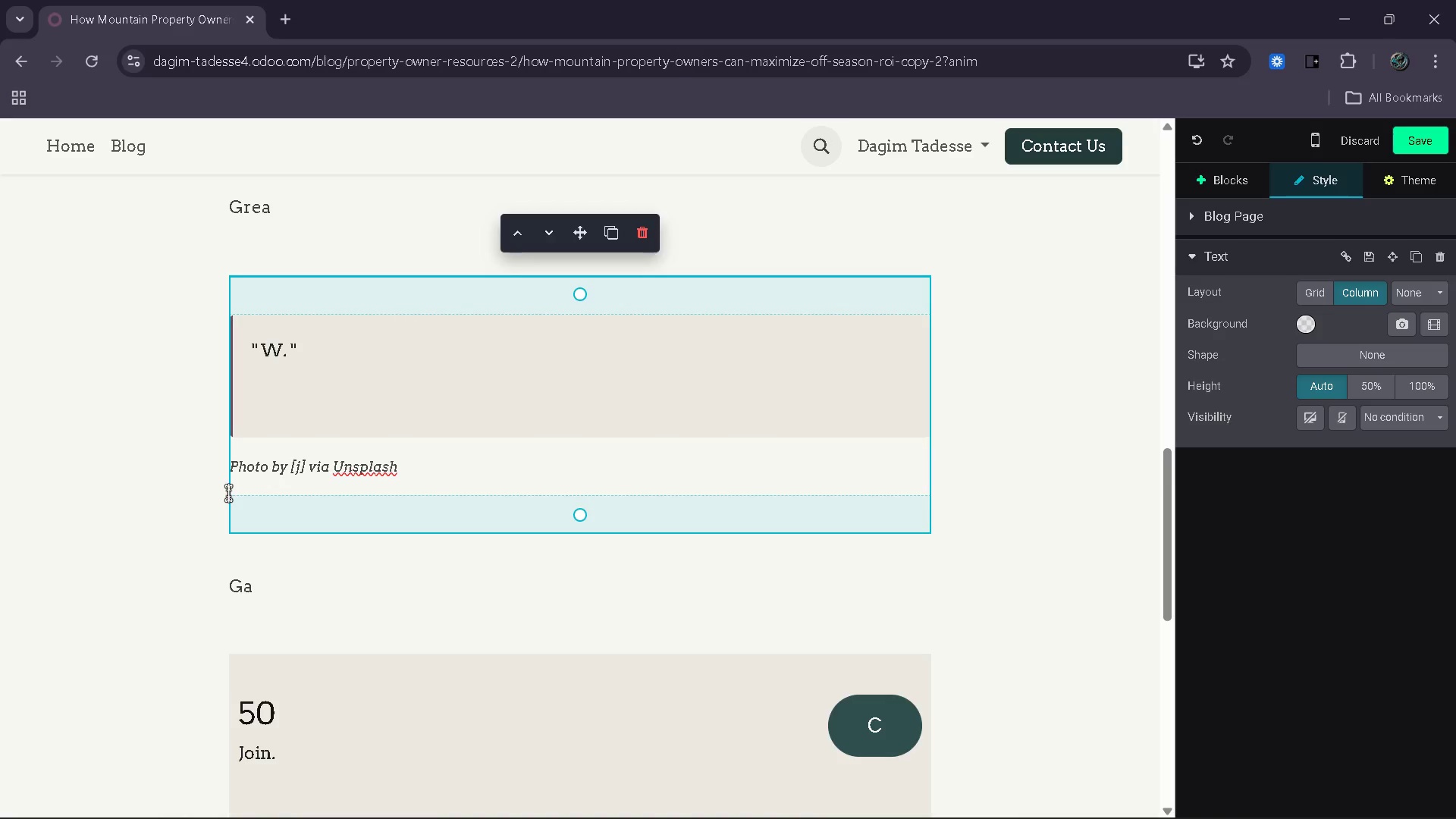 
key(Backspace)
 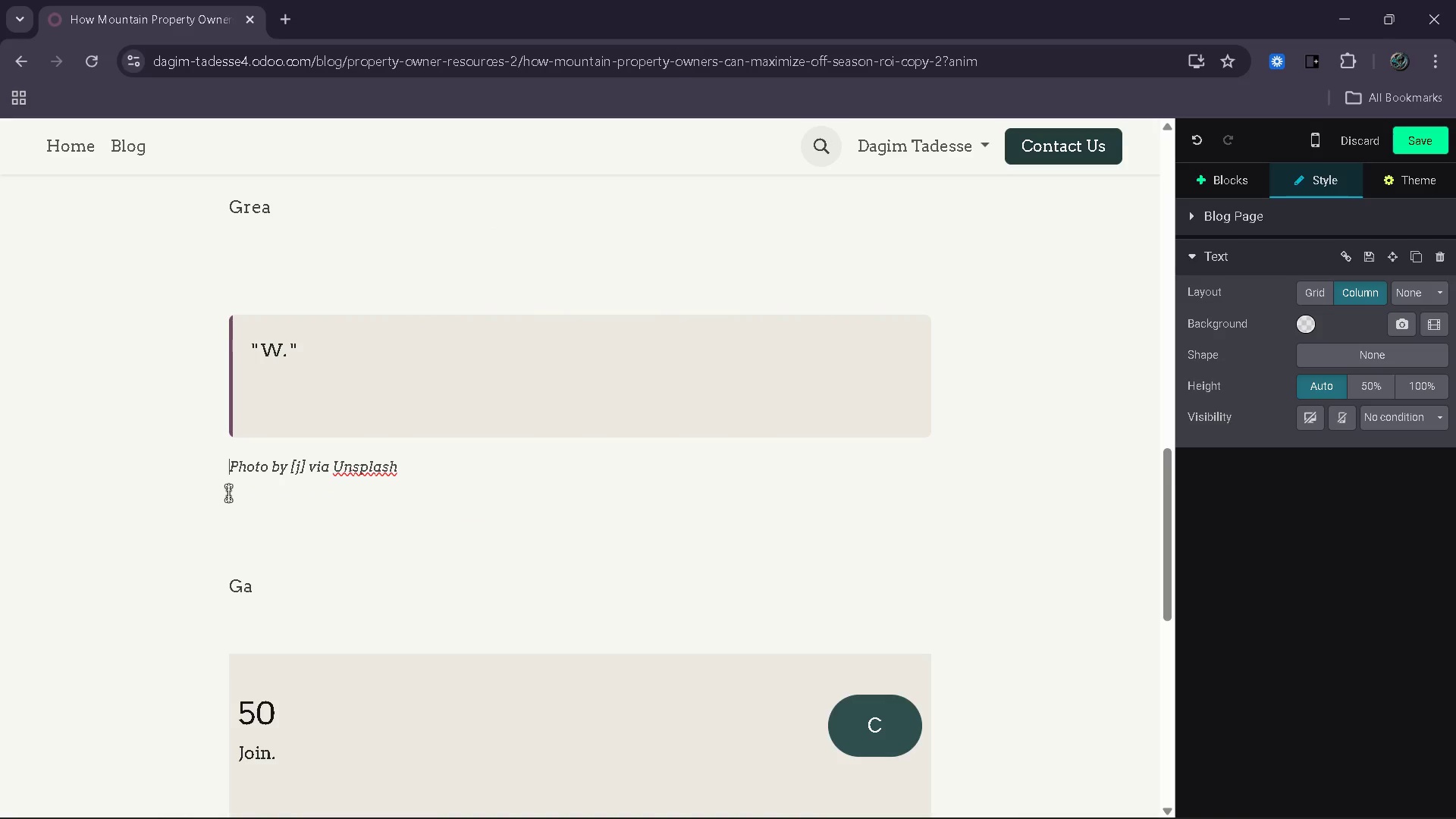 
key(Backspace)
 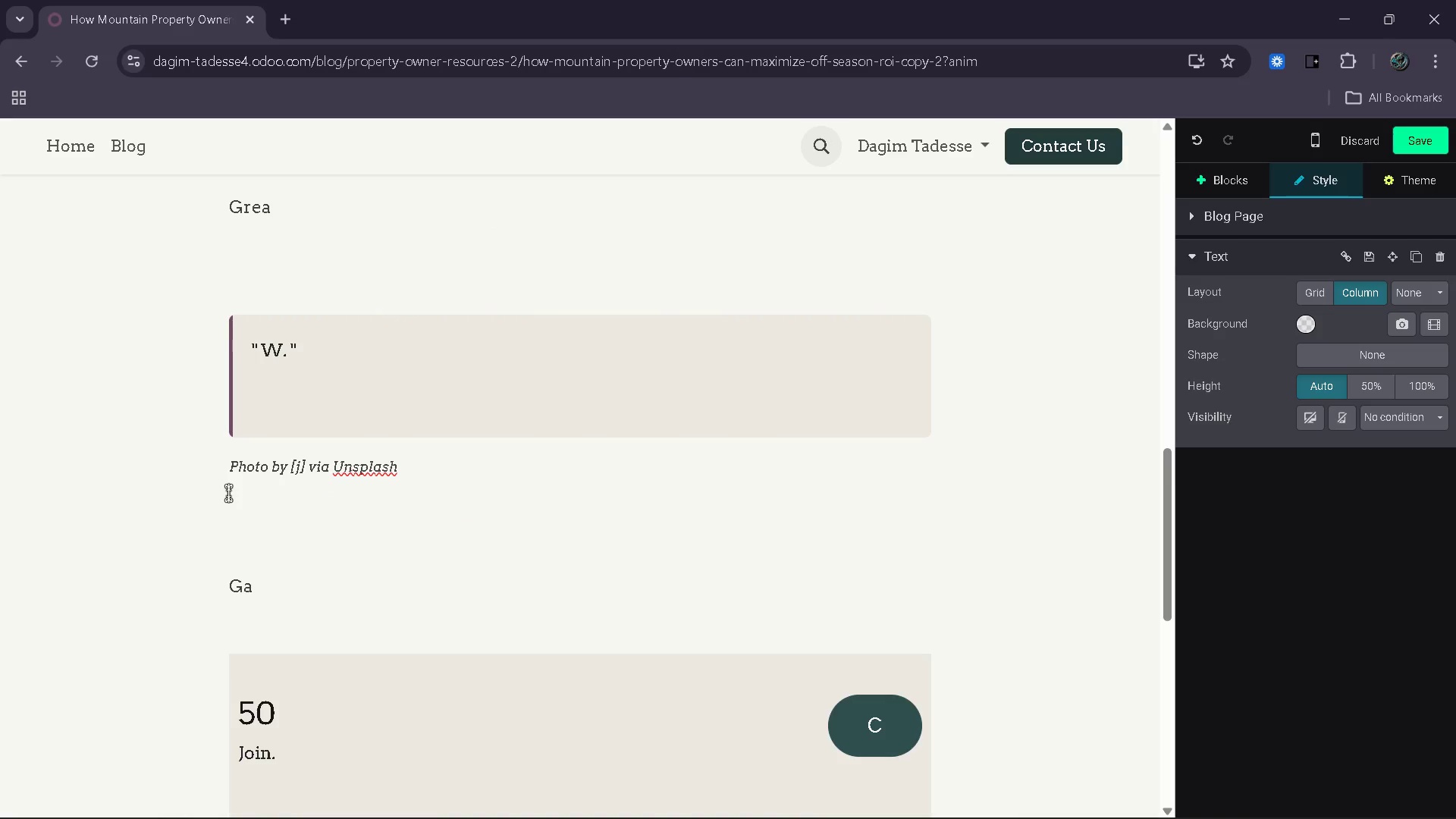 
hold_key(key=Delete, duration=0.91)
 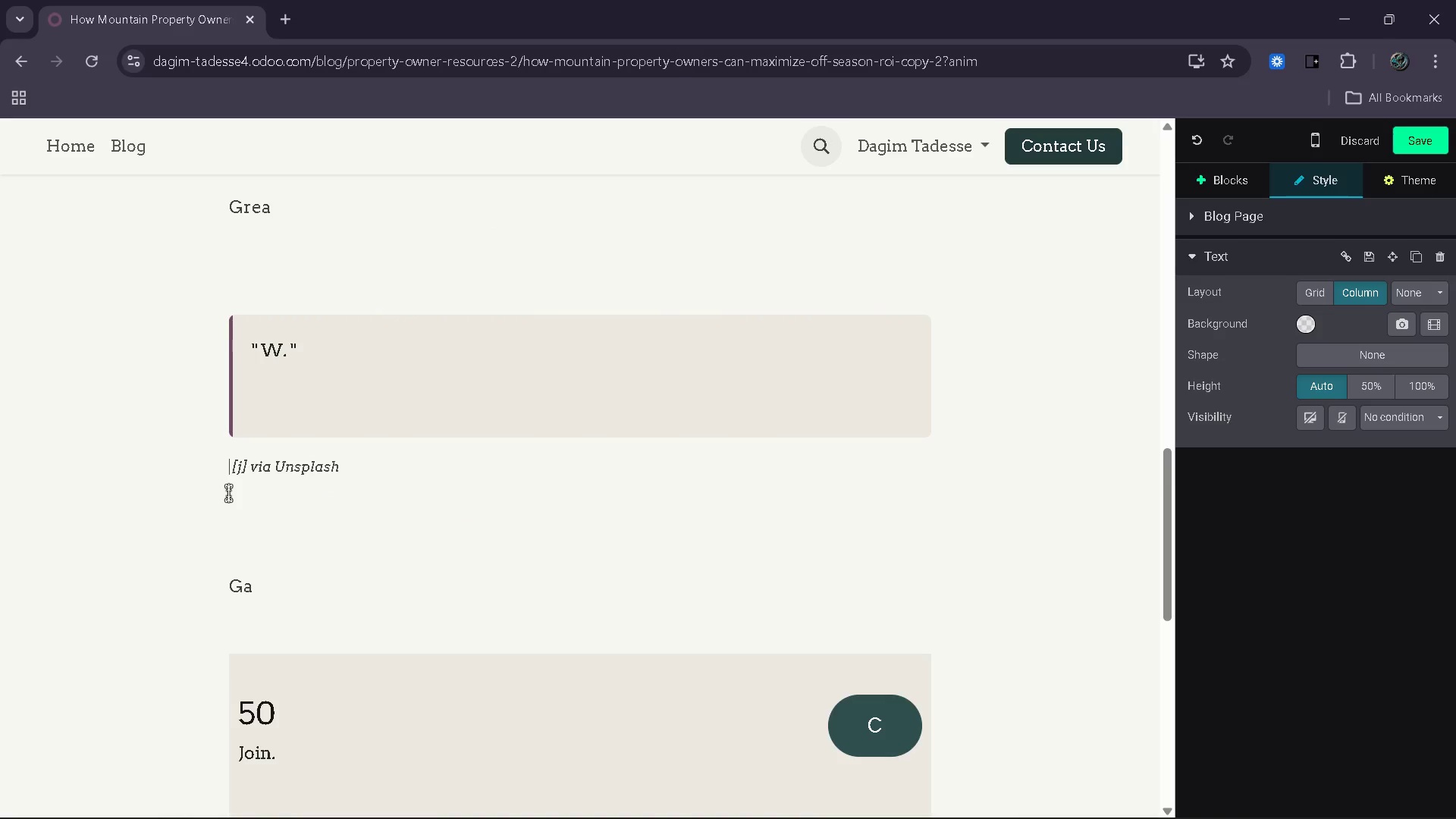 
key(Delete)
 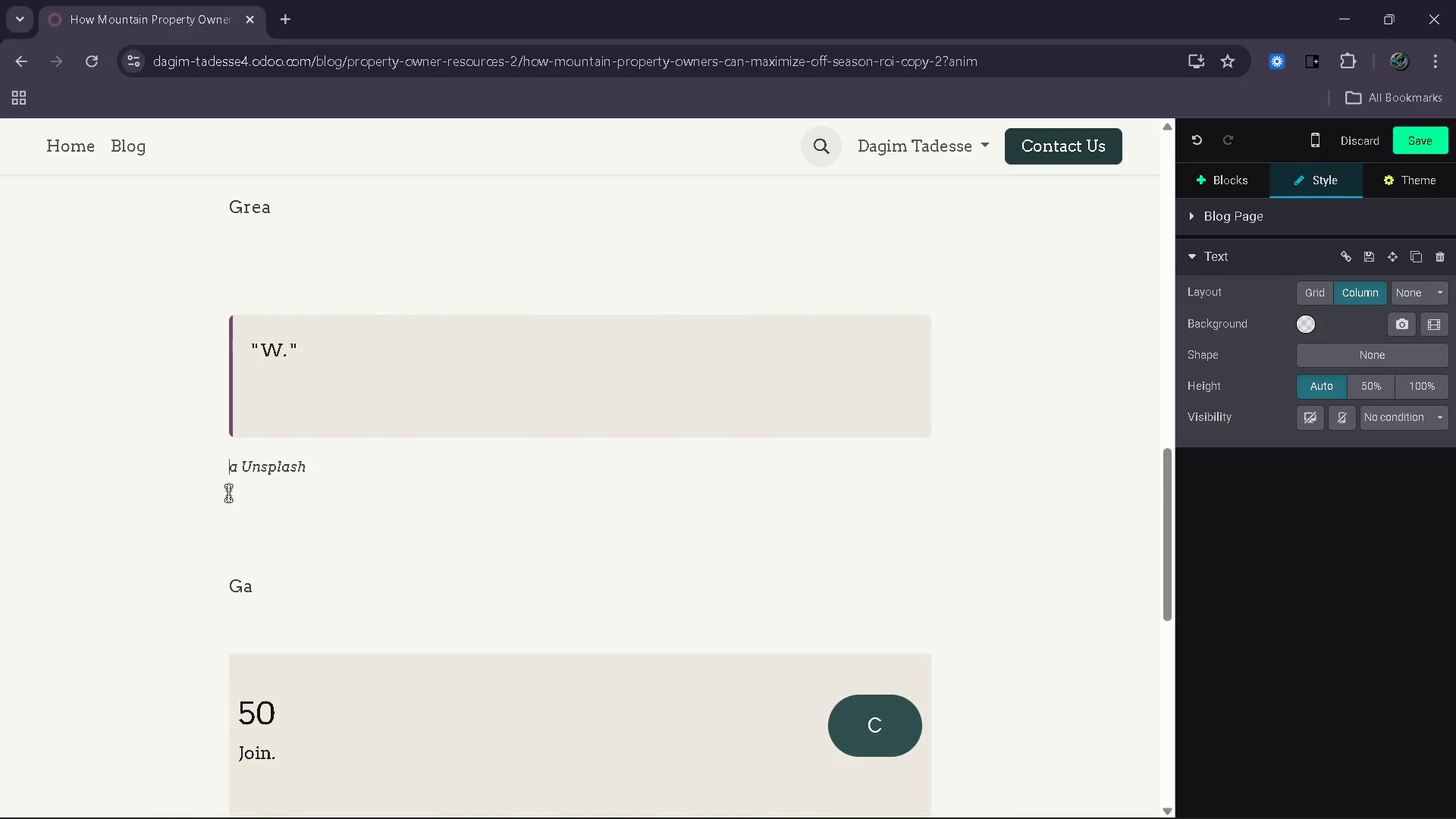 
key(Delete)
 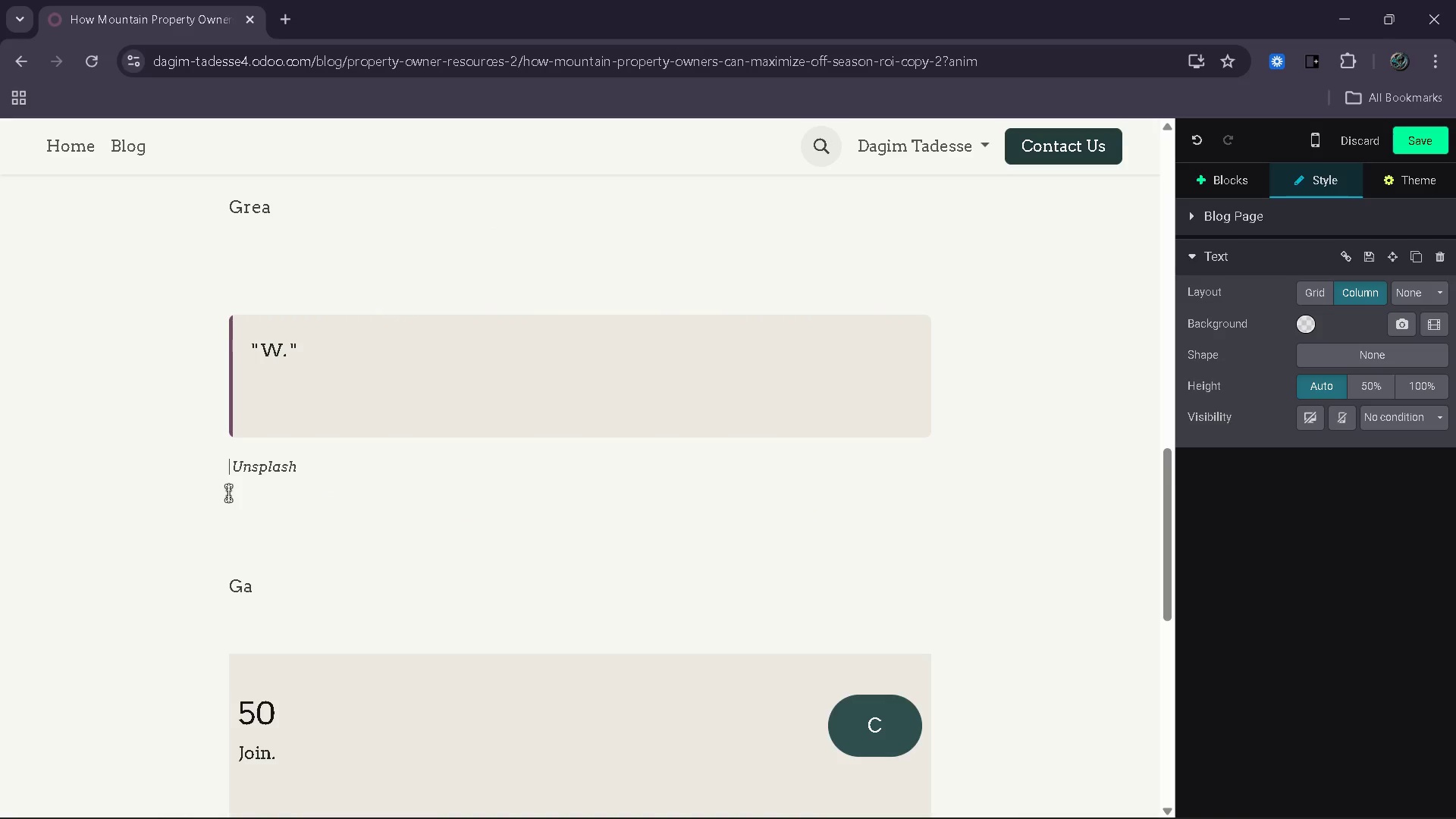 
key(Delete)
 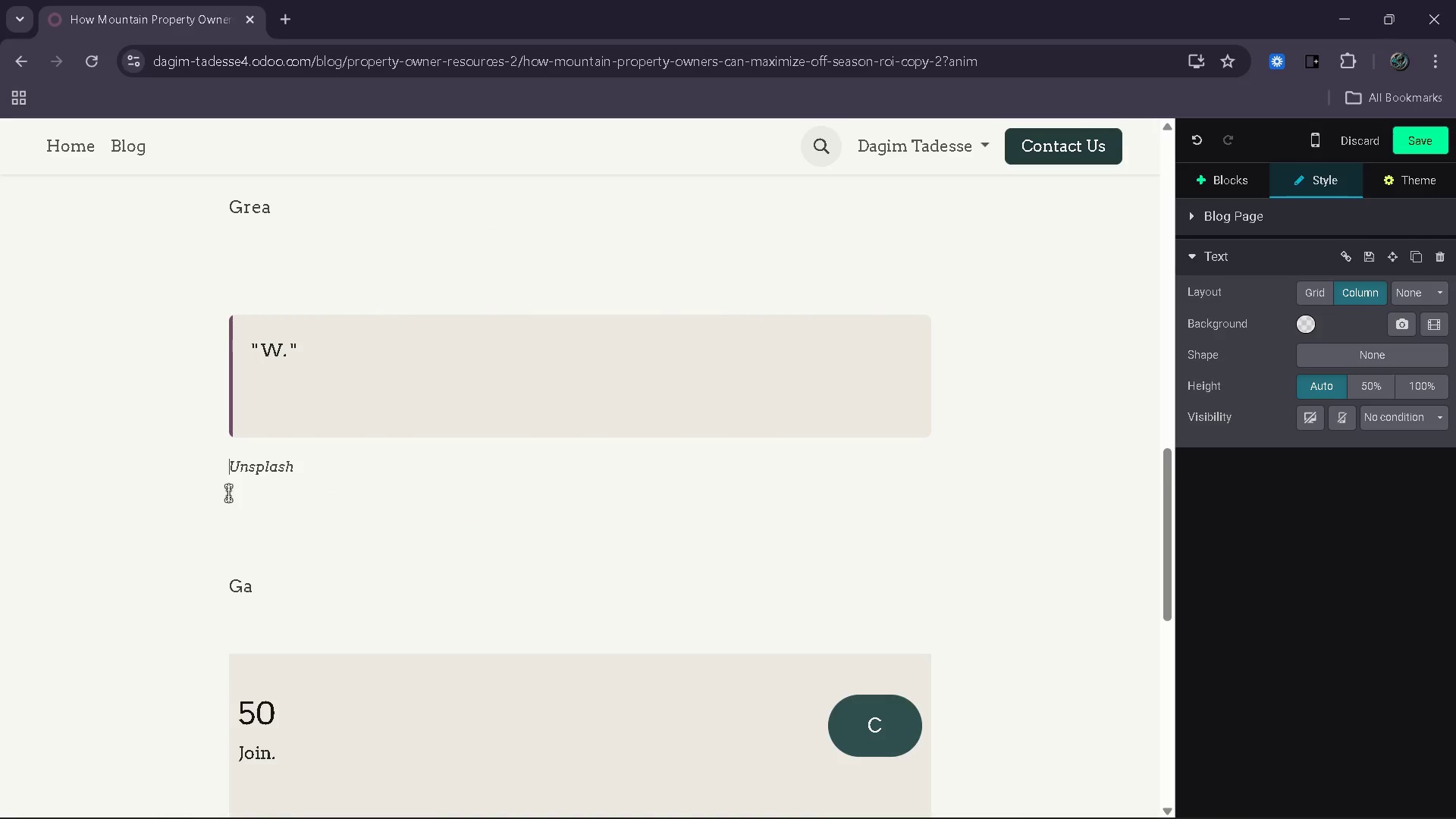 
key(Delete)
 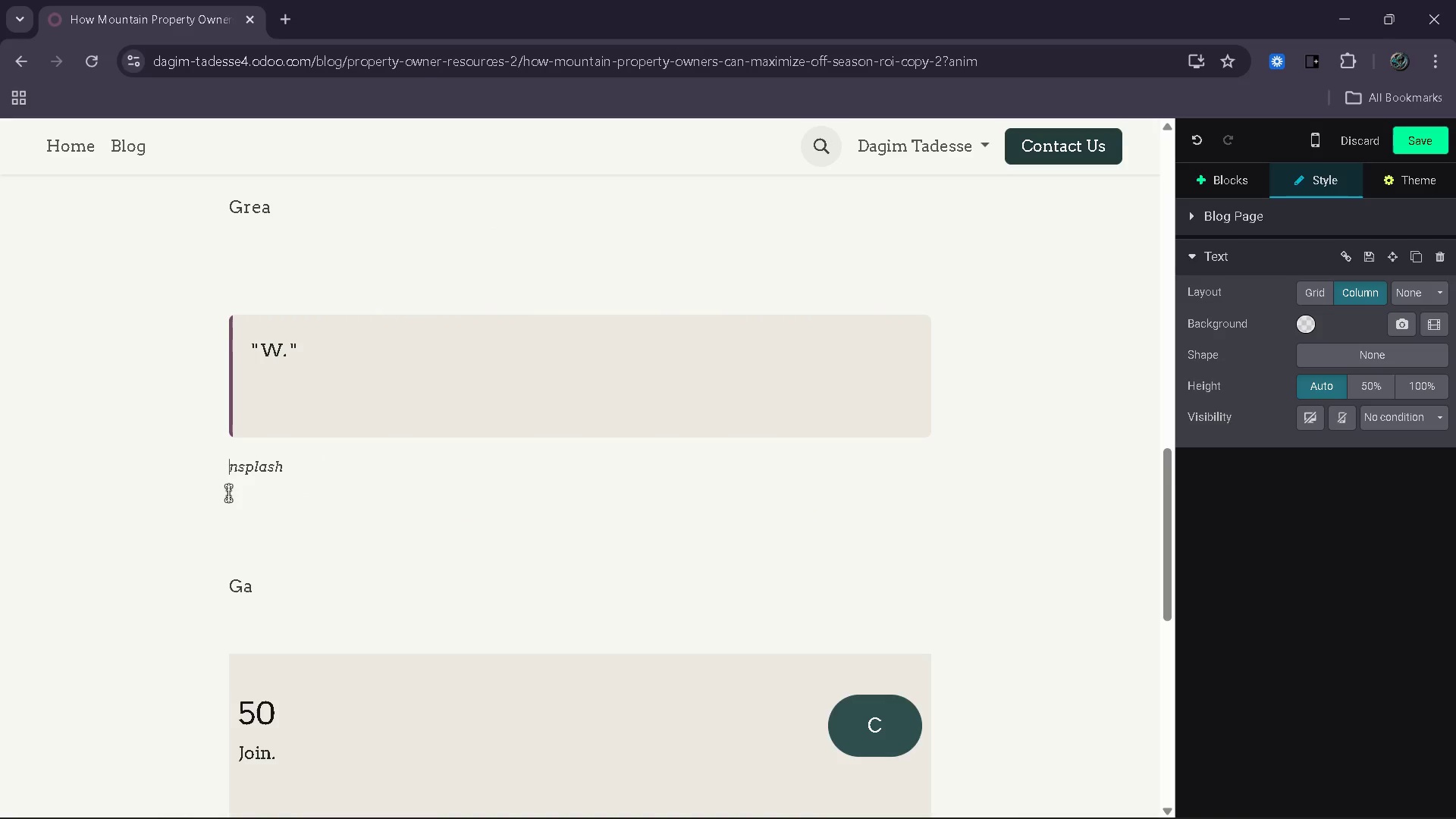 
key(Delete)
 